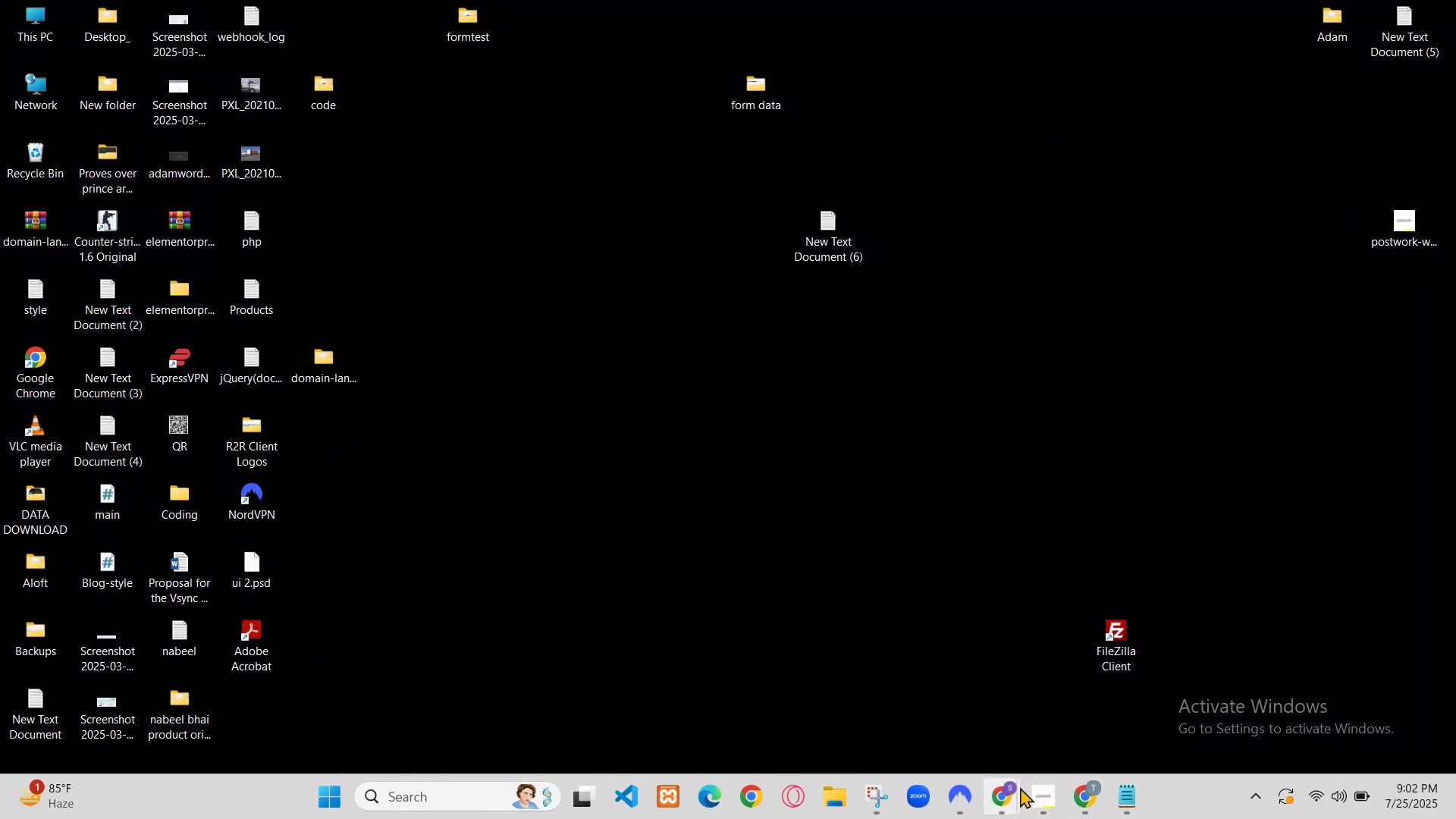 
scroll: coordinate [997, 399], scroll_direction: down, amount: 4.0
 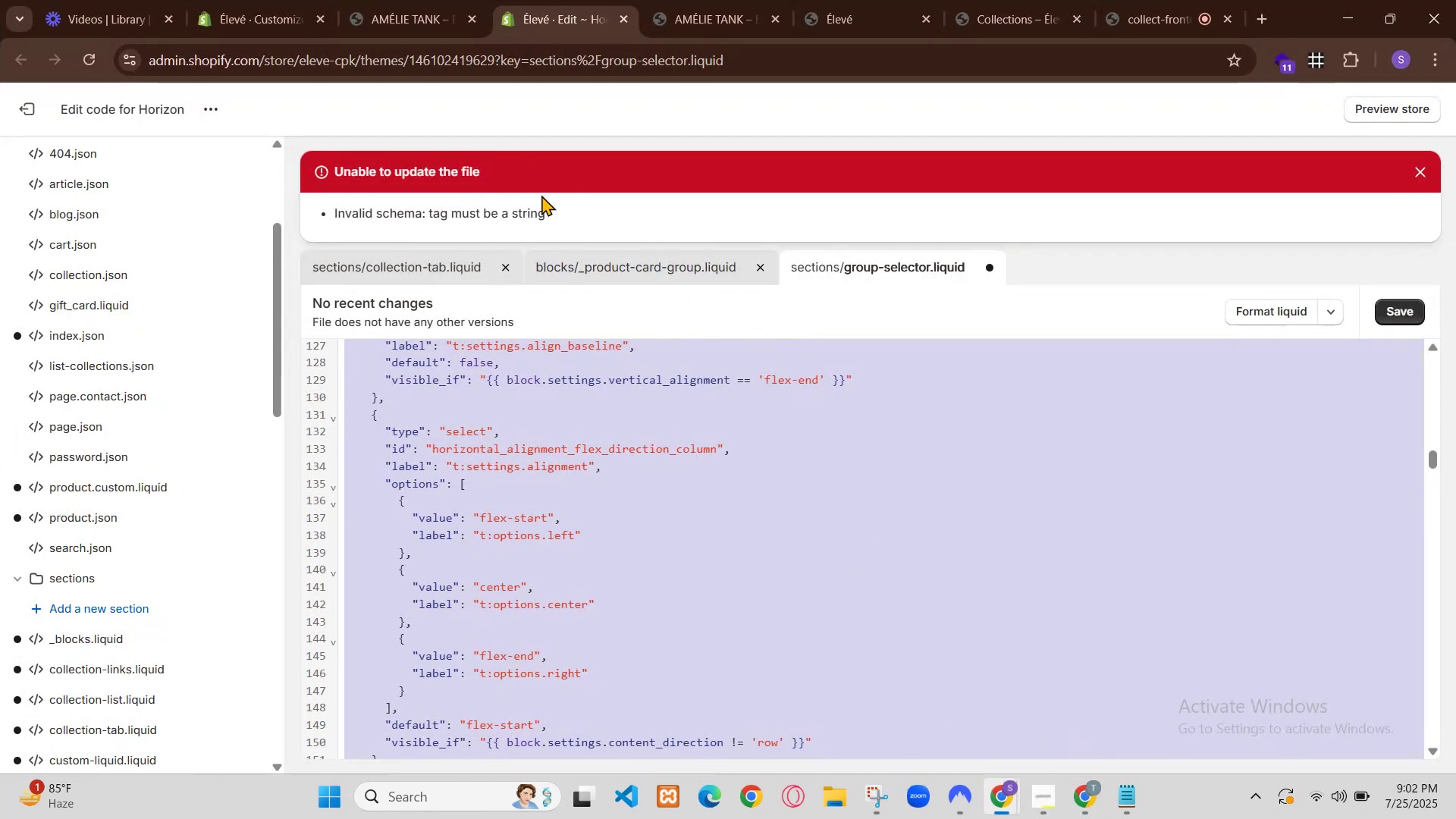 
left_click([1084, 799])
 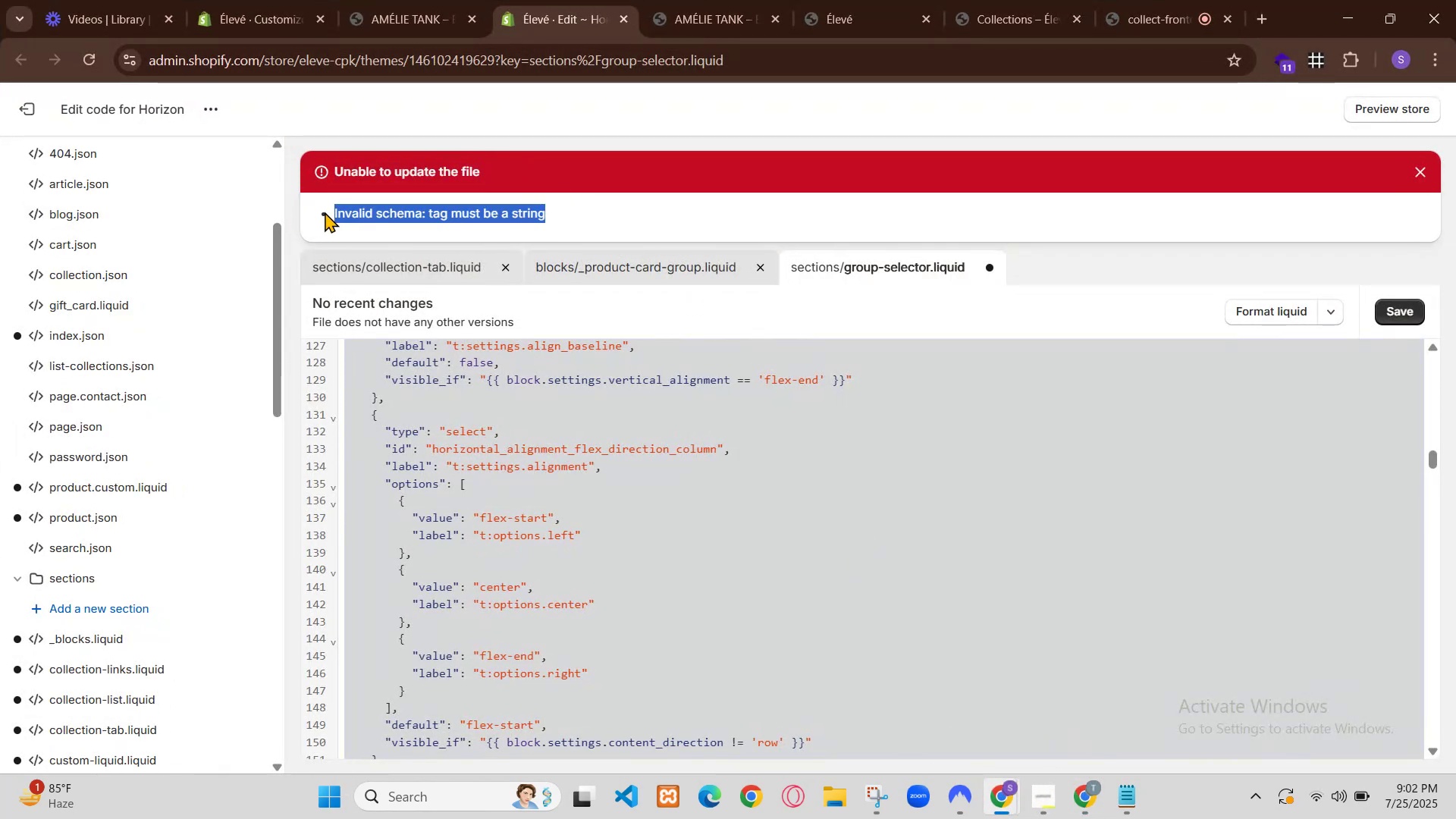 
left_click([755, 485])
 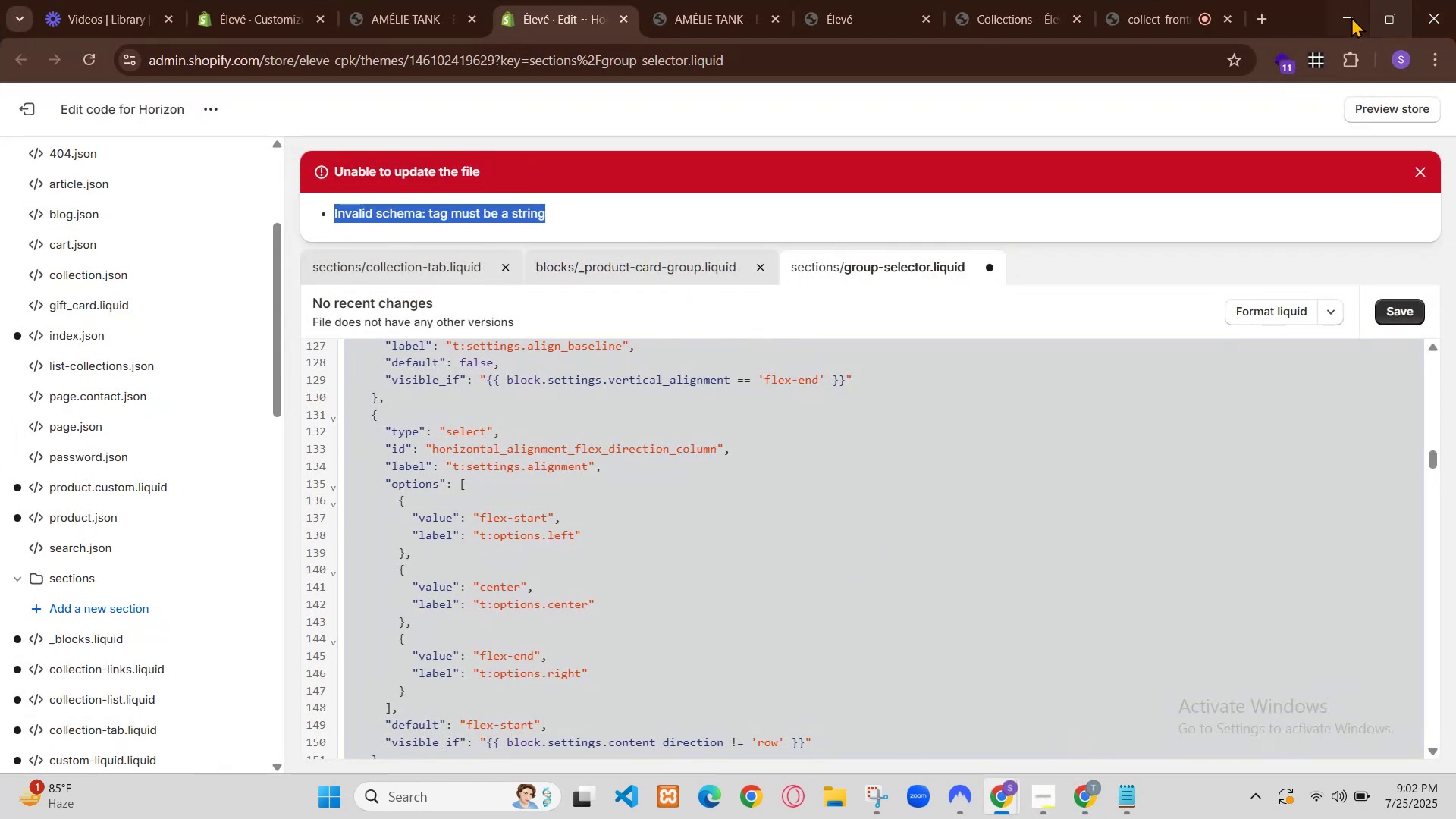 
left_click([354, 169])
 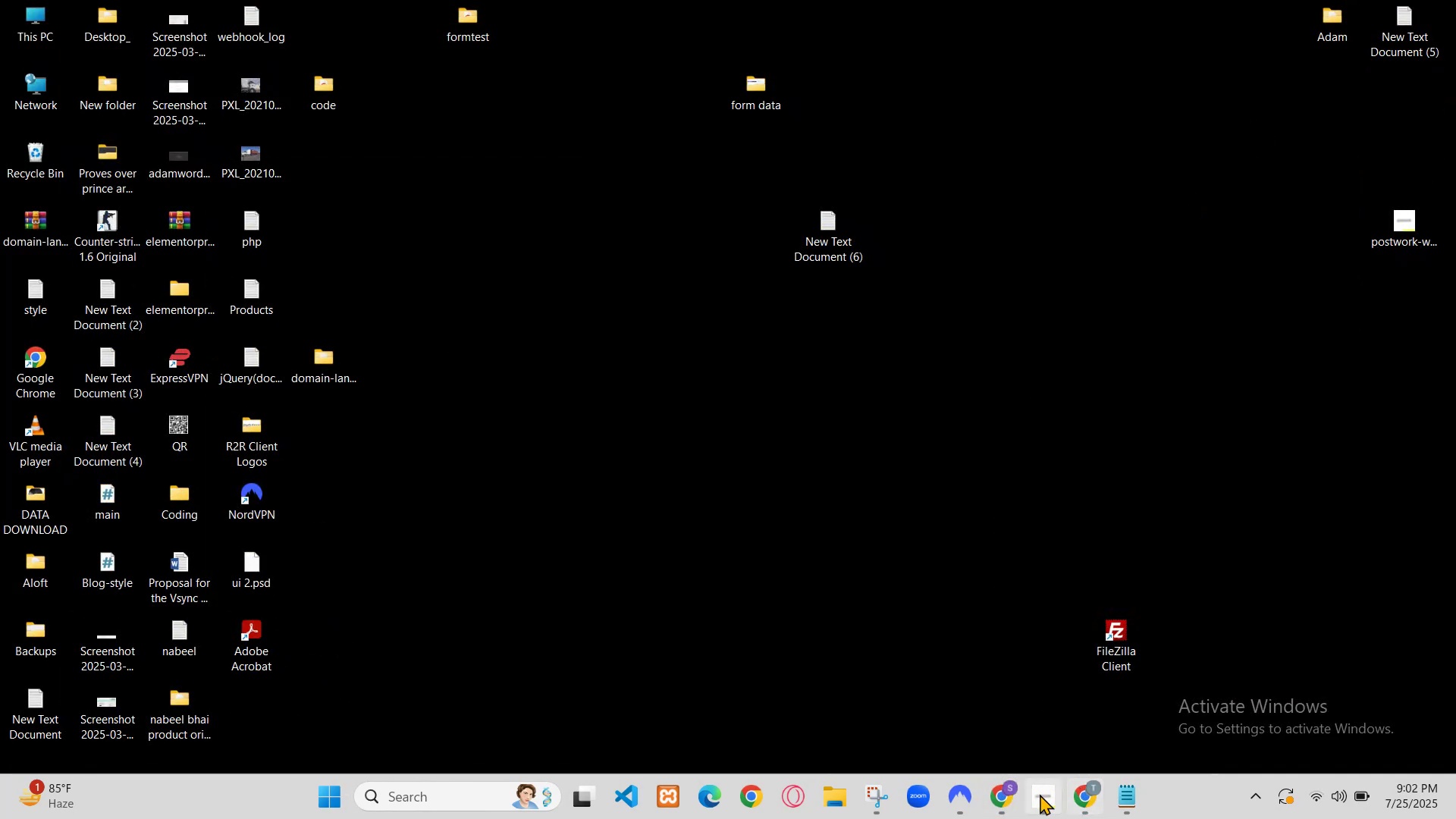 
scroll: coordinate [676, 408], scroll_direction: up, amount: 14.0
 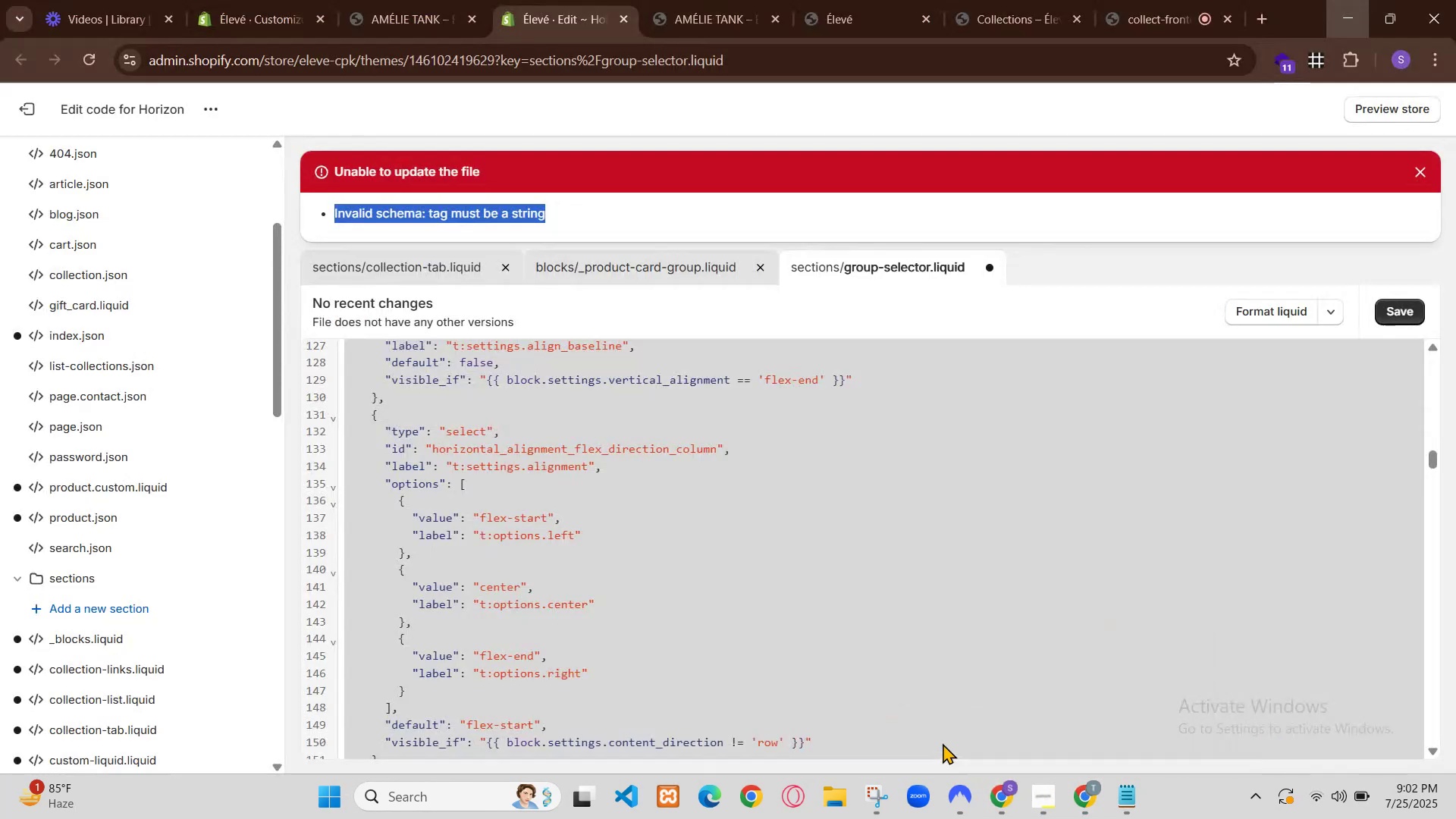 
scroll: coordinate [673, 408], scroll_direction: down, amount: 5.0
 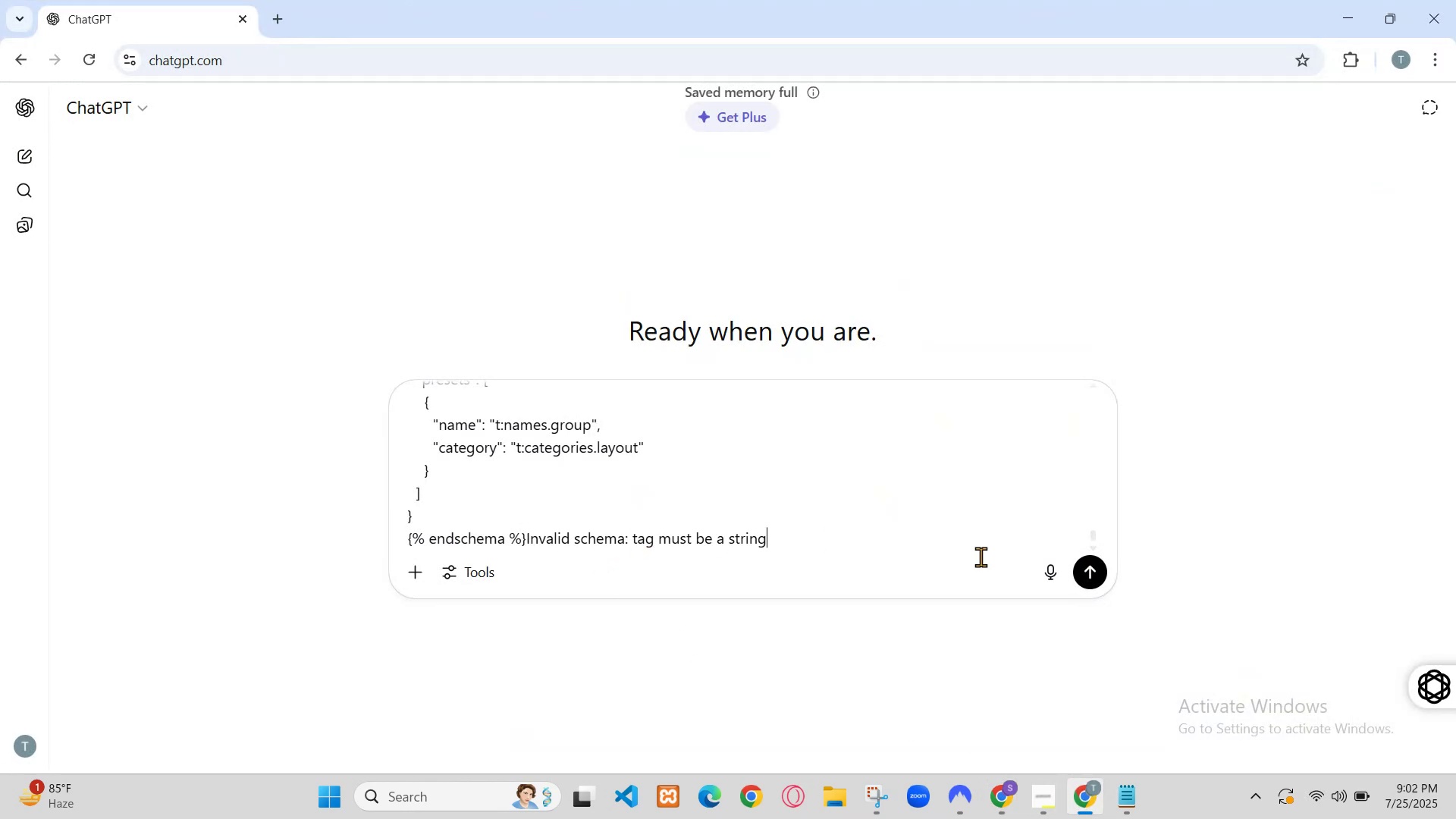 
left_click([418, 418])
 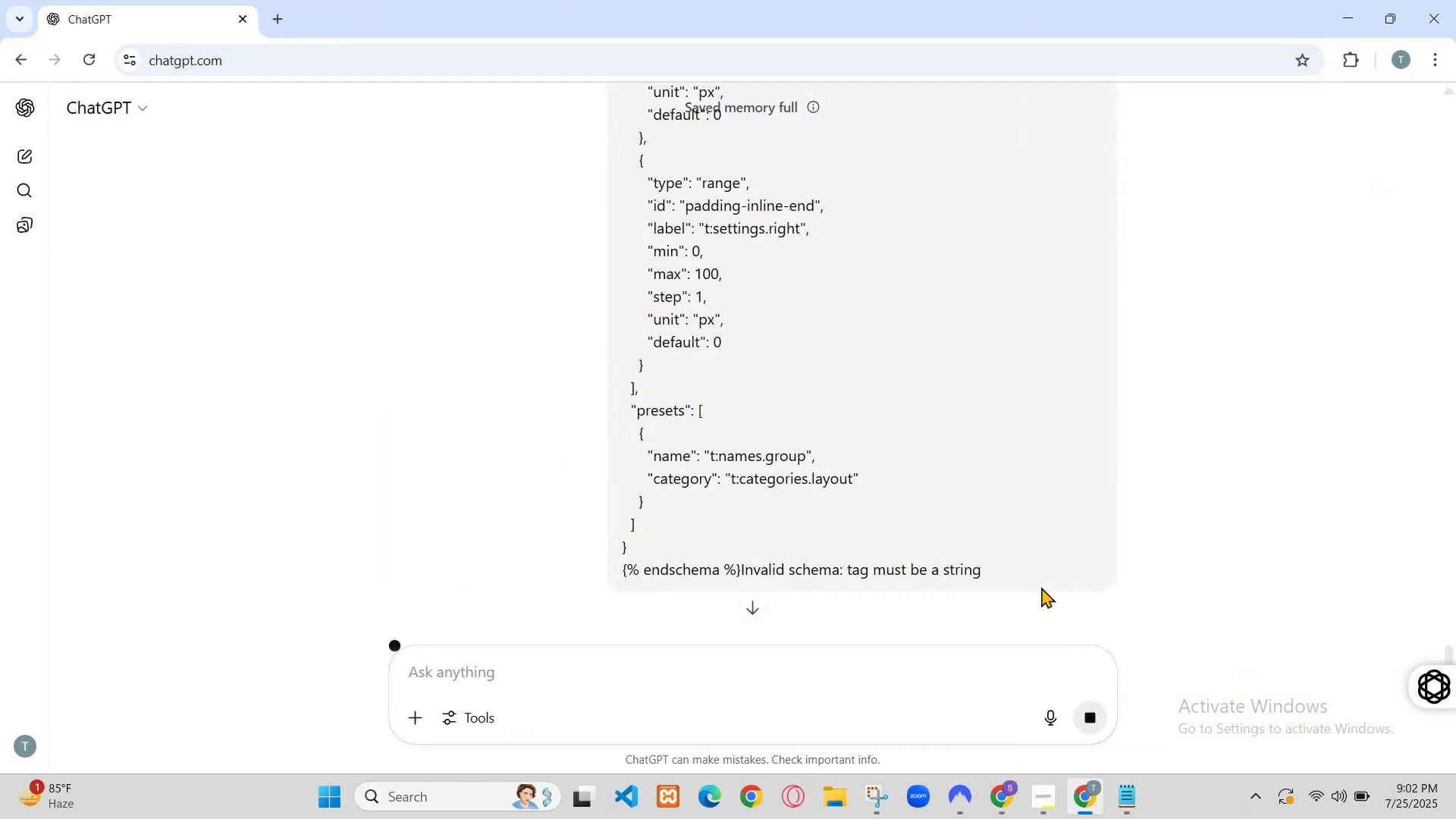 
left_click_drag(start_coordinate=[435, 369], to_coordinate=[531, 523])
 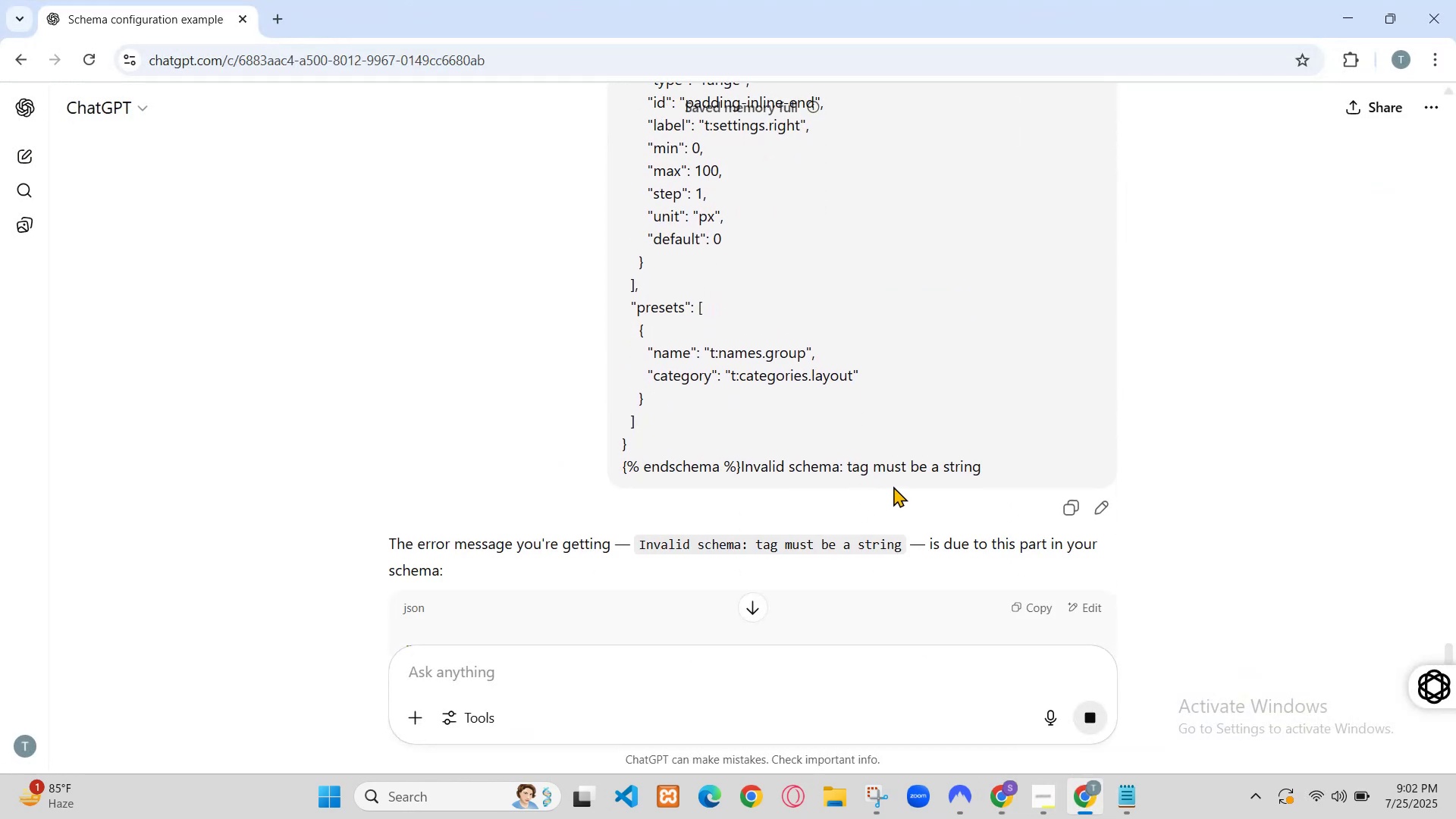 
key(Control+V)
 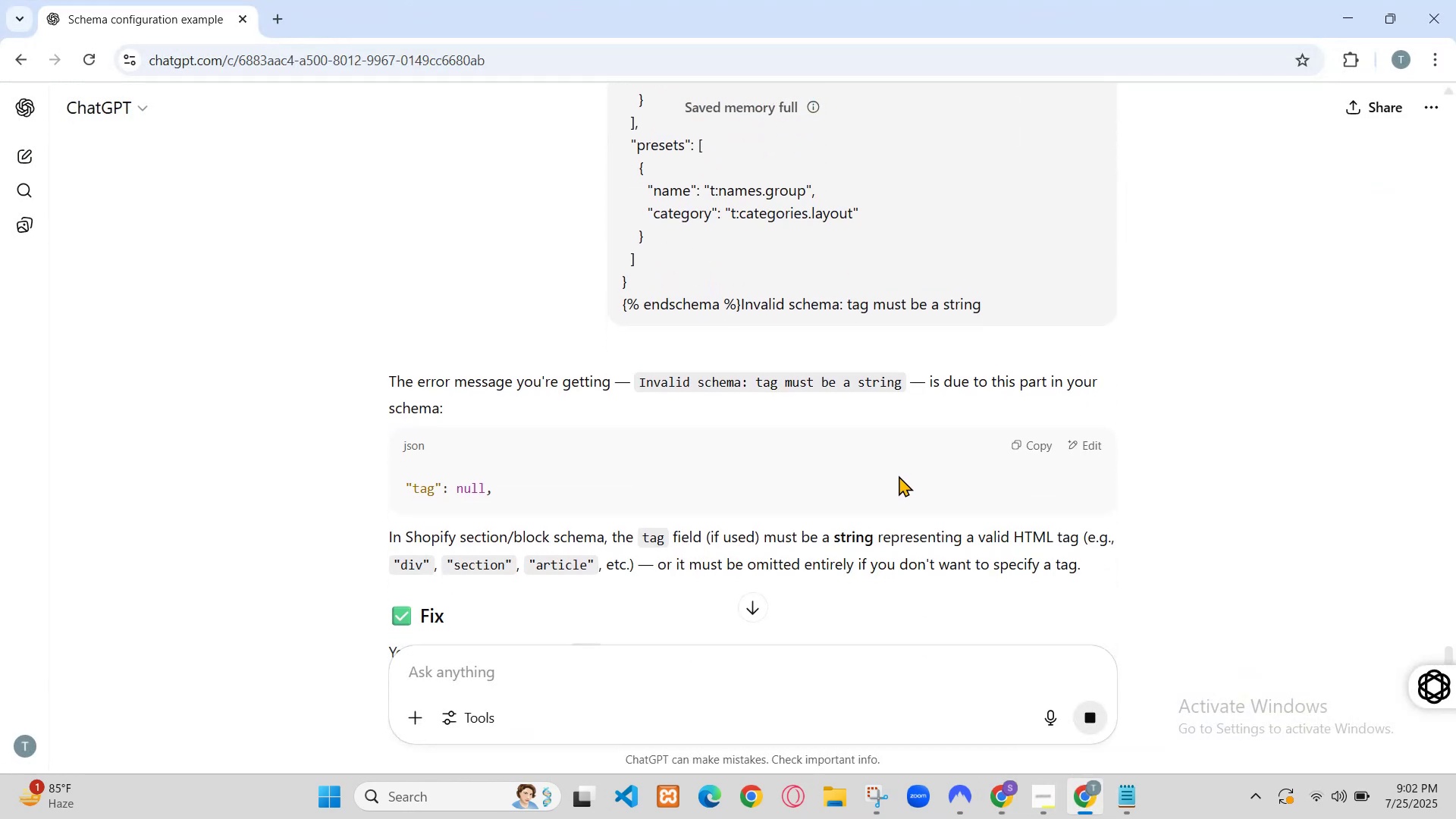 
scroll: coordinate [734, 500], scroll_direction: down, amount: 4.0
 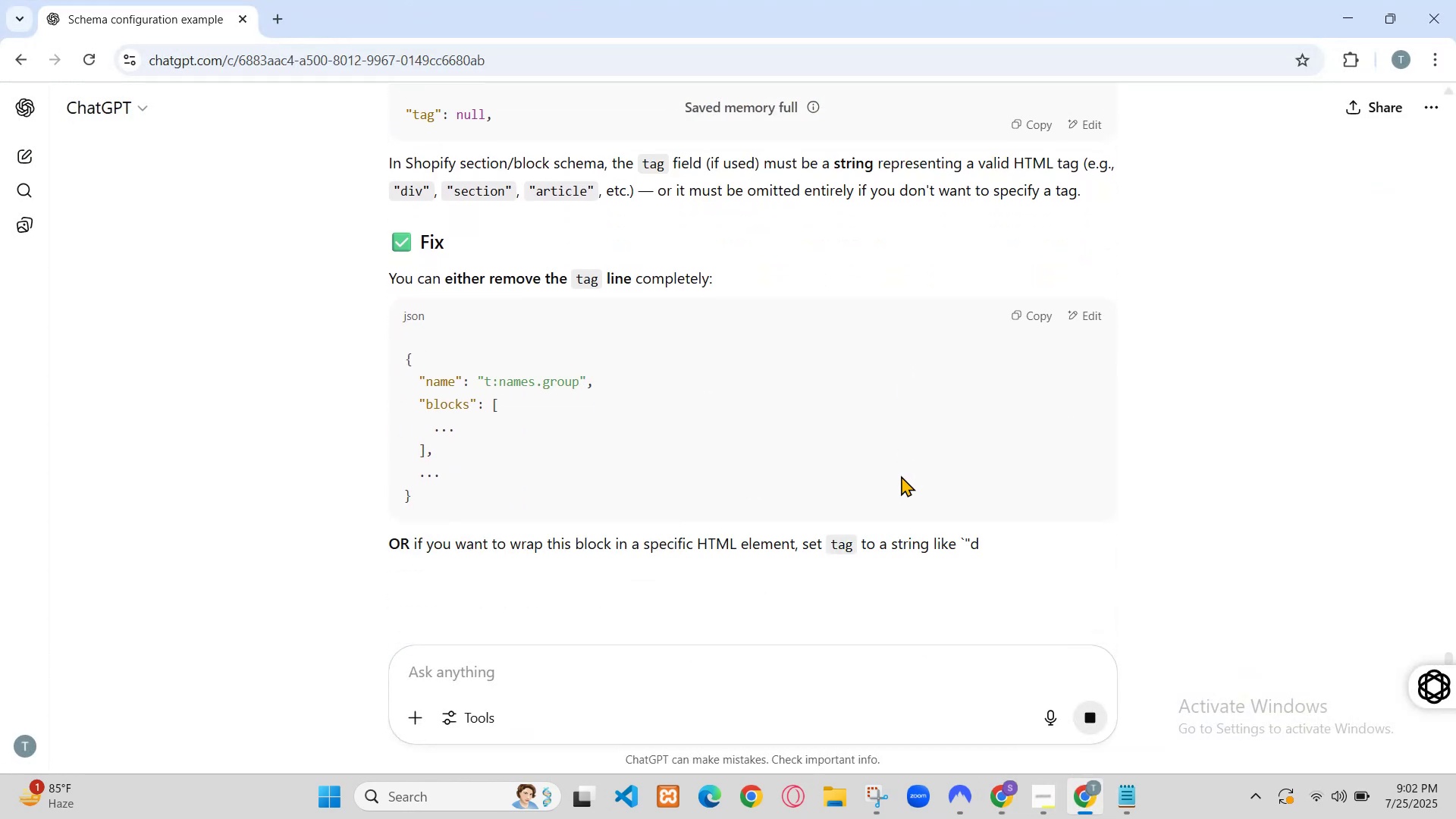 
left_click_drag(start_coordinate=[428, 473], to_coordinate=[525, 623])
 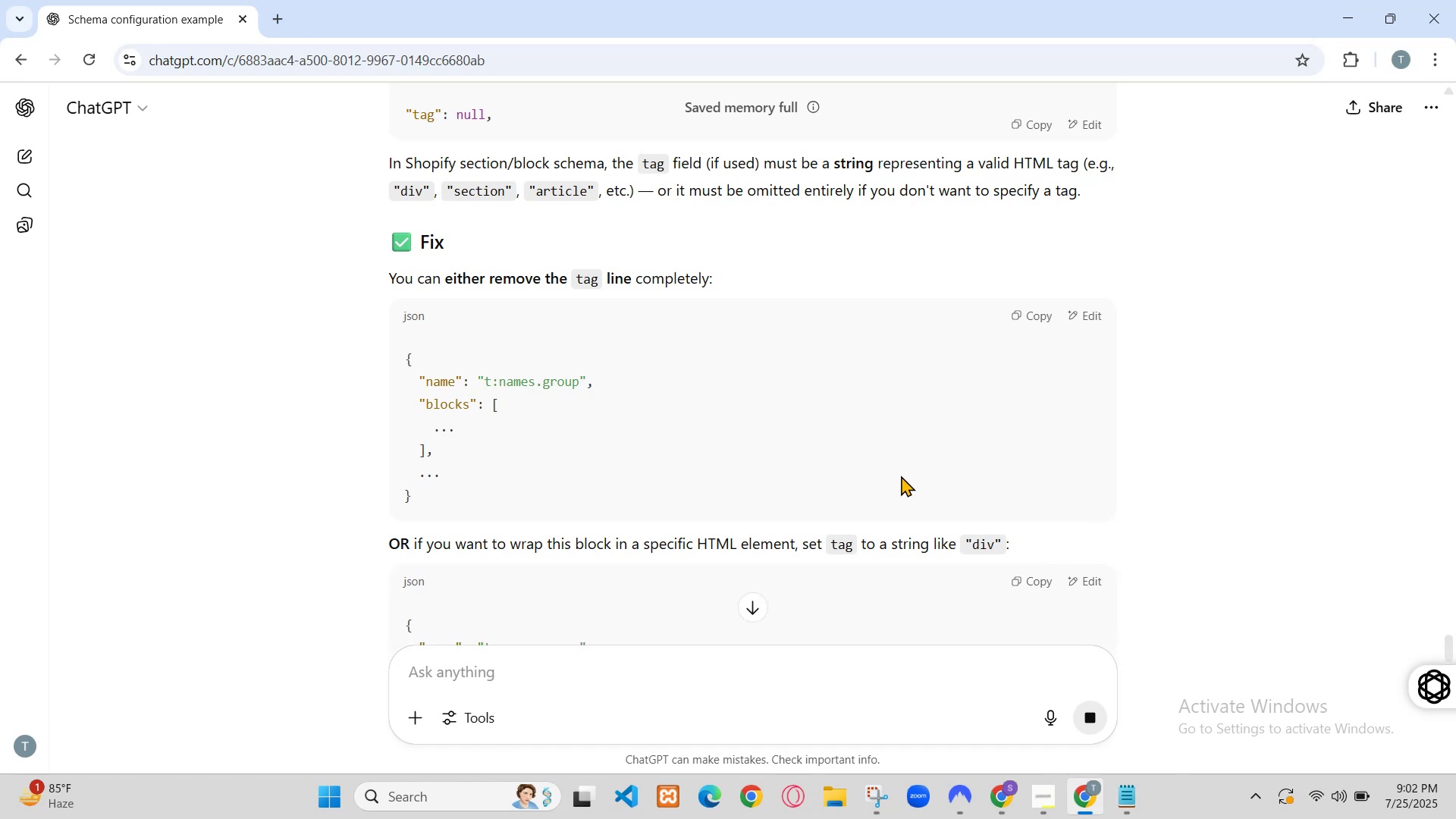 
key(Control+V)
 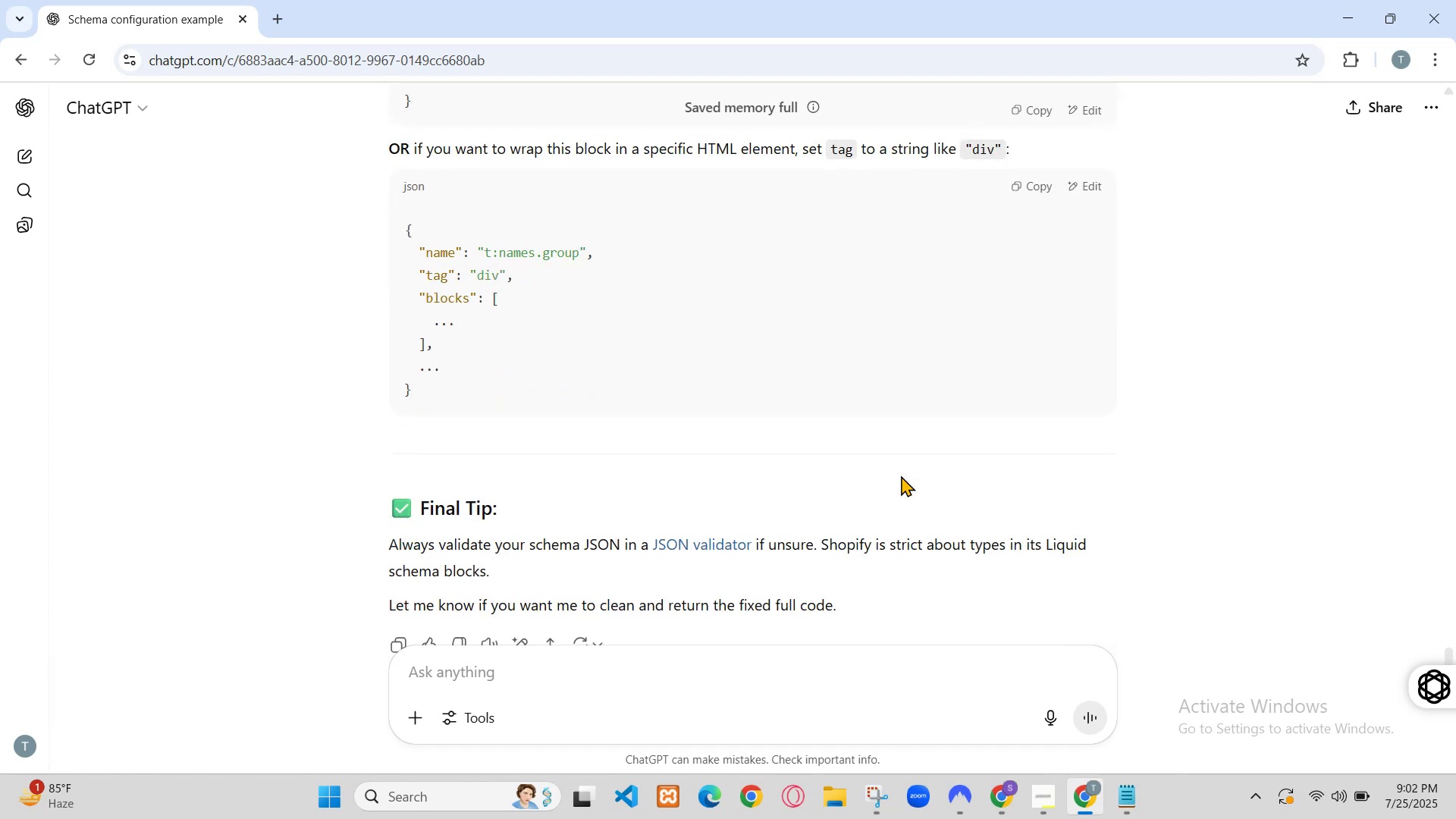 
scroll: coordinate [638, 641], scroll_direction: down, amount: 4.0
 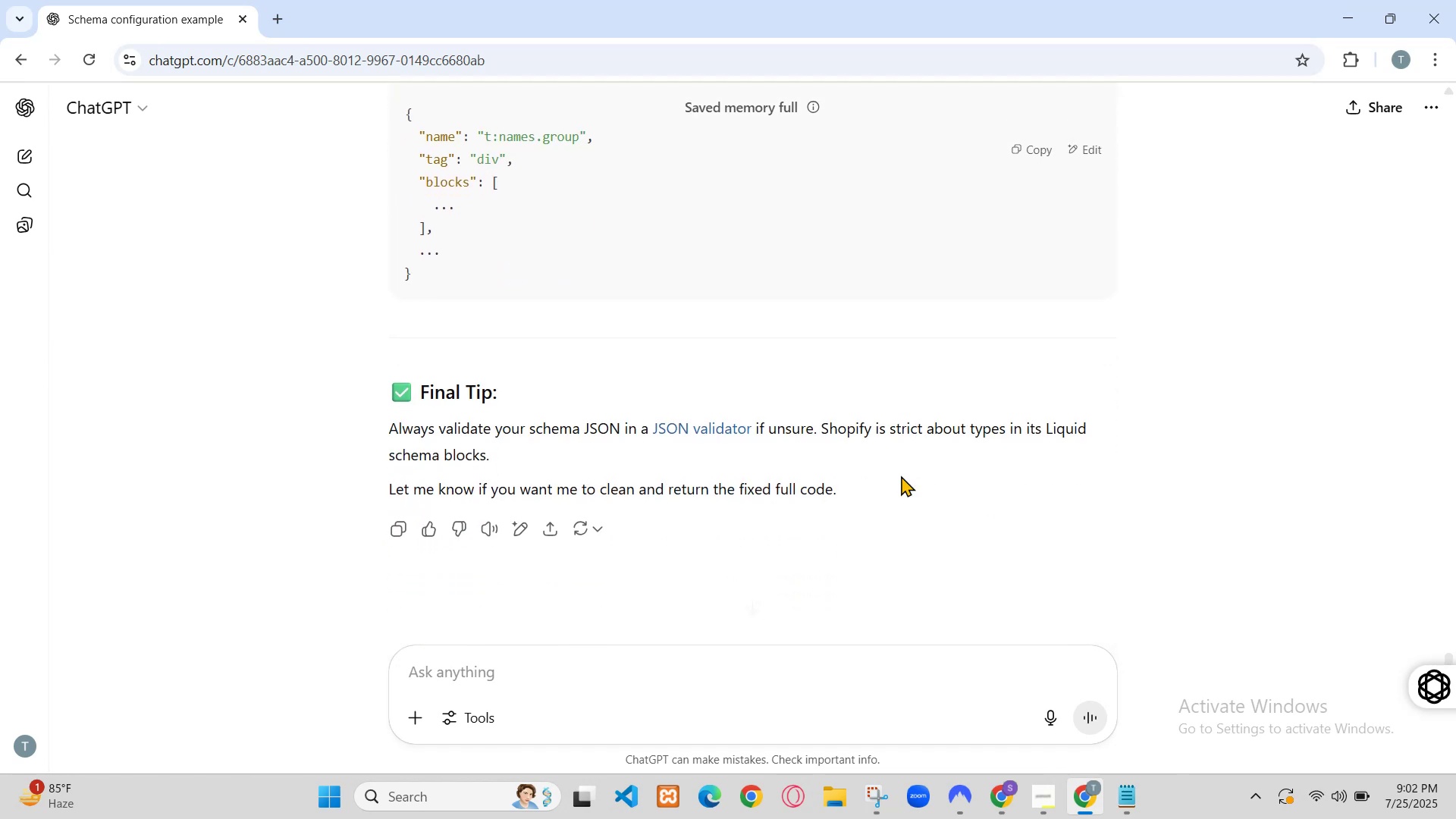 
scroll: coordinate [626, 637], scroll_direction: up, amount: 4.0
 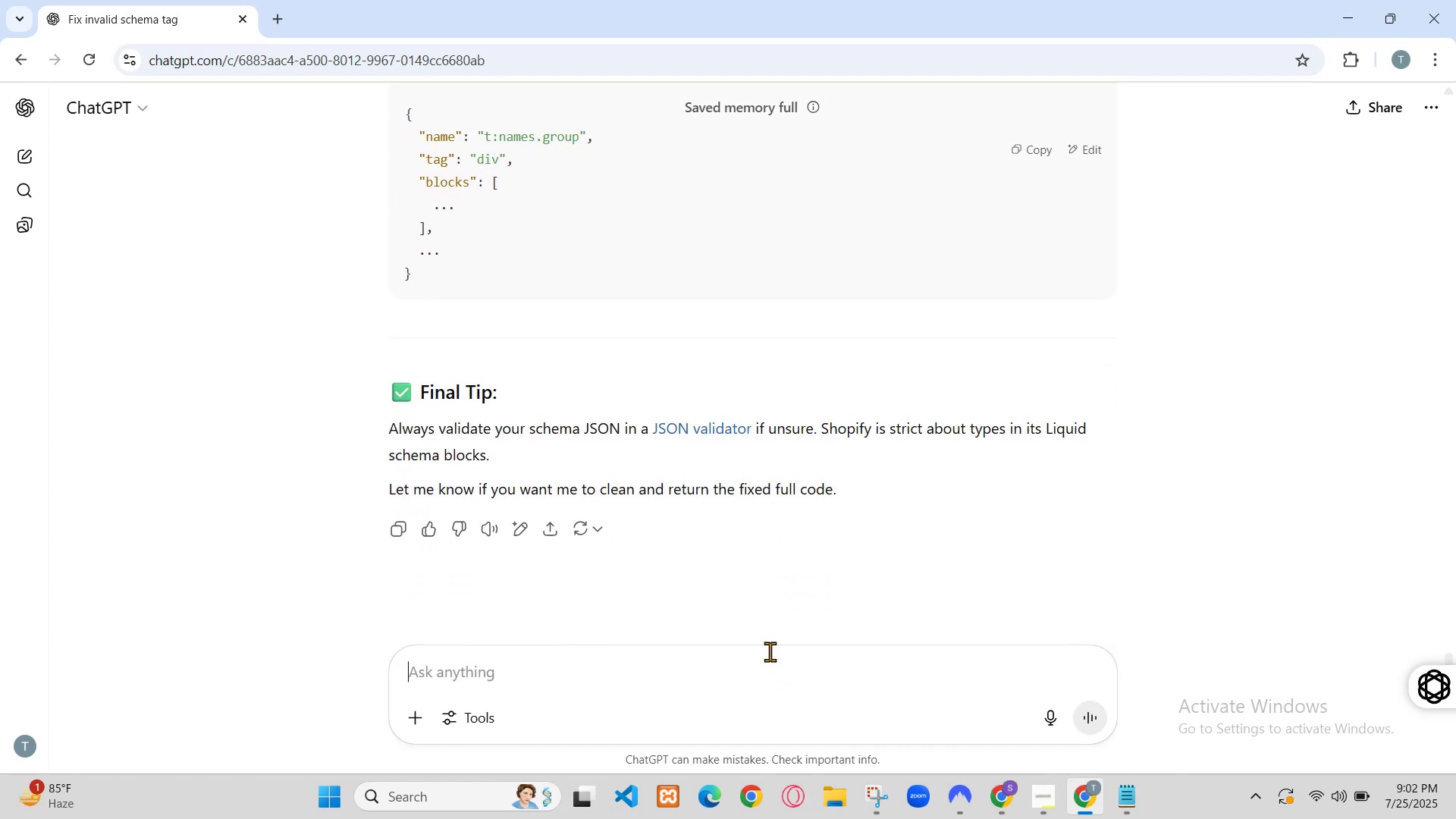 
scroll: coordinate [425, 595], scroll_direction: down, amount: 1.0
 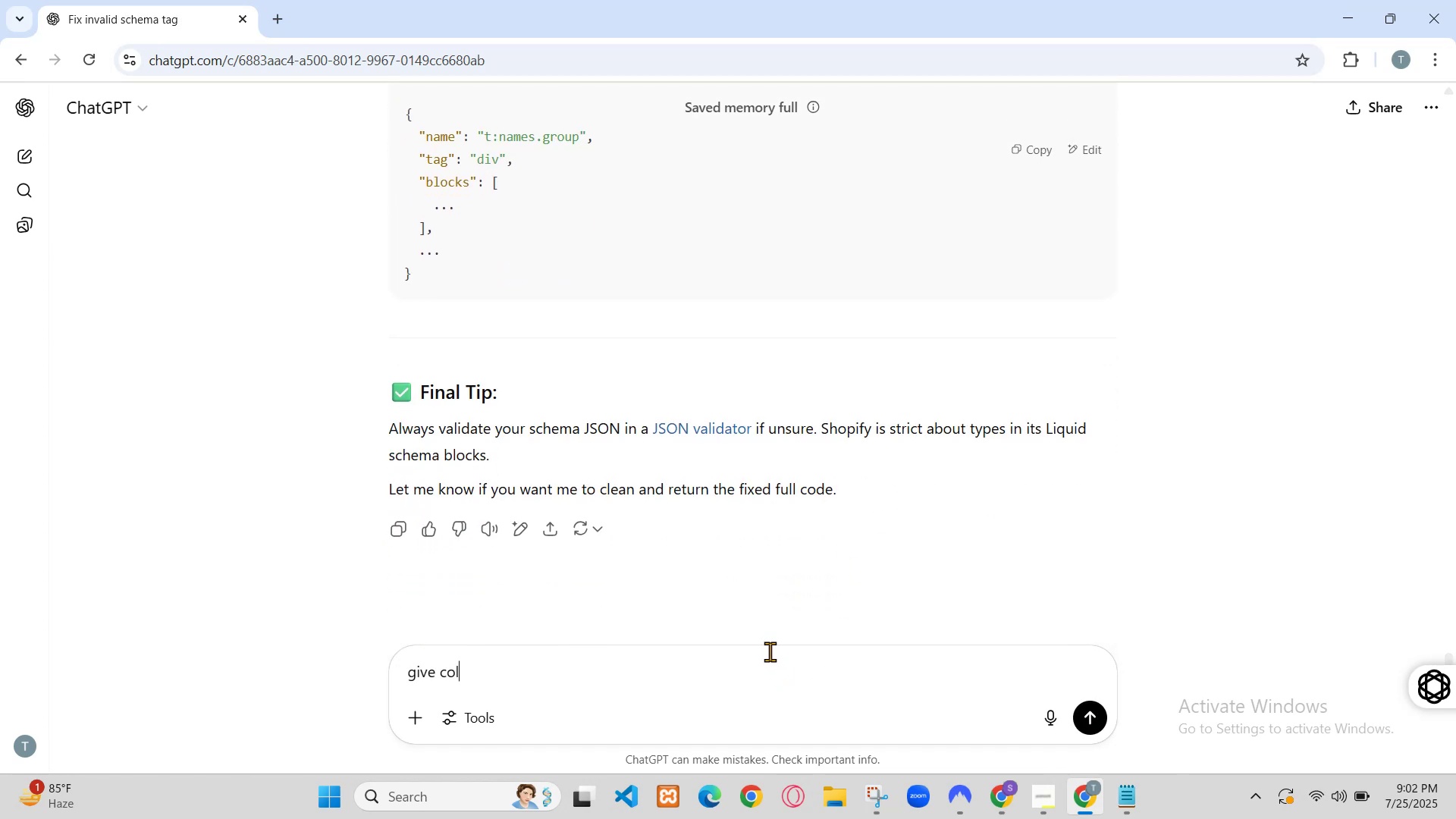 
scroll: coordinate [390, 595], scroll_direction: up, amount: 2.0
 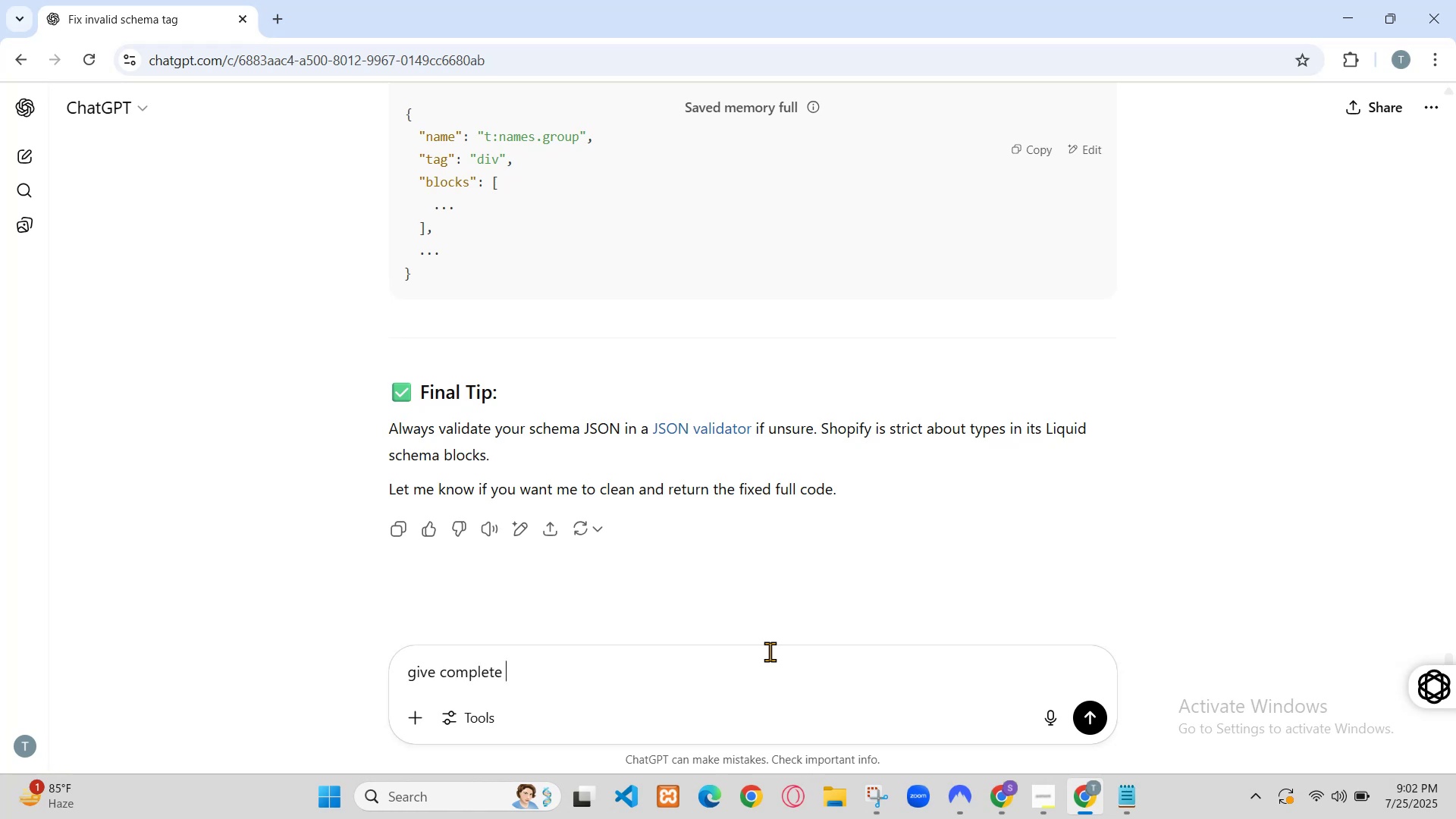 
left_click_drag(start_coordinate=[435, 435], to_coordinate=[511, 579])
 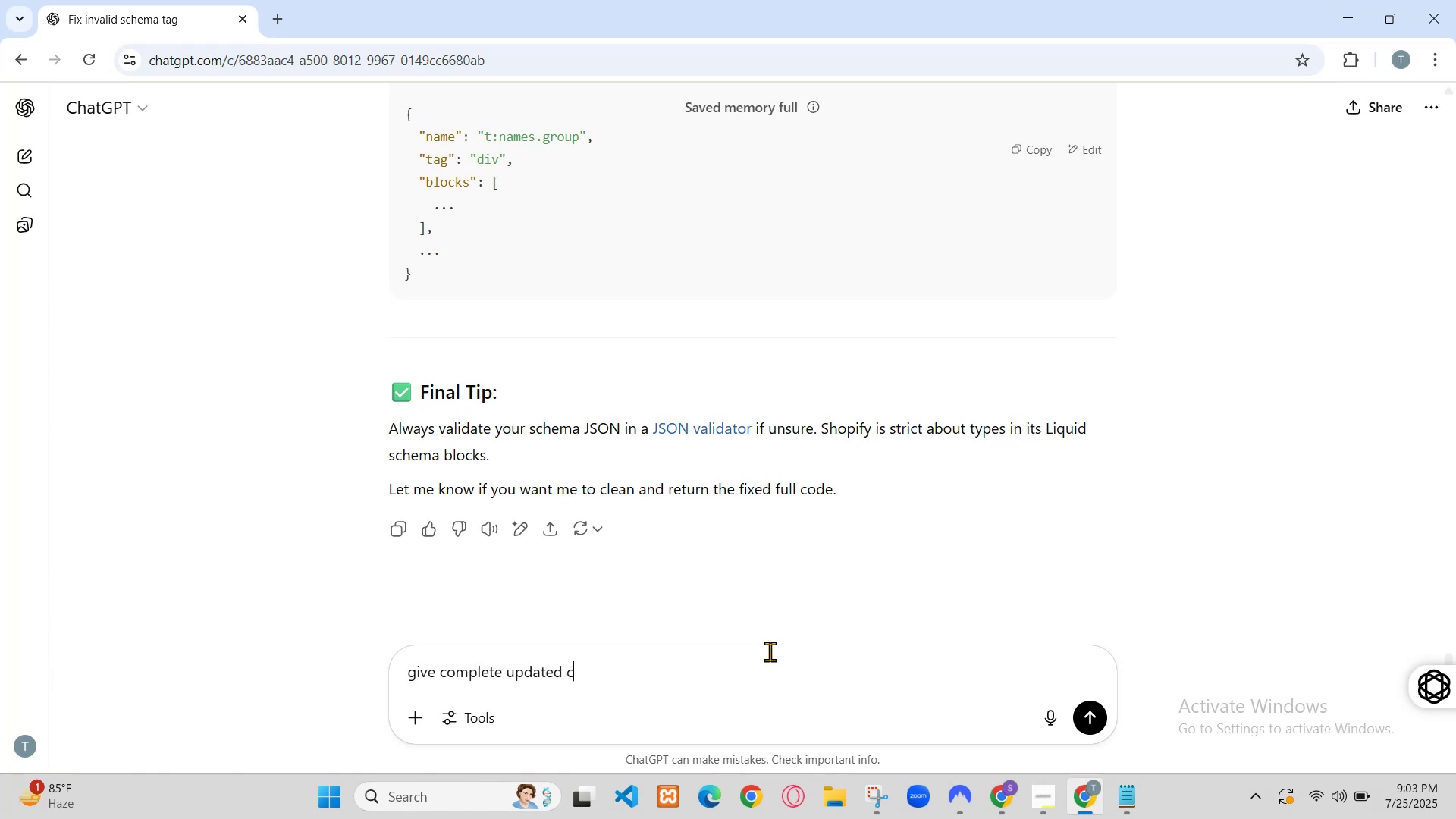 
key(Control+V)
 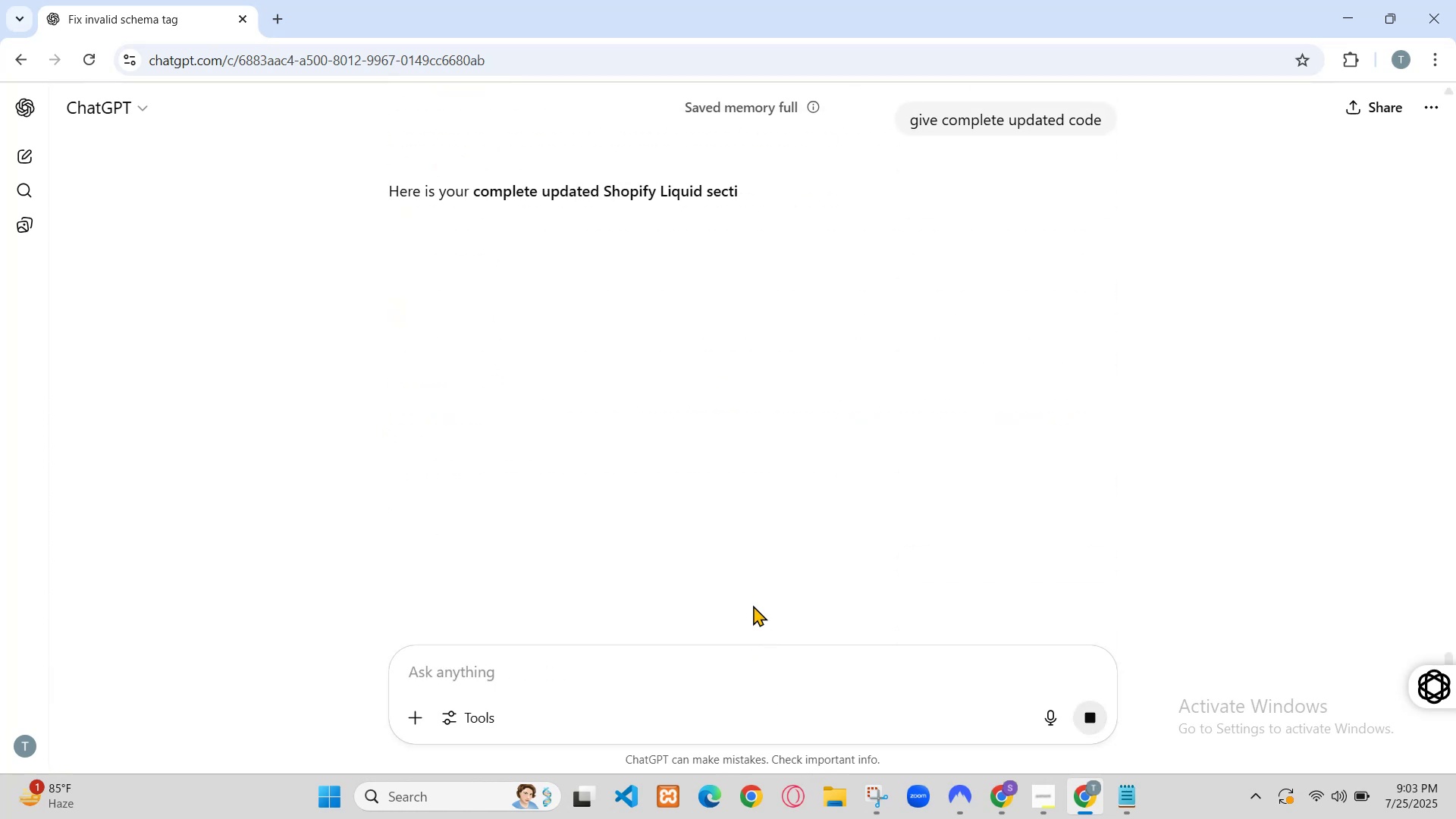 
left_click([1082, 792])
 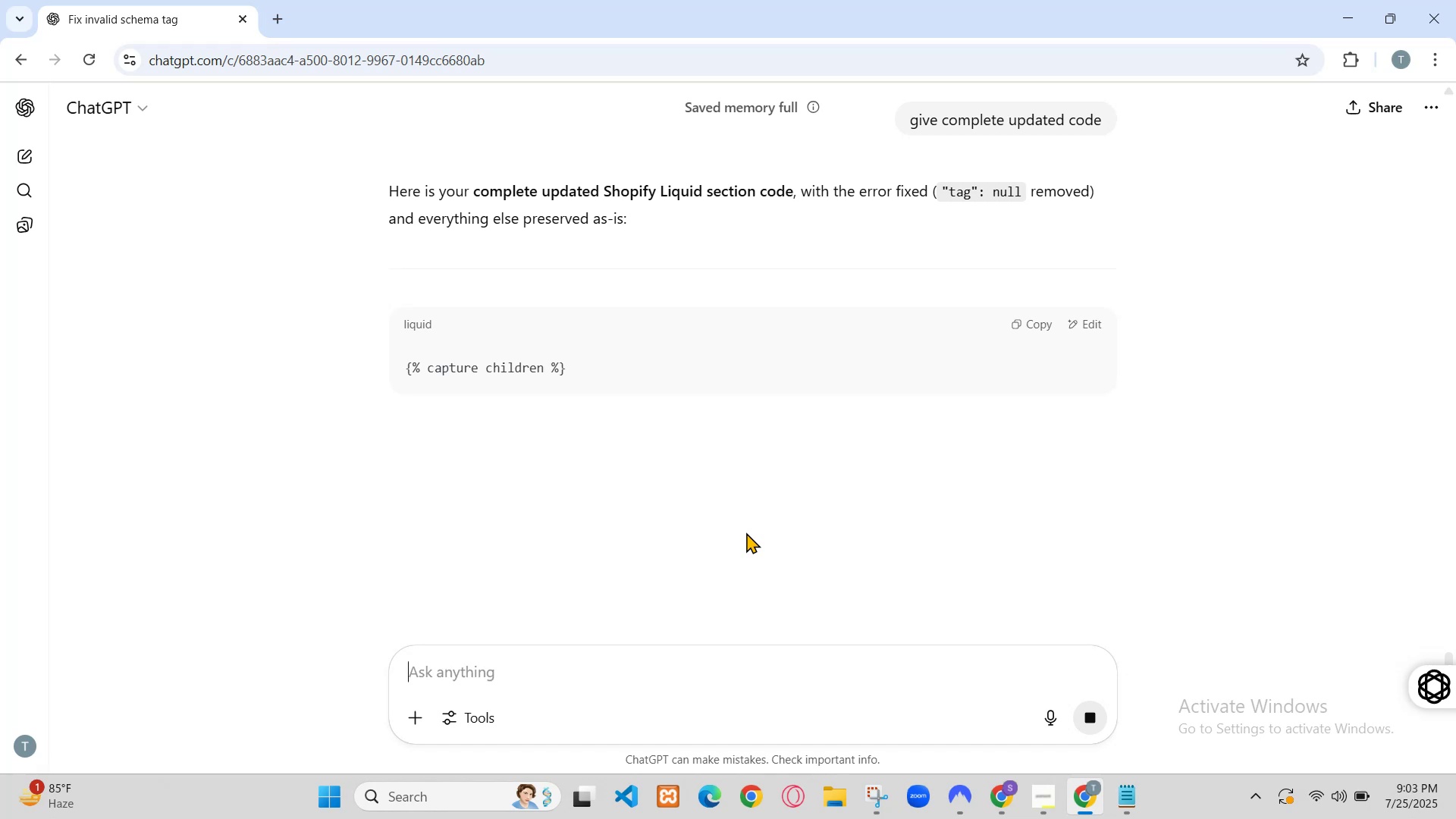 
scroll: coordinate [899, 498], scroll_direction: up, amount: 1.0
 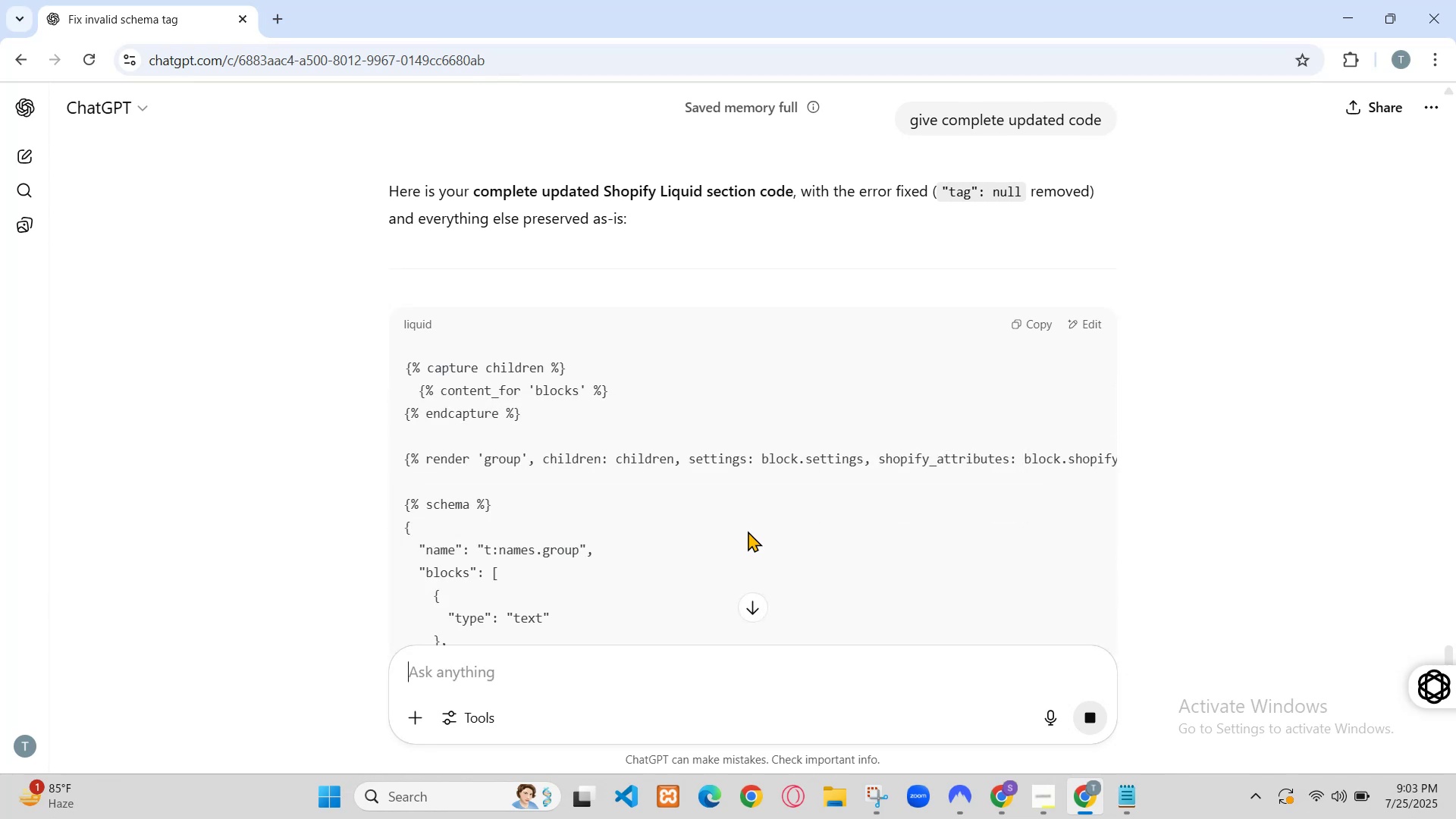 
scroll: coordinate [899, 498], scroll_direction: down, amount: 3.0
 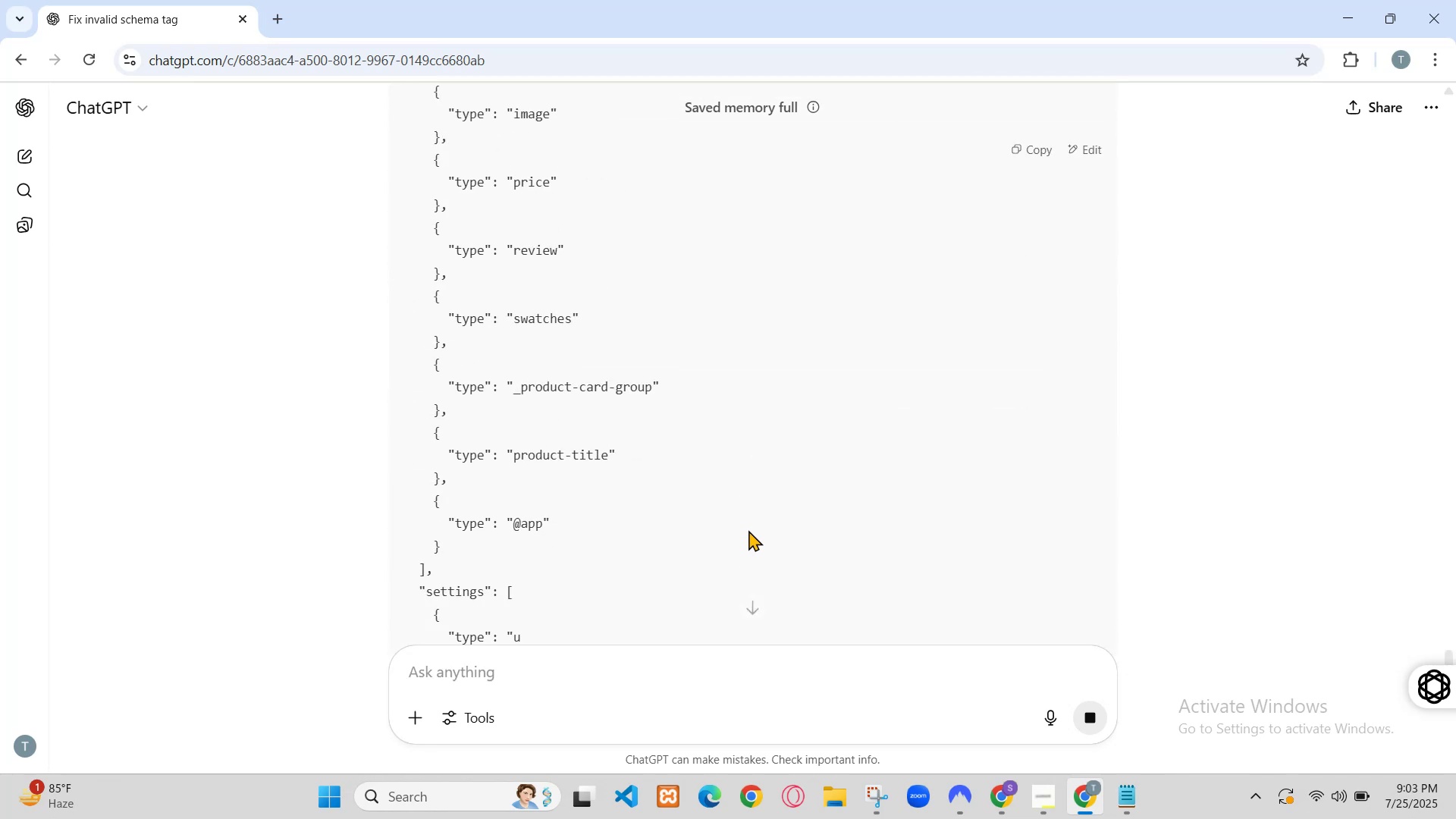 
left_click([1020, 403])
 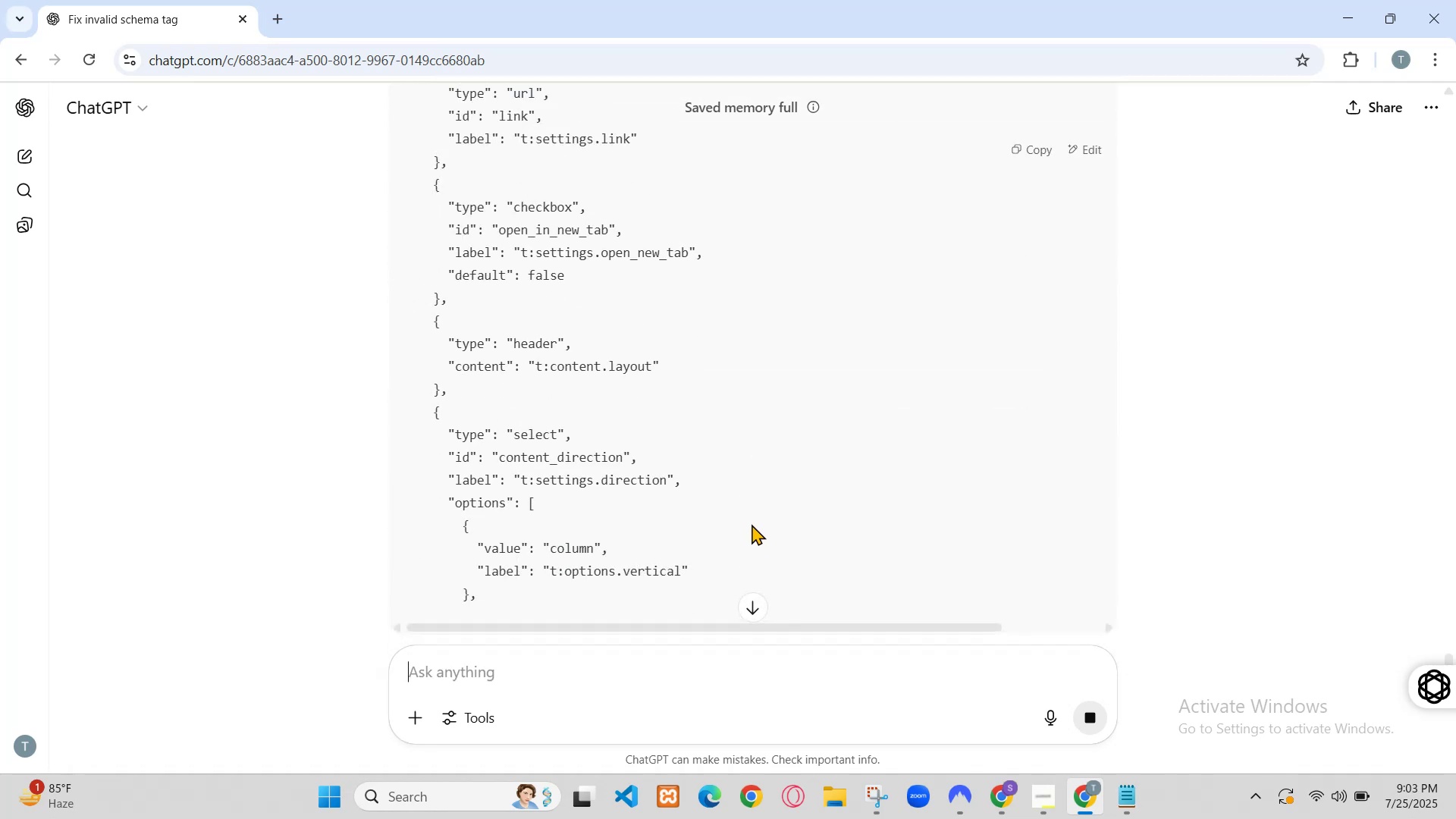 
scroll: coordinate [688, 353], scroll_direction: down, amount: 11.0
 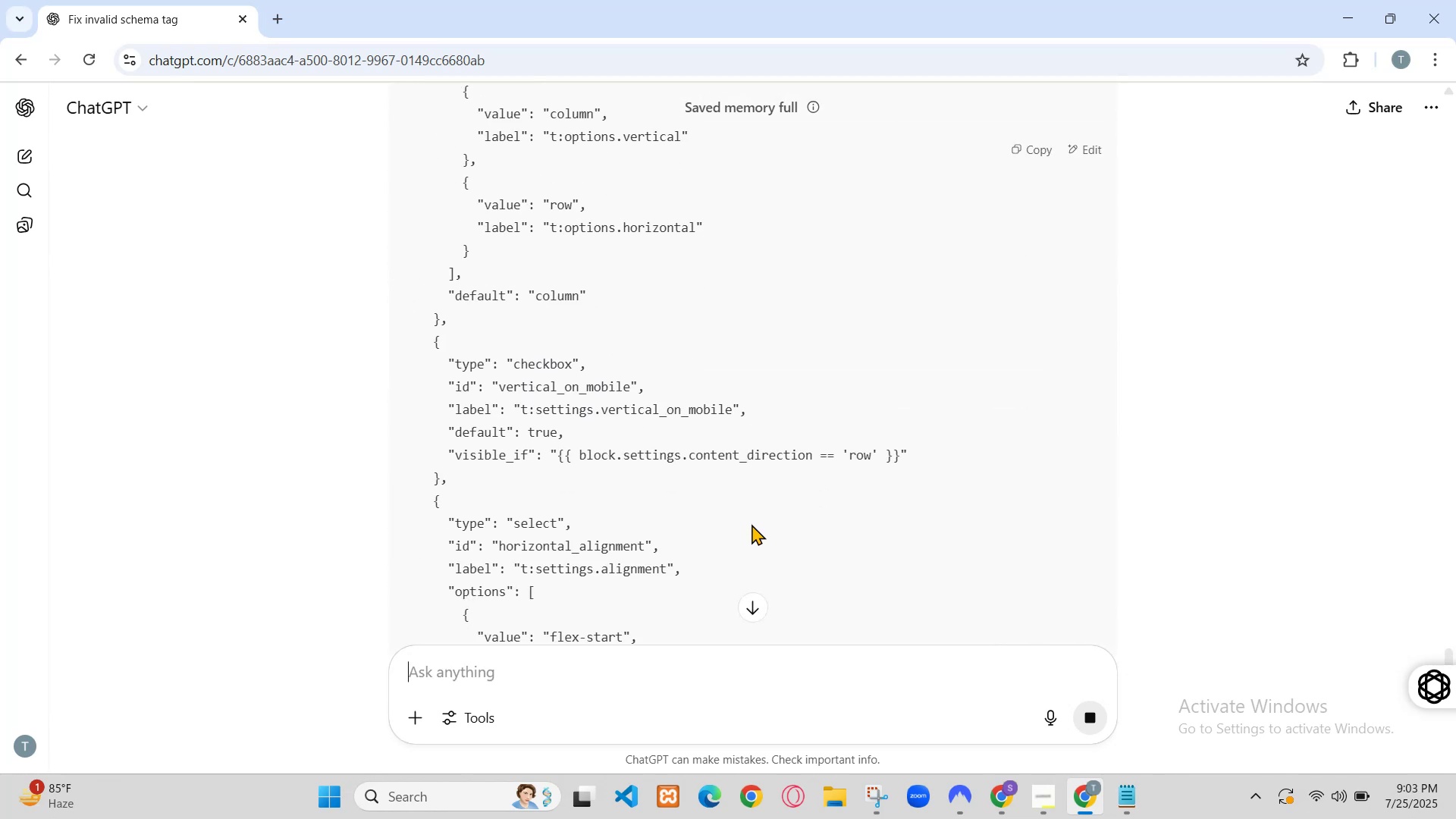 
left_click([532, 480])
 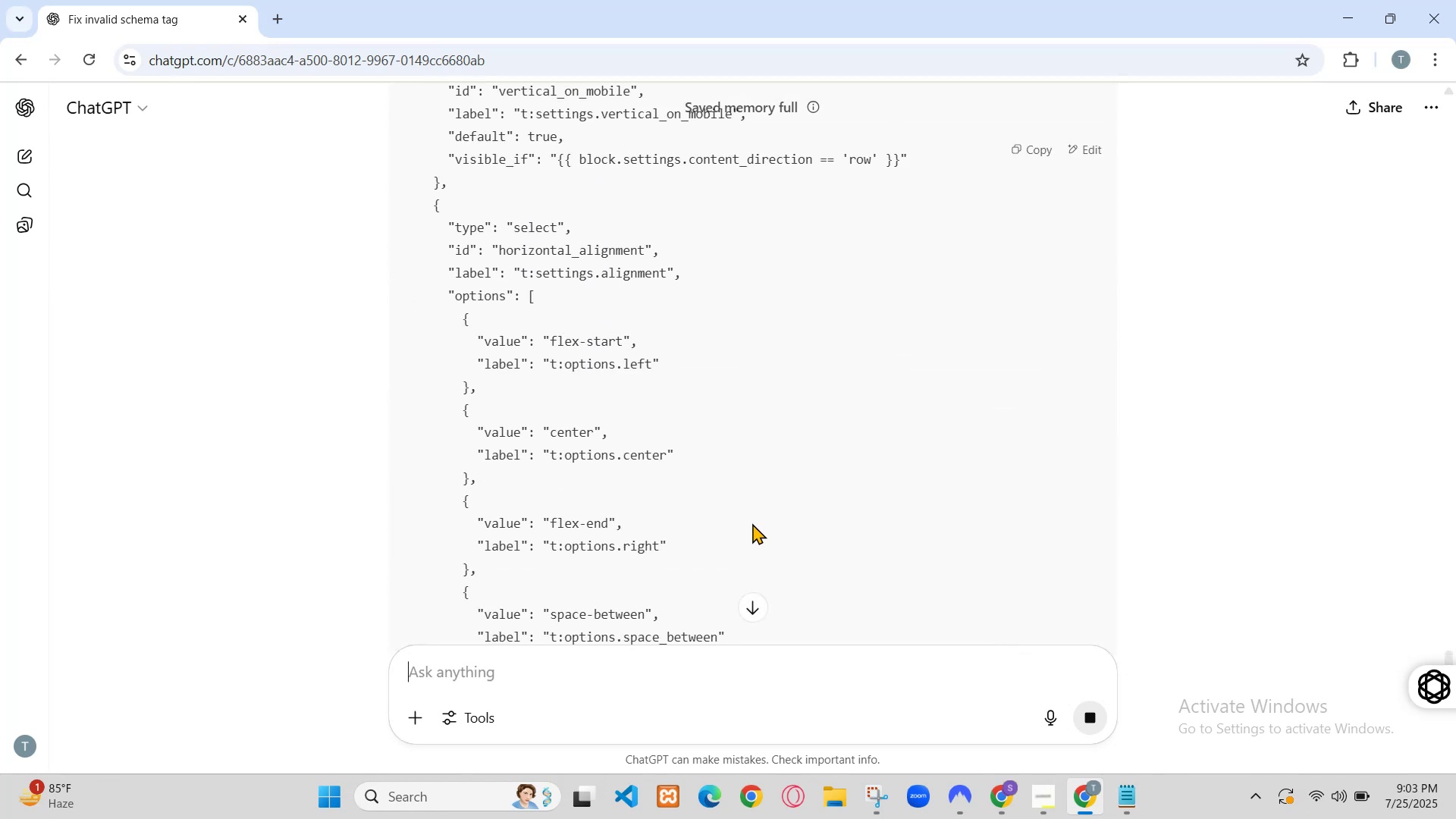 
key(Enter)
 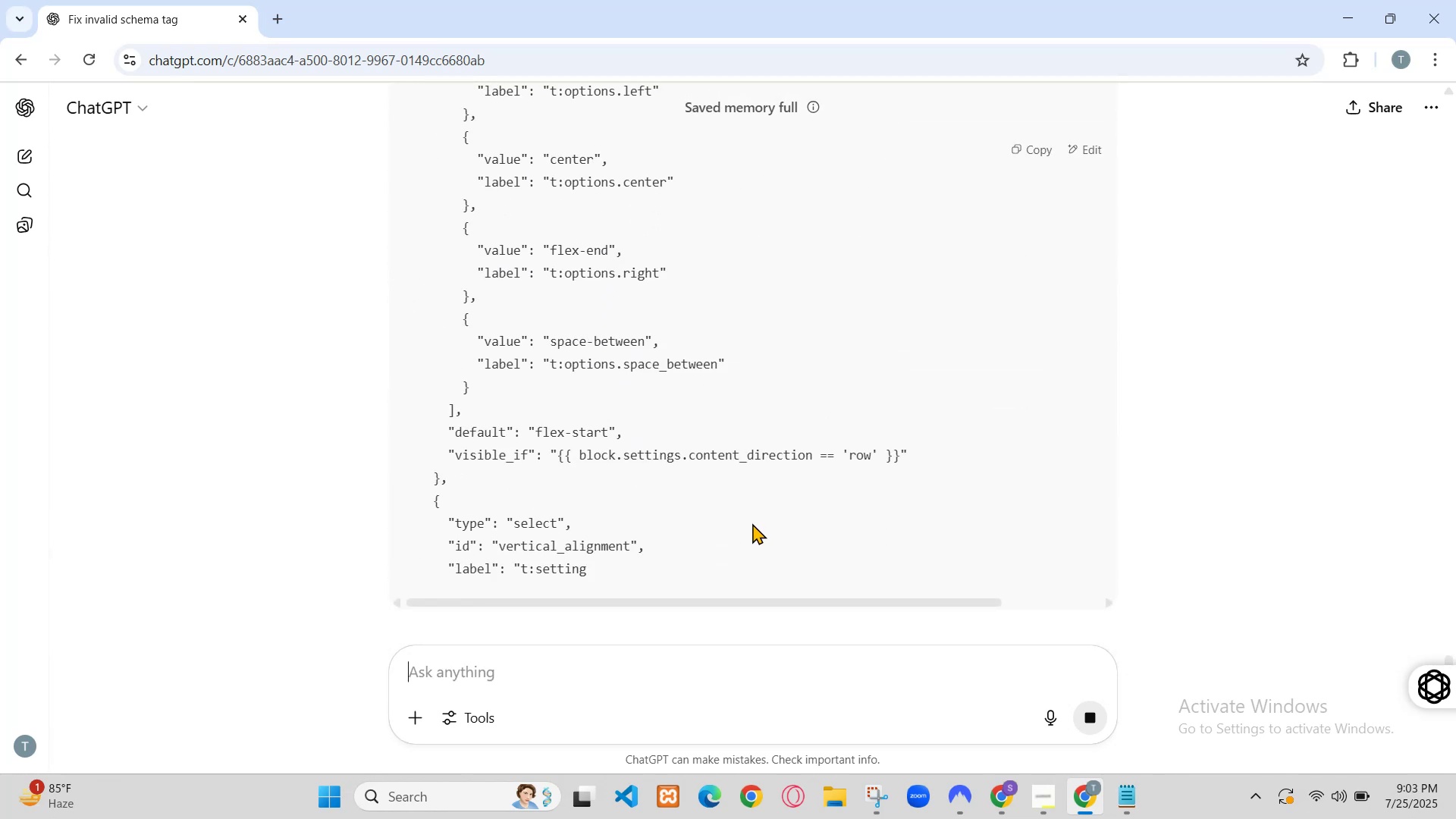 
key(Enter)
 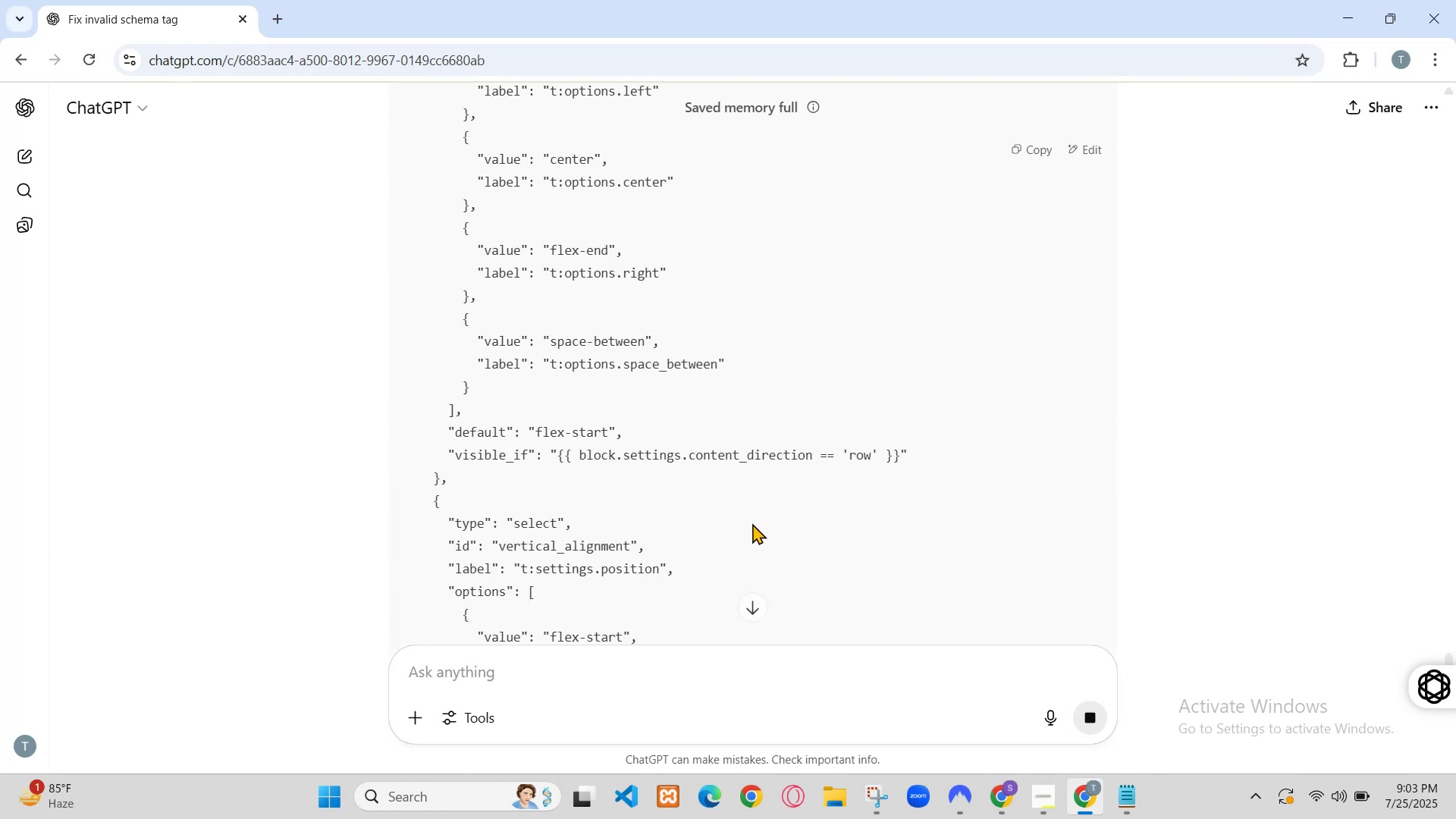 
key(Control+V)
 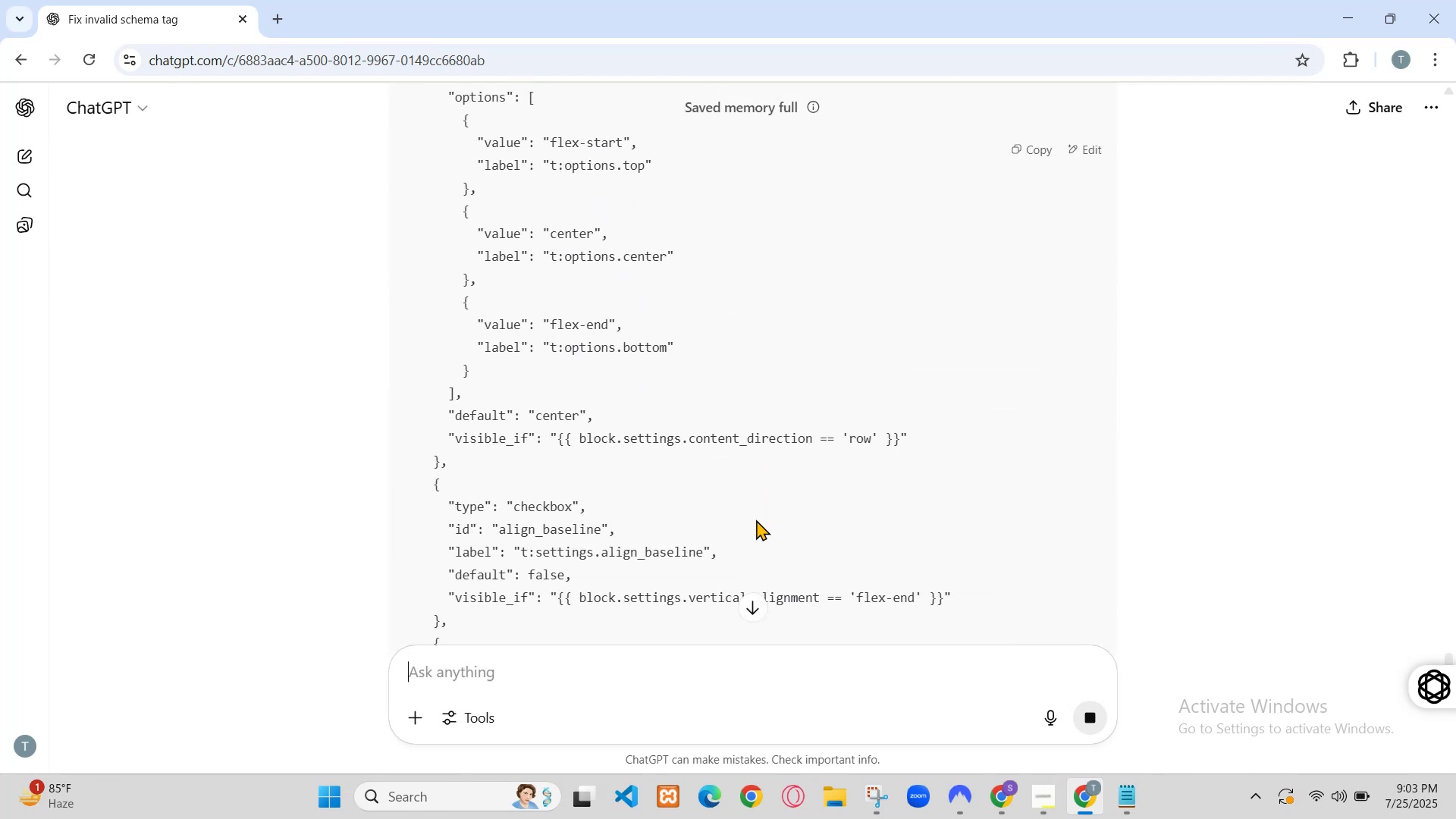 
key(Control+S)
 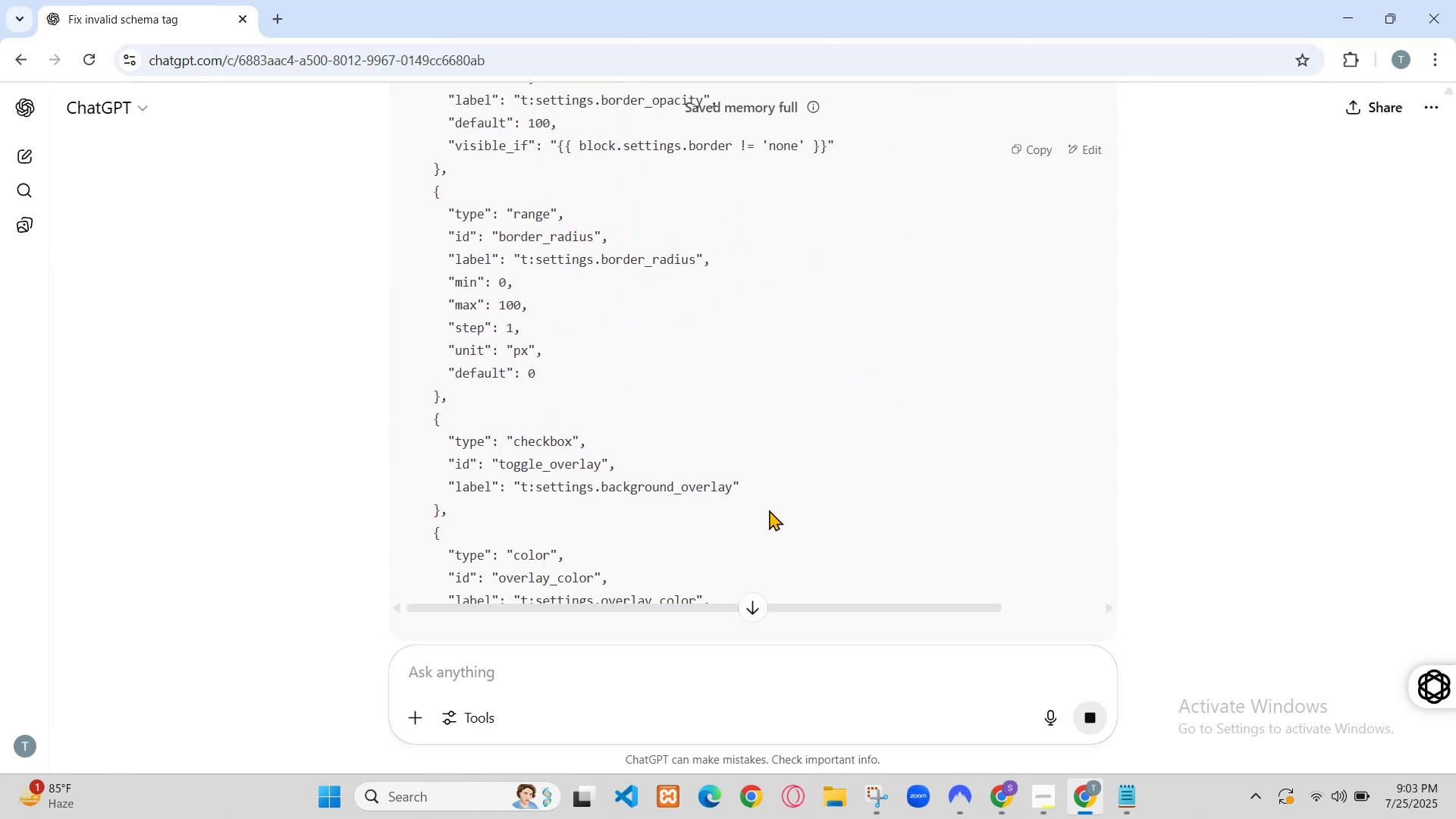 
wait(23.83)
 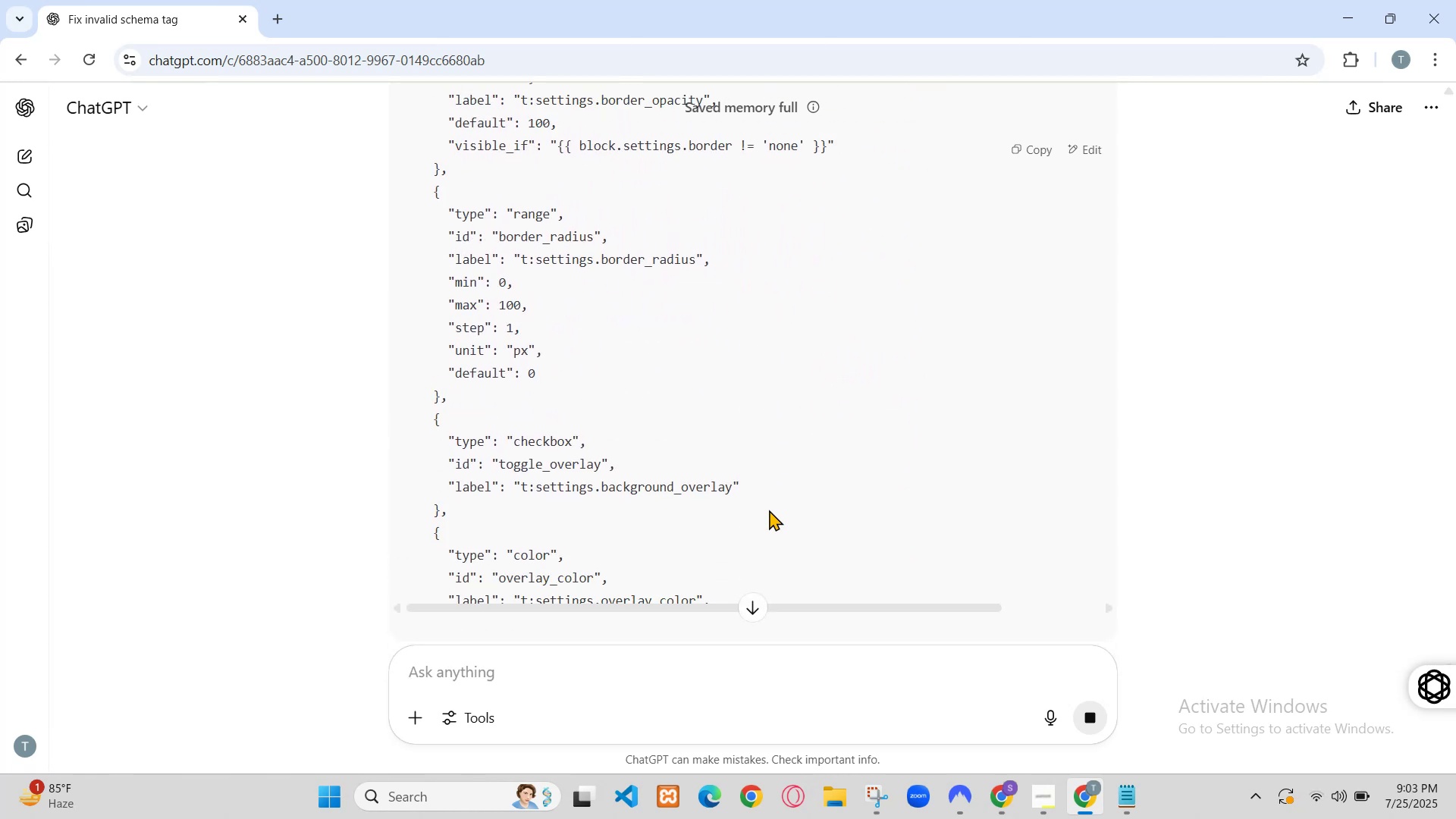 
left_click([391, 0])
 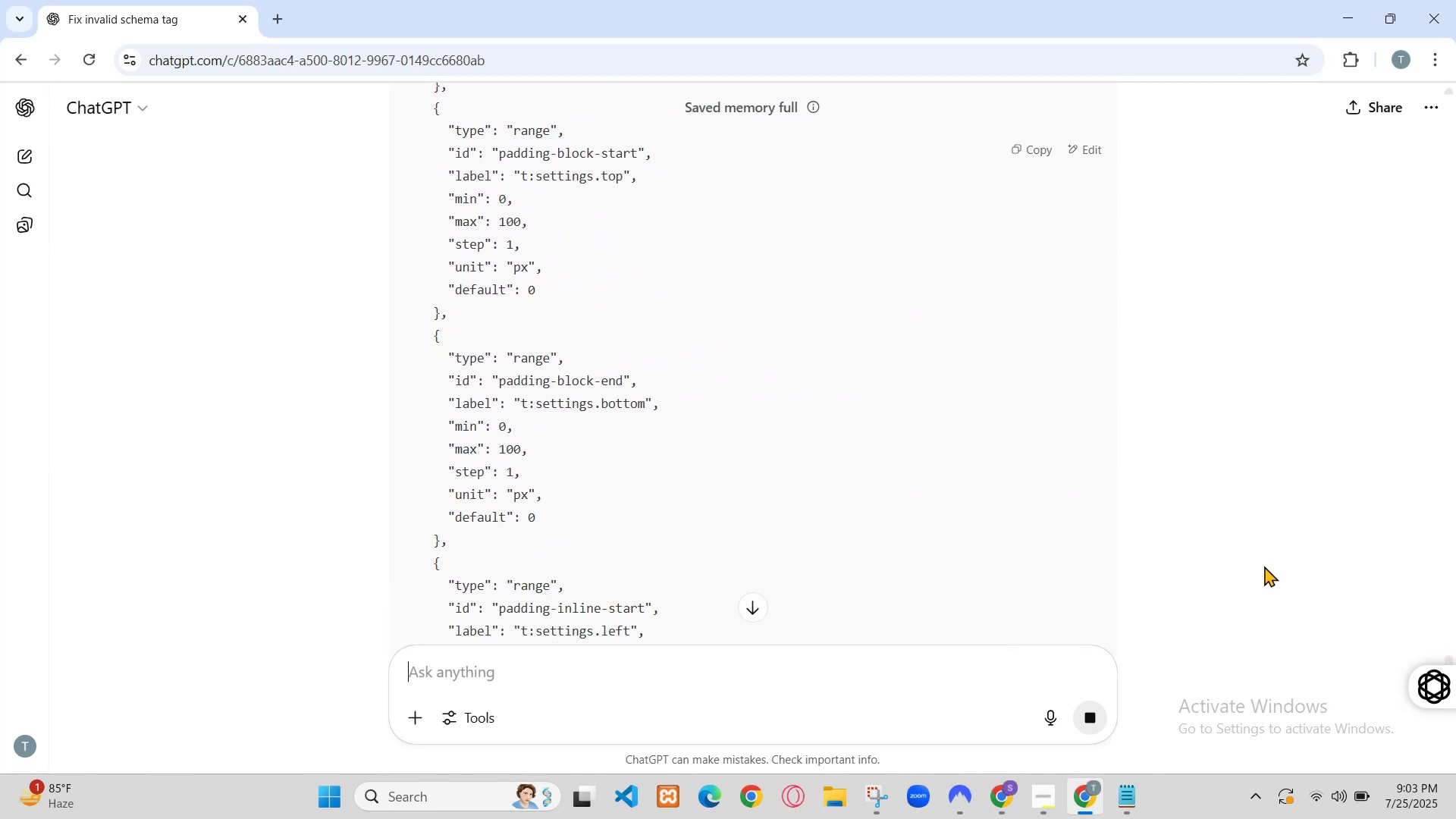 
left_click([265, 0])
 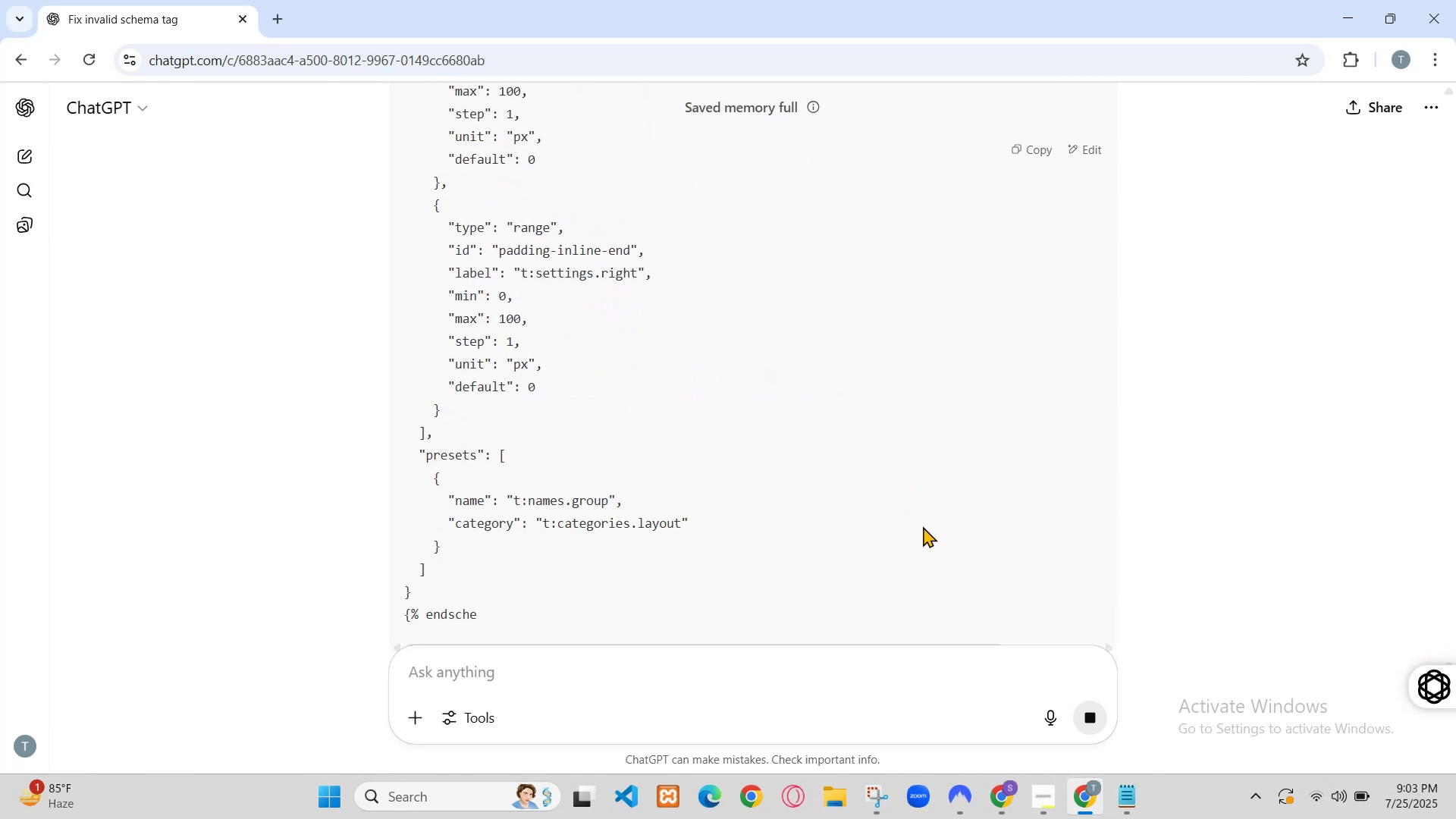 
key(Control+R)
 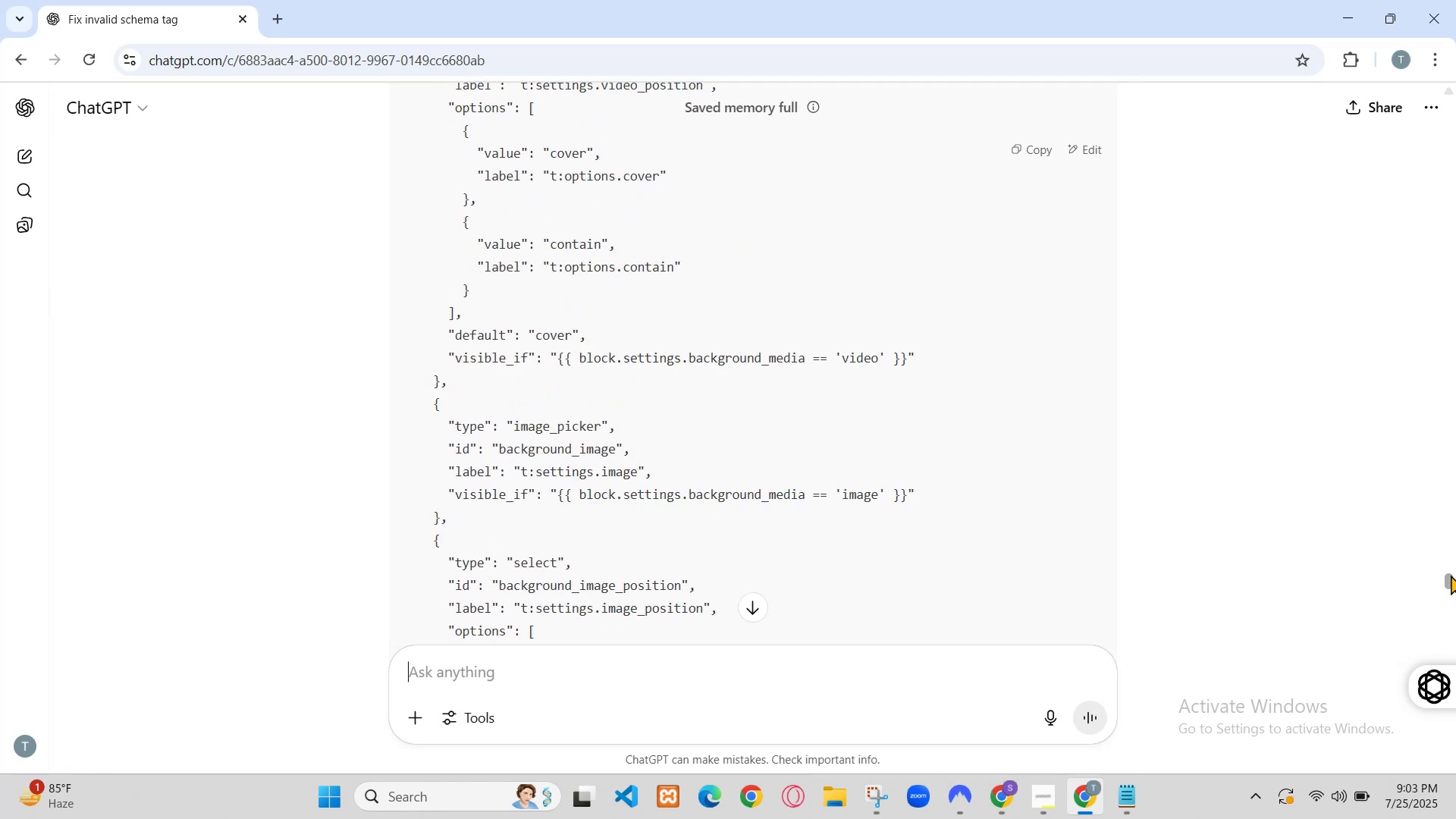 
wait(9.47)
 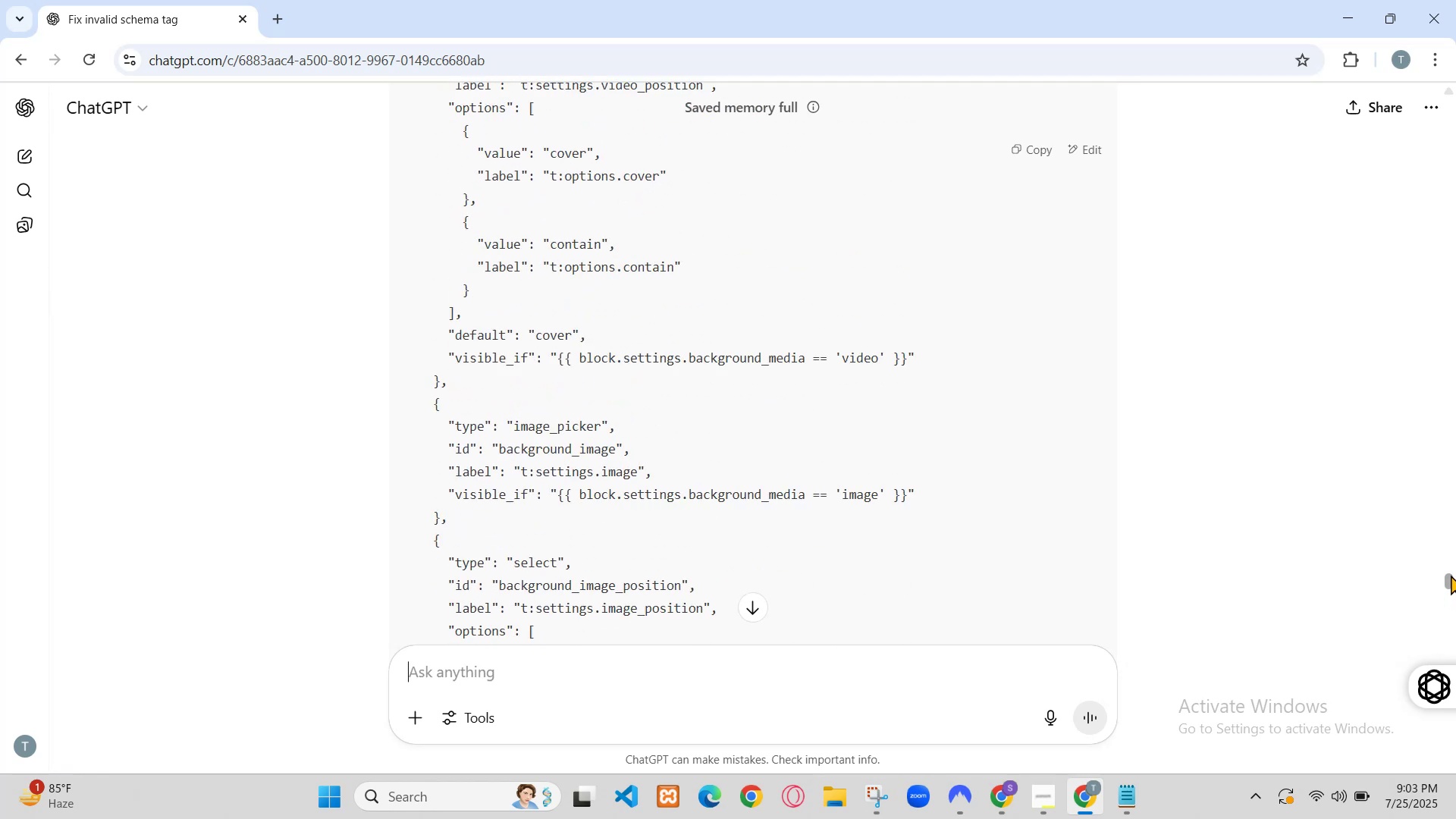 
scroll: coordinate [956, 372], scroll_direction: down, amount: 17.0
 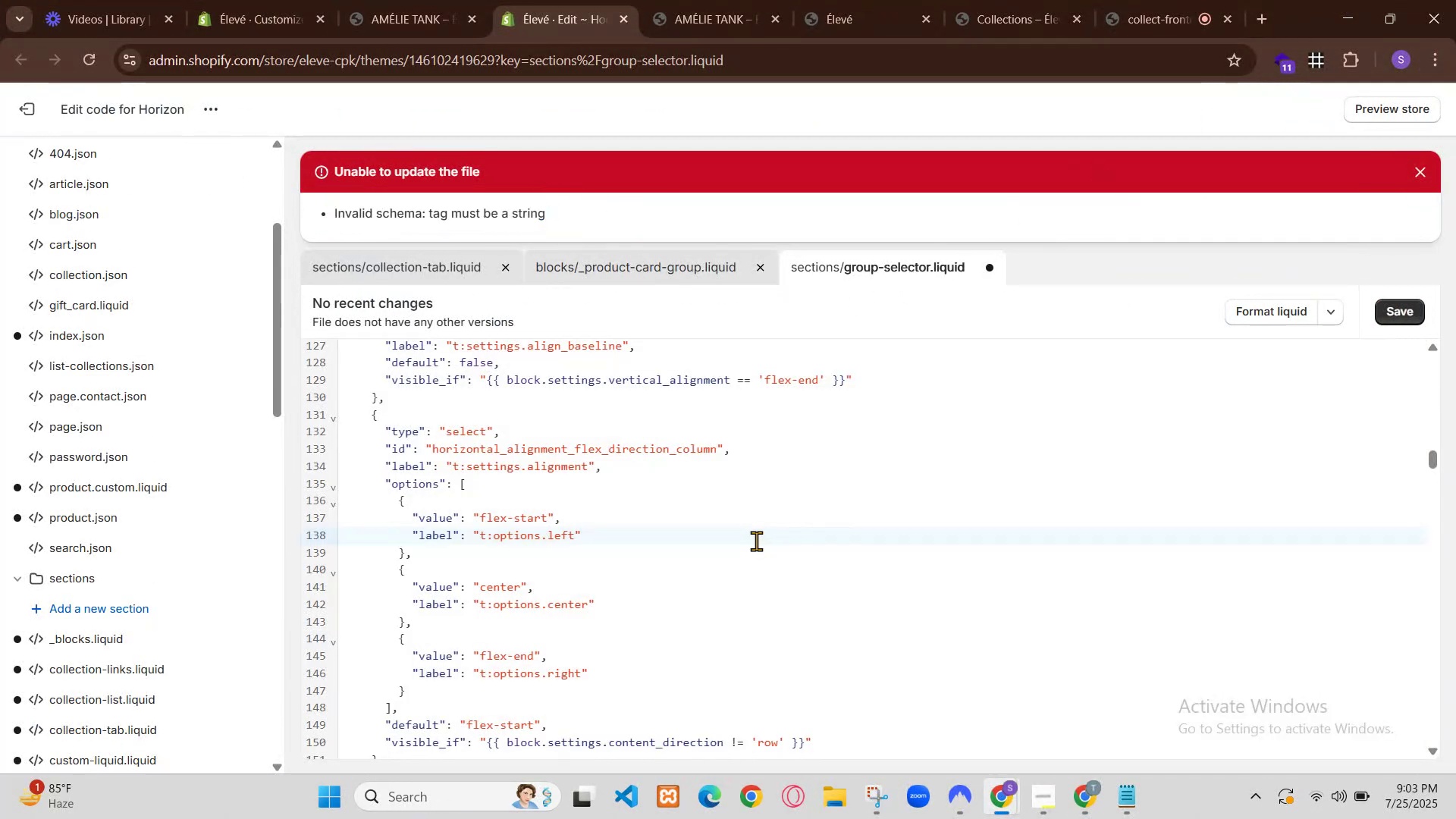 
left_click([636, 451])
 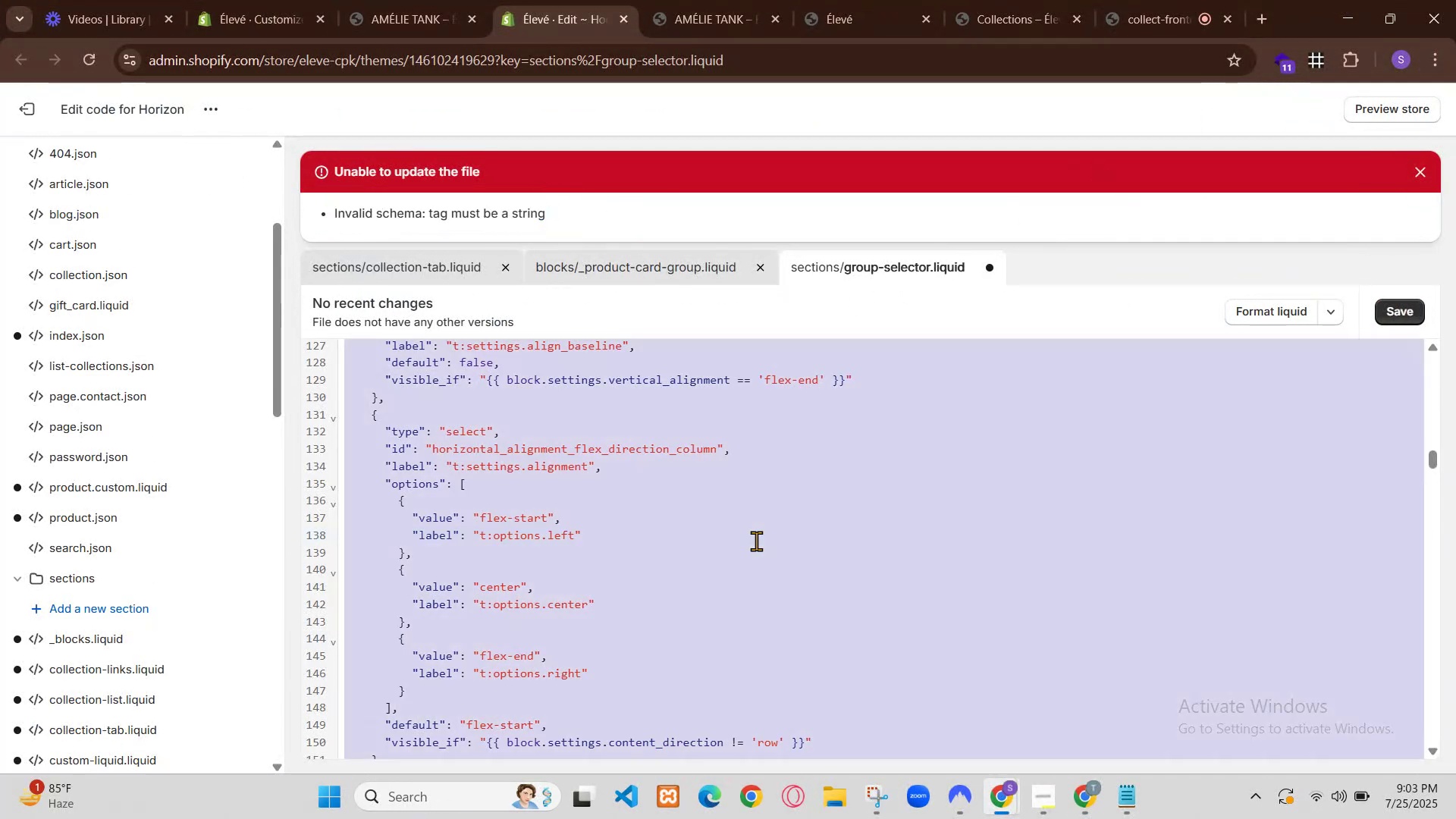 
left_click([639, 460])
 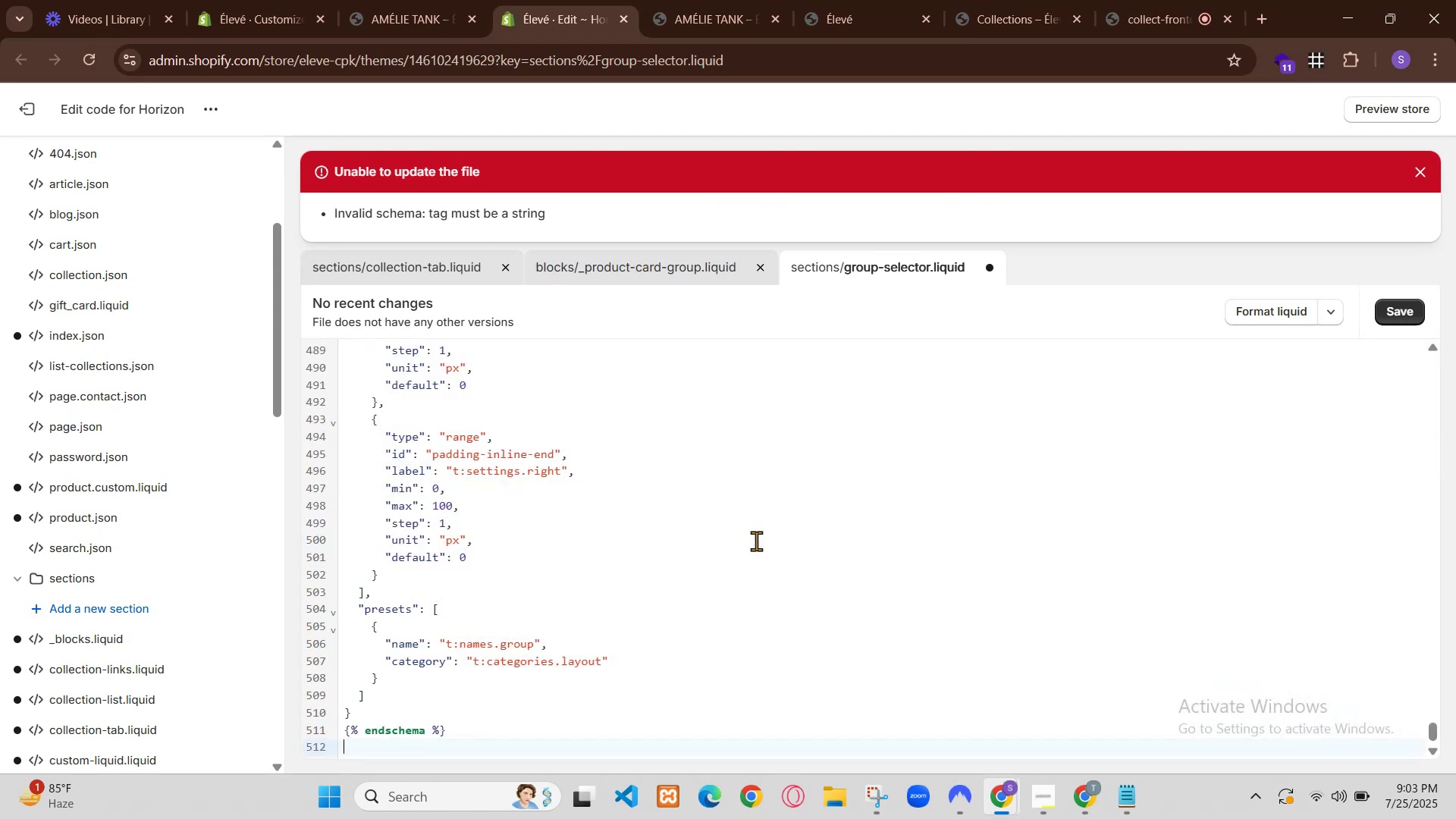 
left_click([670, 459])
 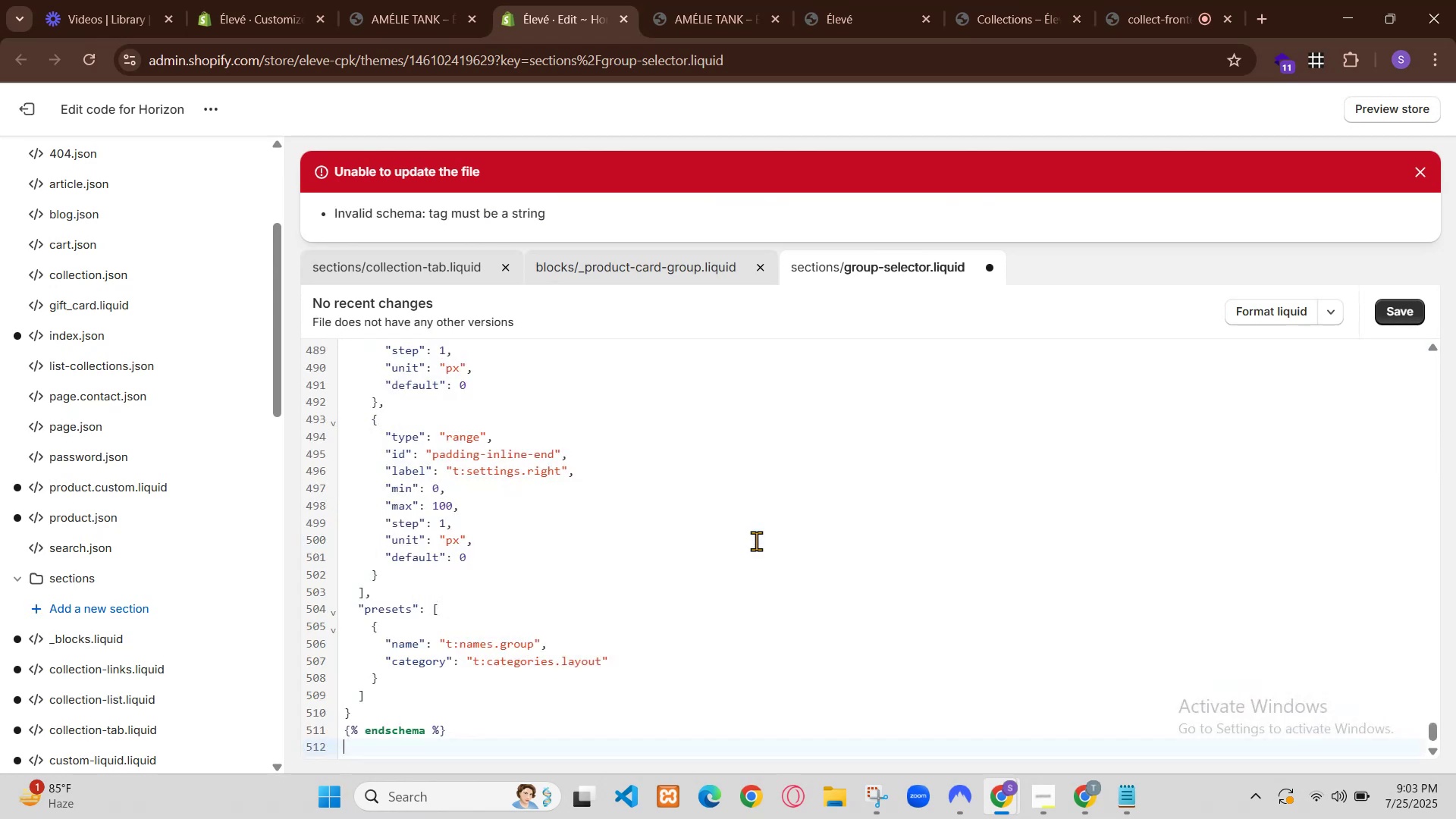 
left_click([682, 458])
 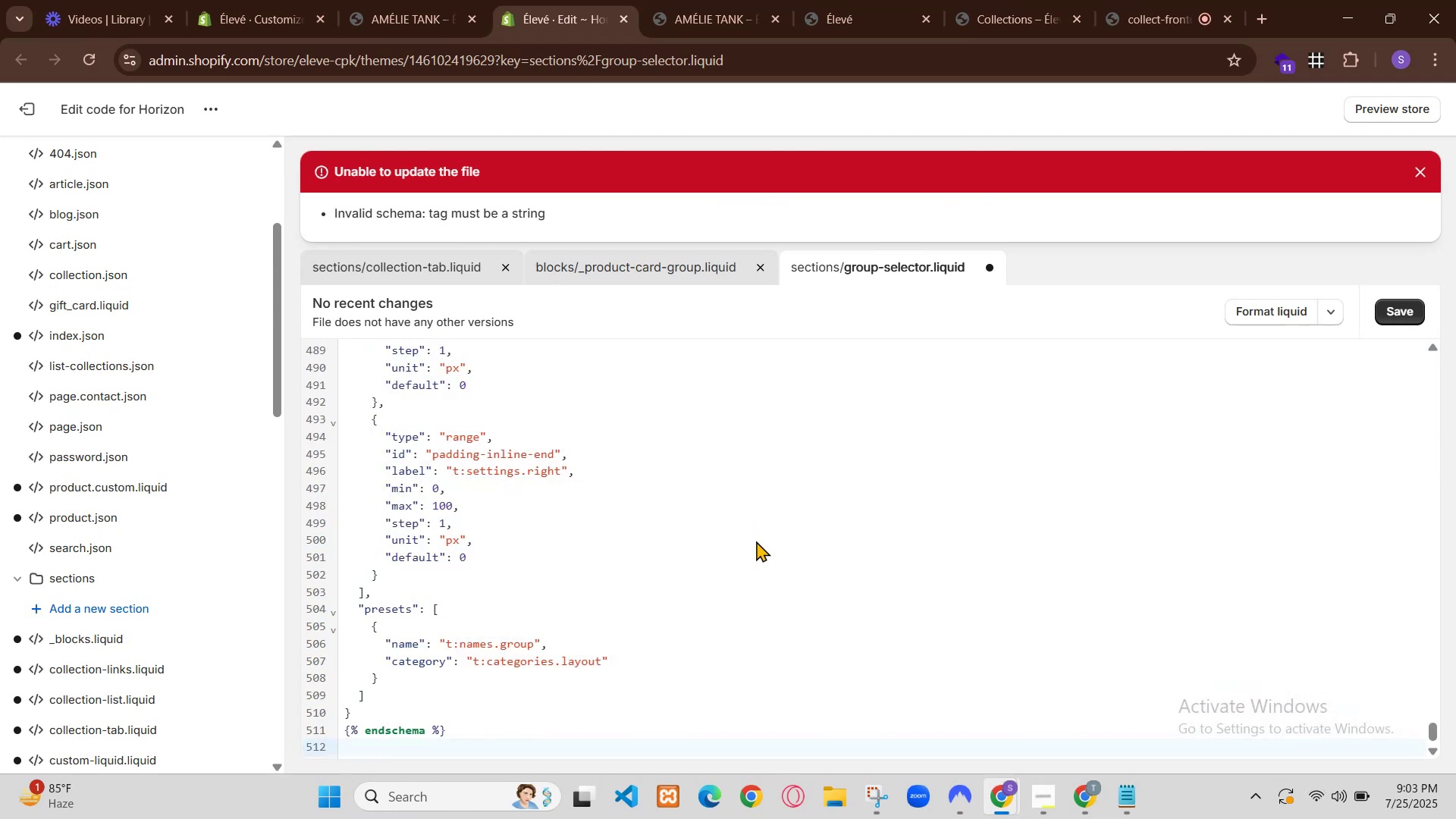 
left_click([720, 453])
 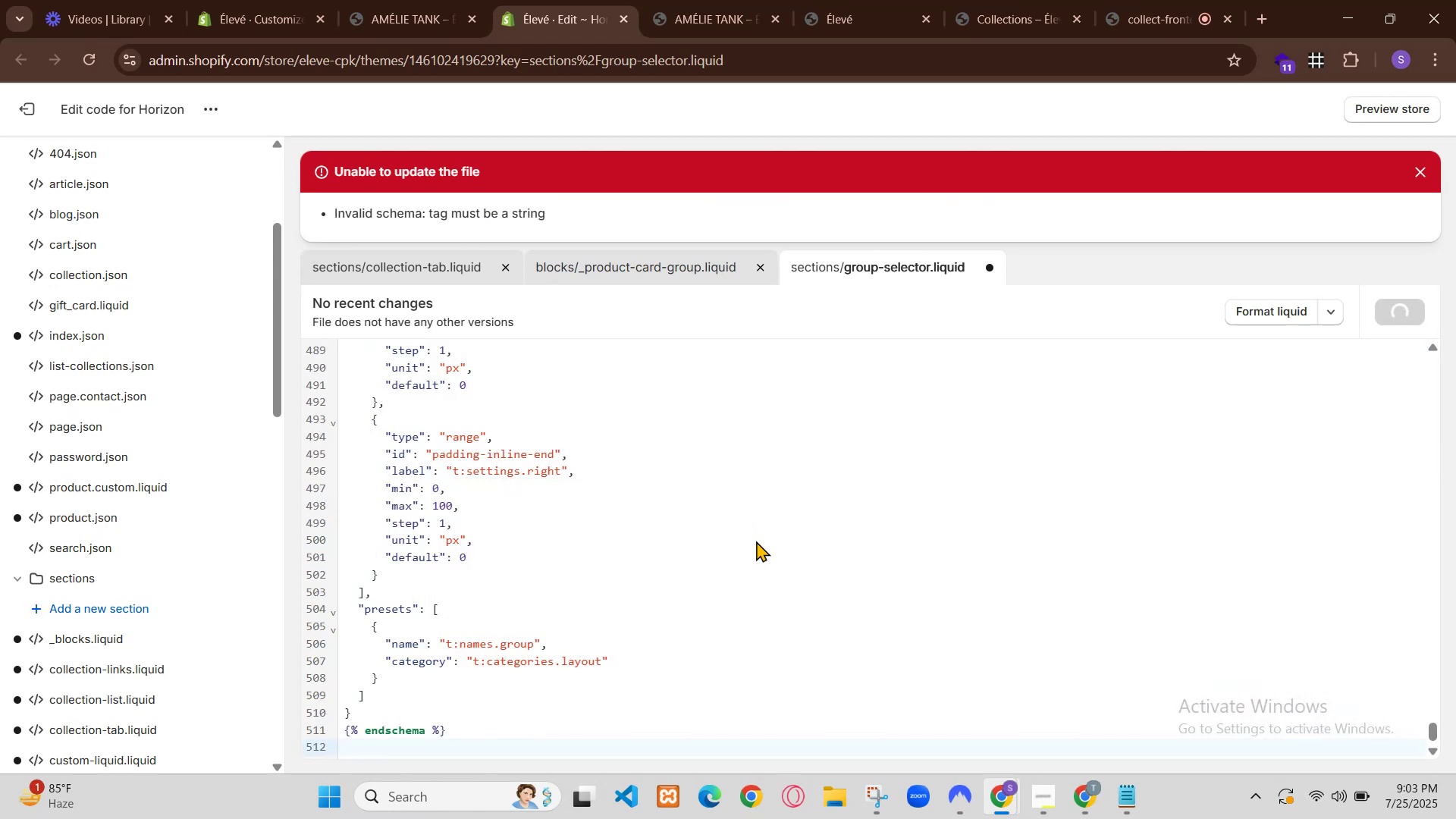 
left_click([736, 453])
 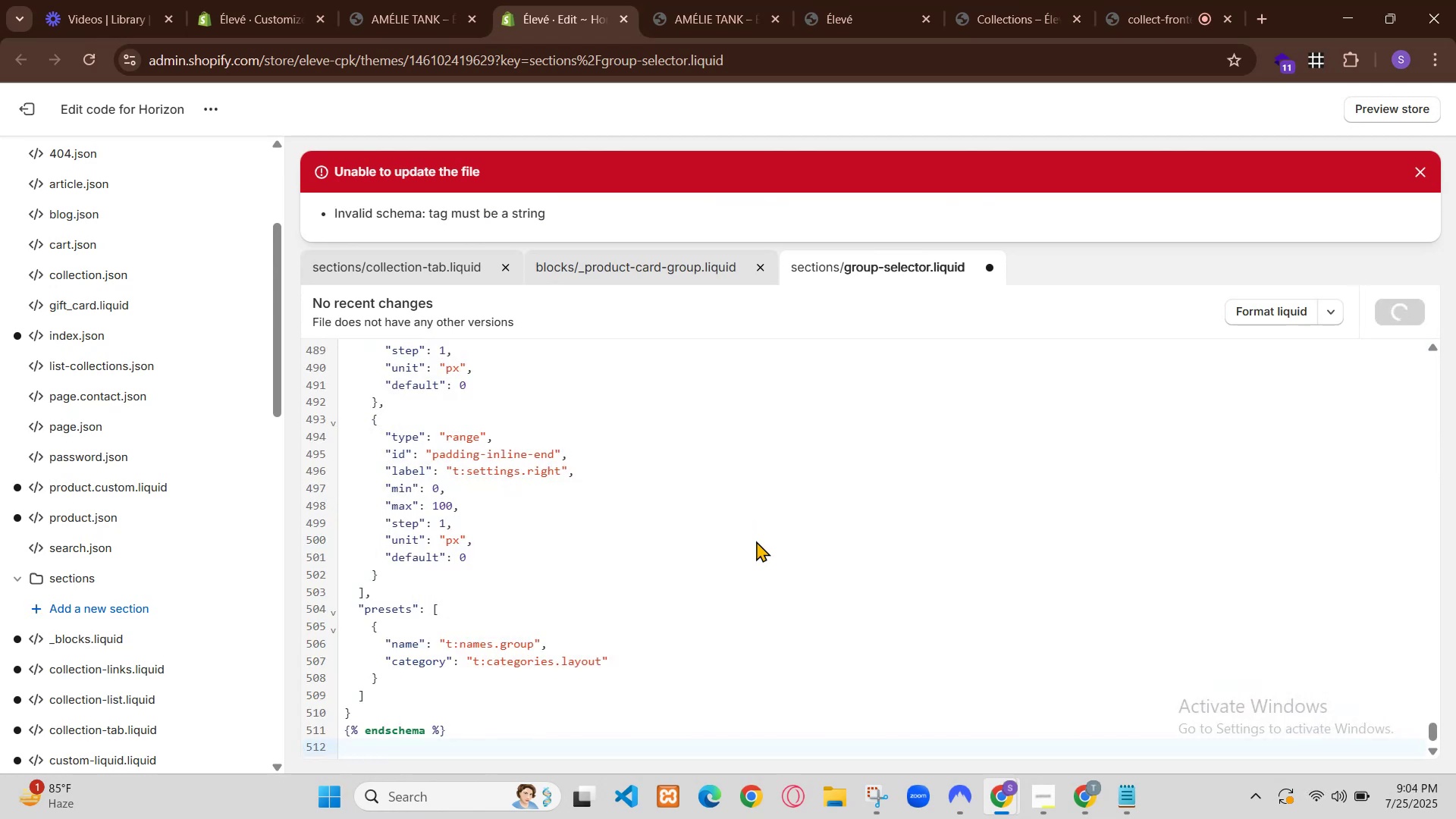 
scroll: coordinate [862, 461], scroll_direction: down, amount: 2.0
 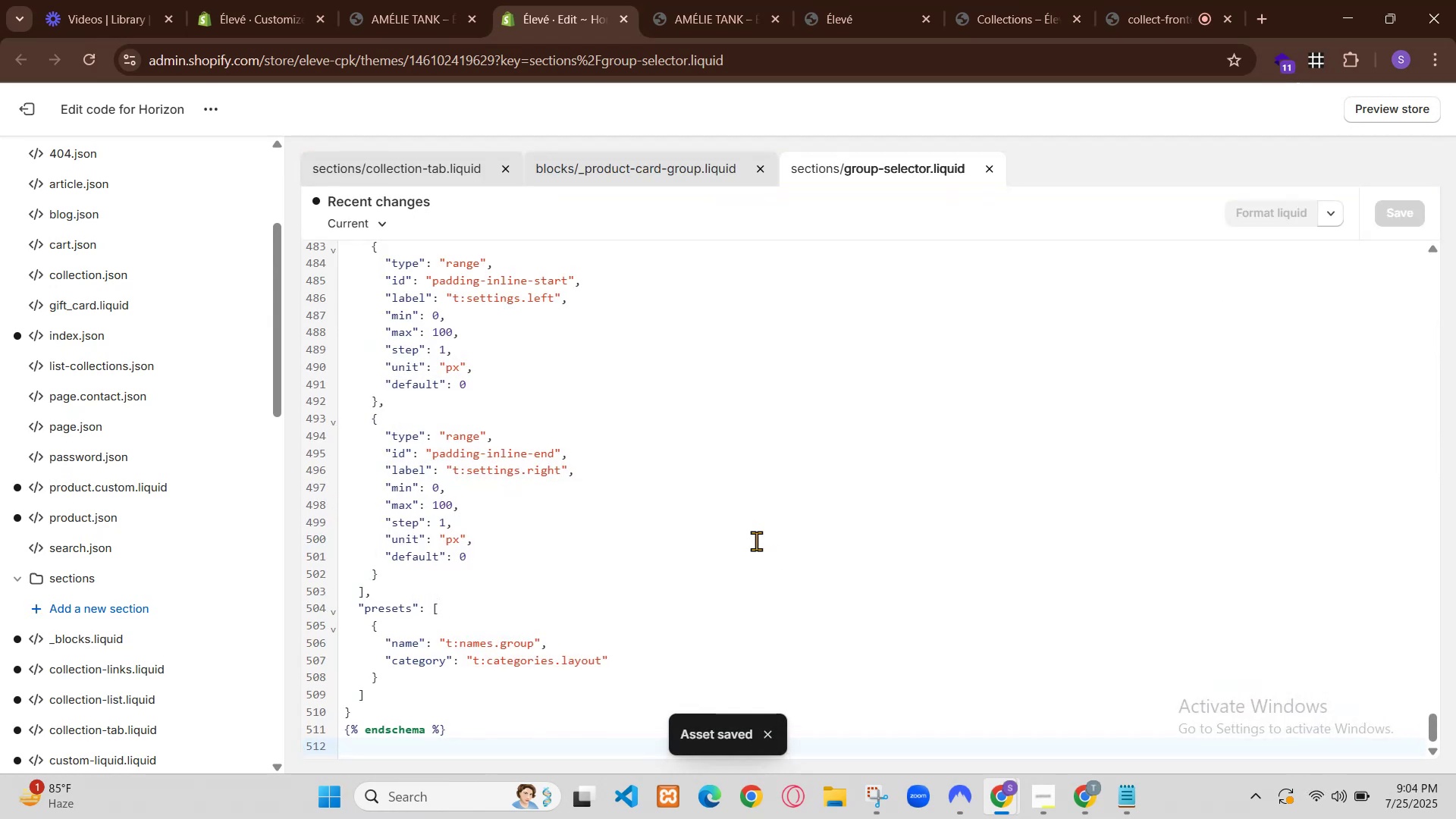 
left_click([1153, 478])
 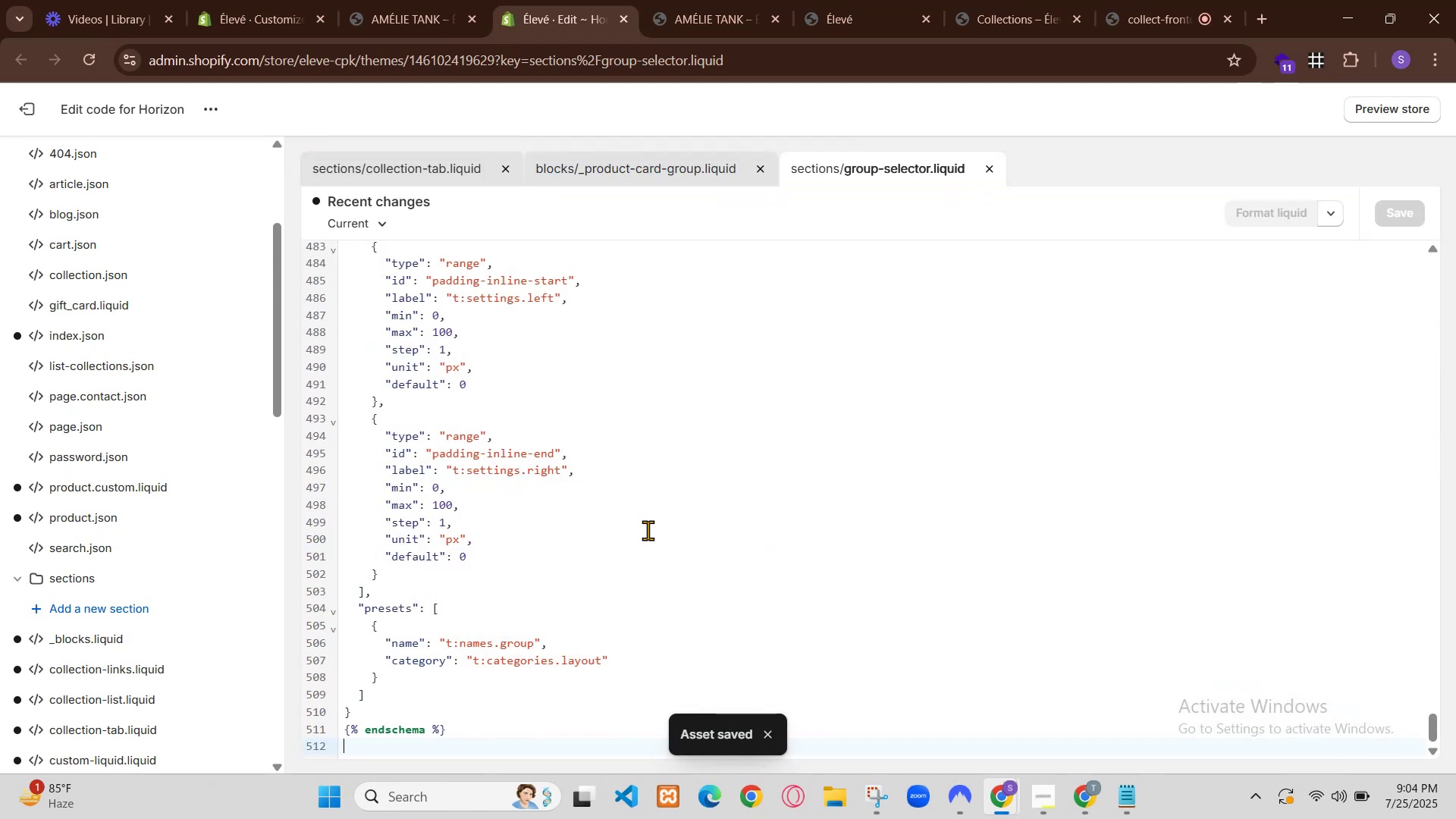 
left_click([1149, 477])
 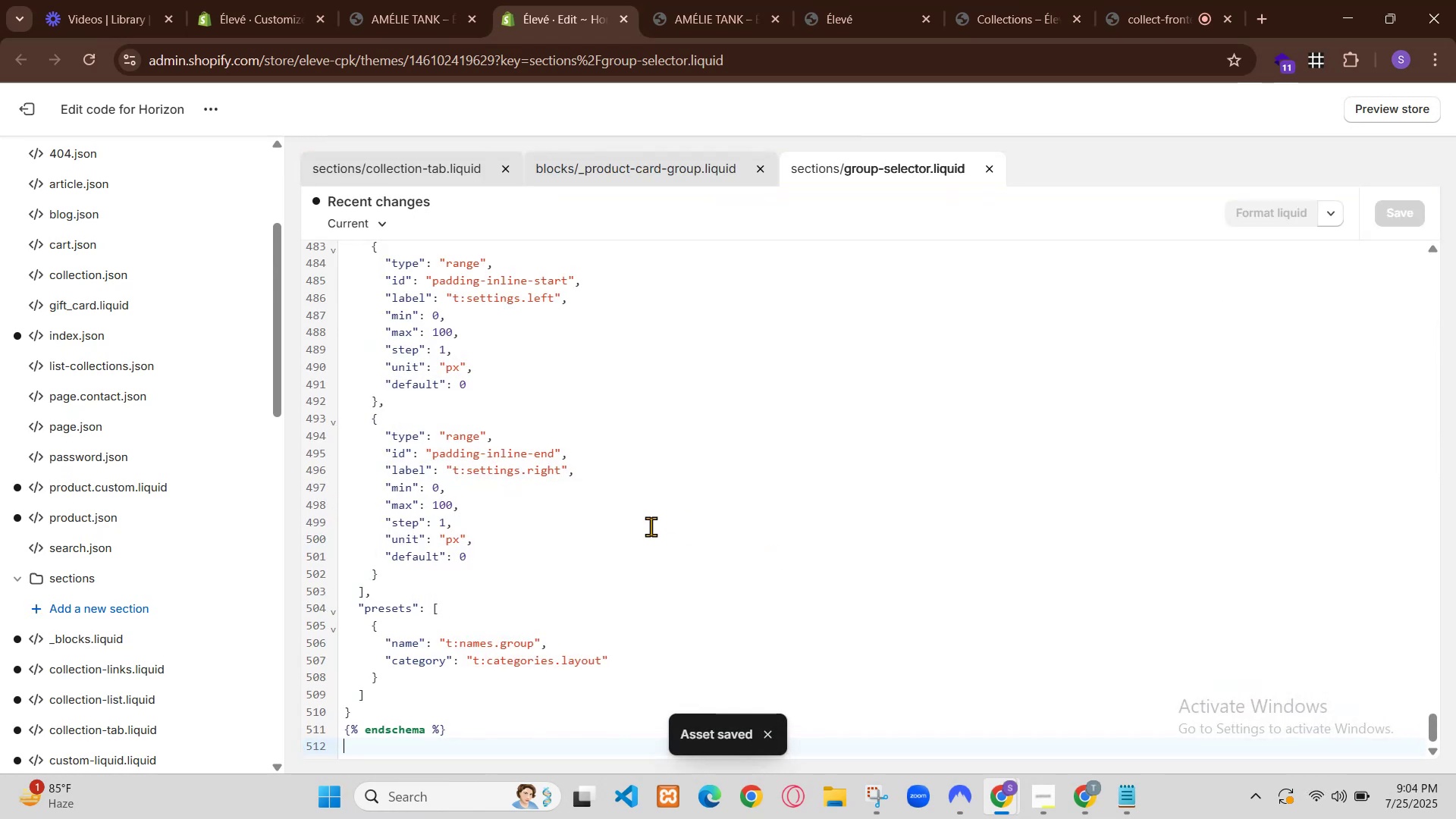 
left_click_drag(start_coordinate=[1119, 482], to_coordinate=[1112, 483])
 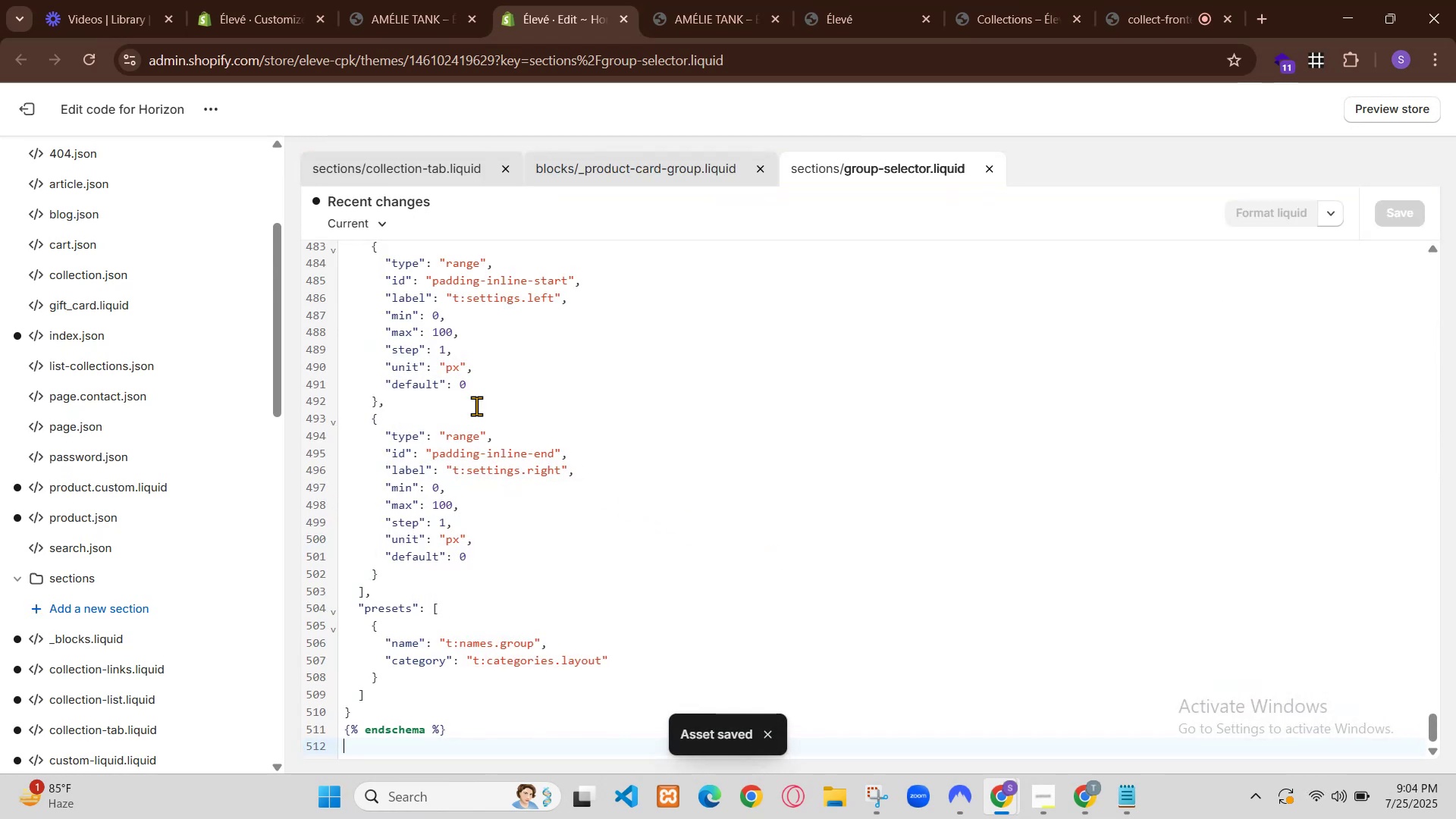 
left_click_drag(start_coordinate=[1107, 483], to_coordinate=[1102, 483])
 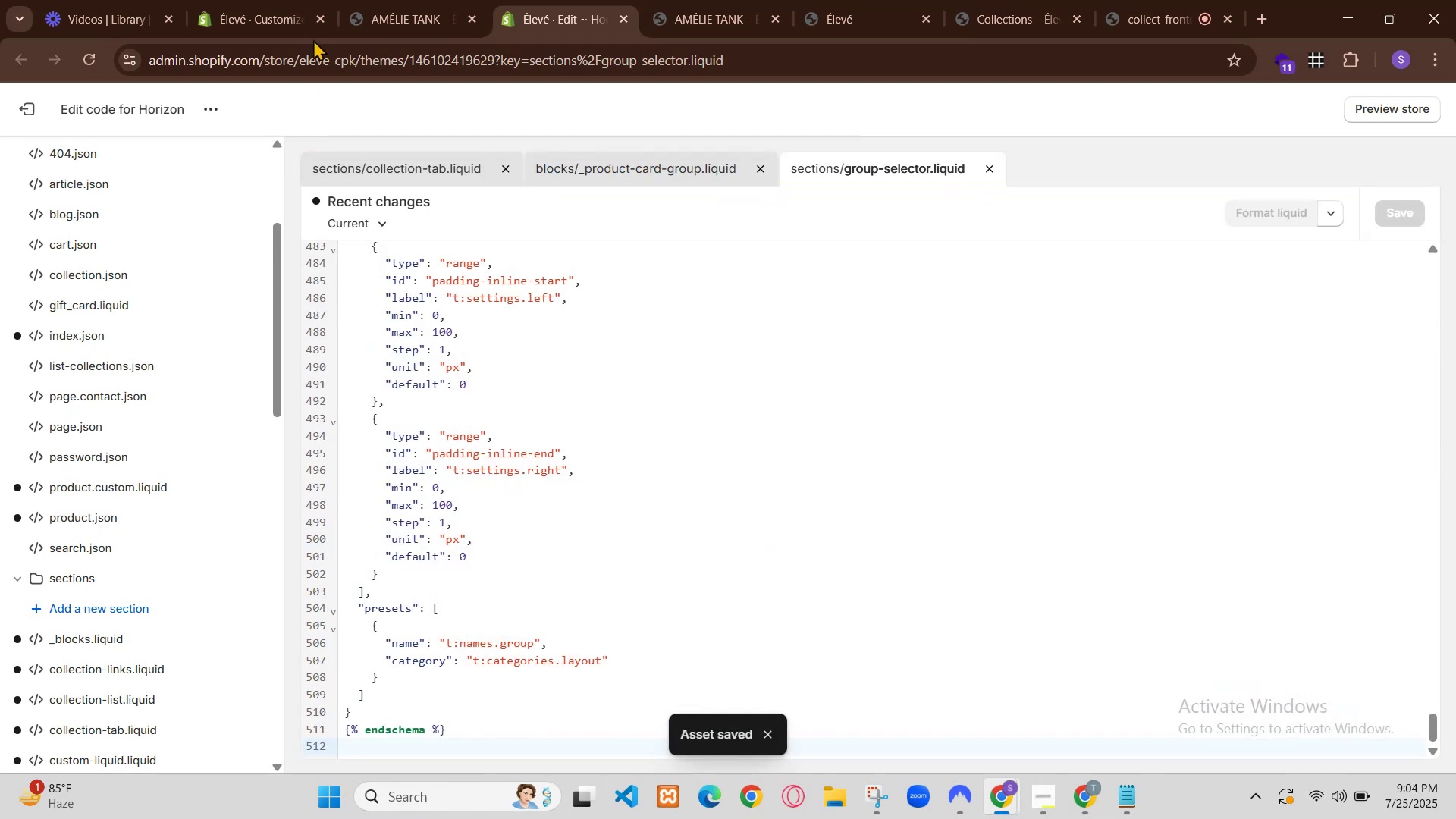 
left_click([1082, 481])
 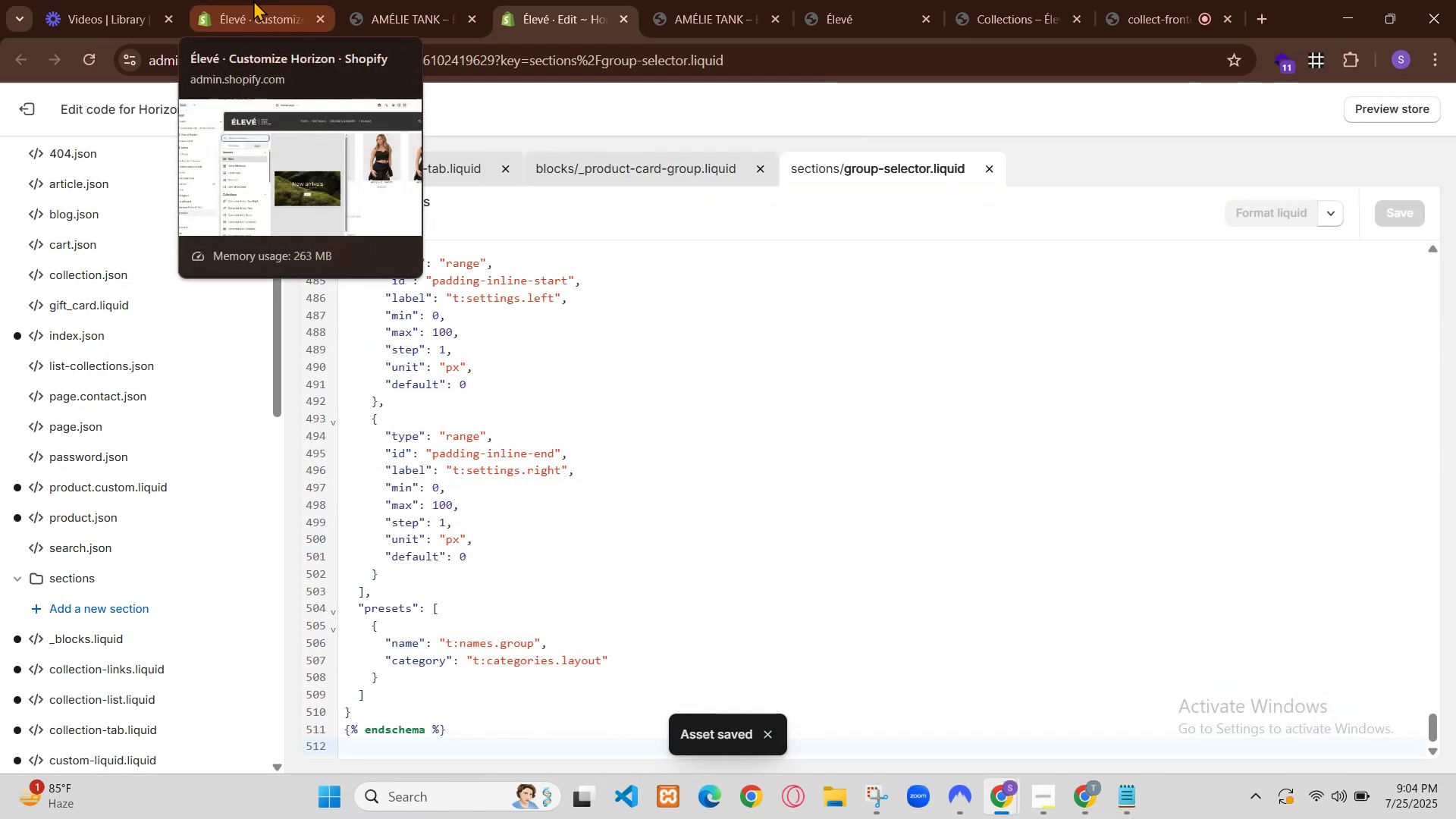 
left_click([485, 463])
 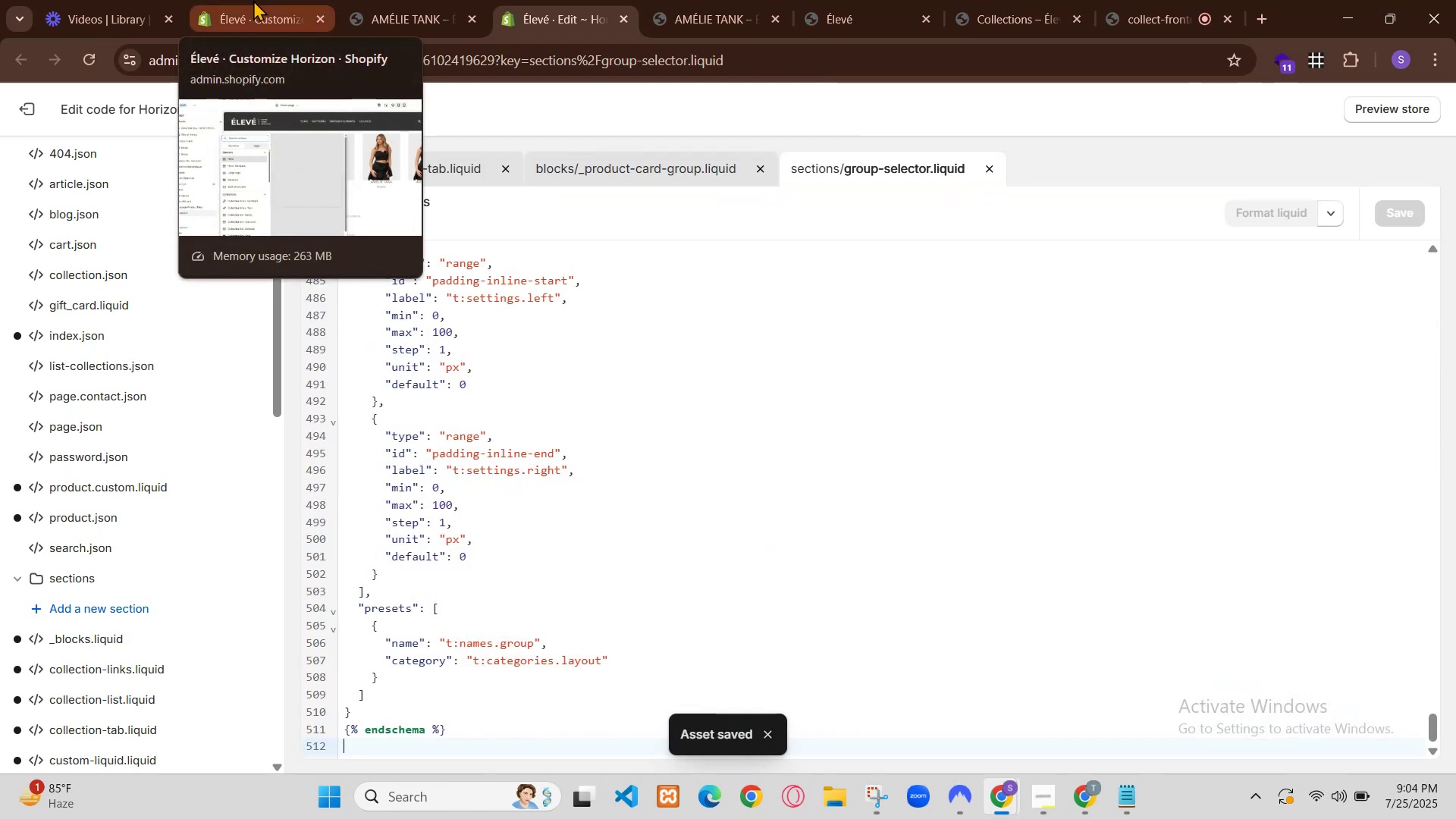 
double_click([457, 458])
 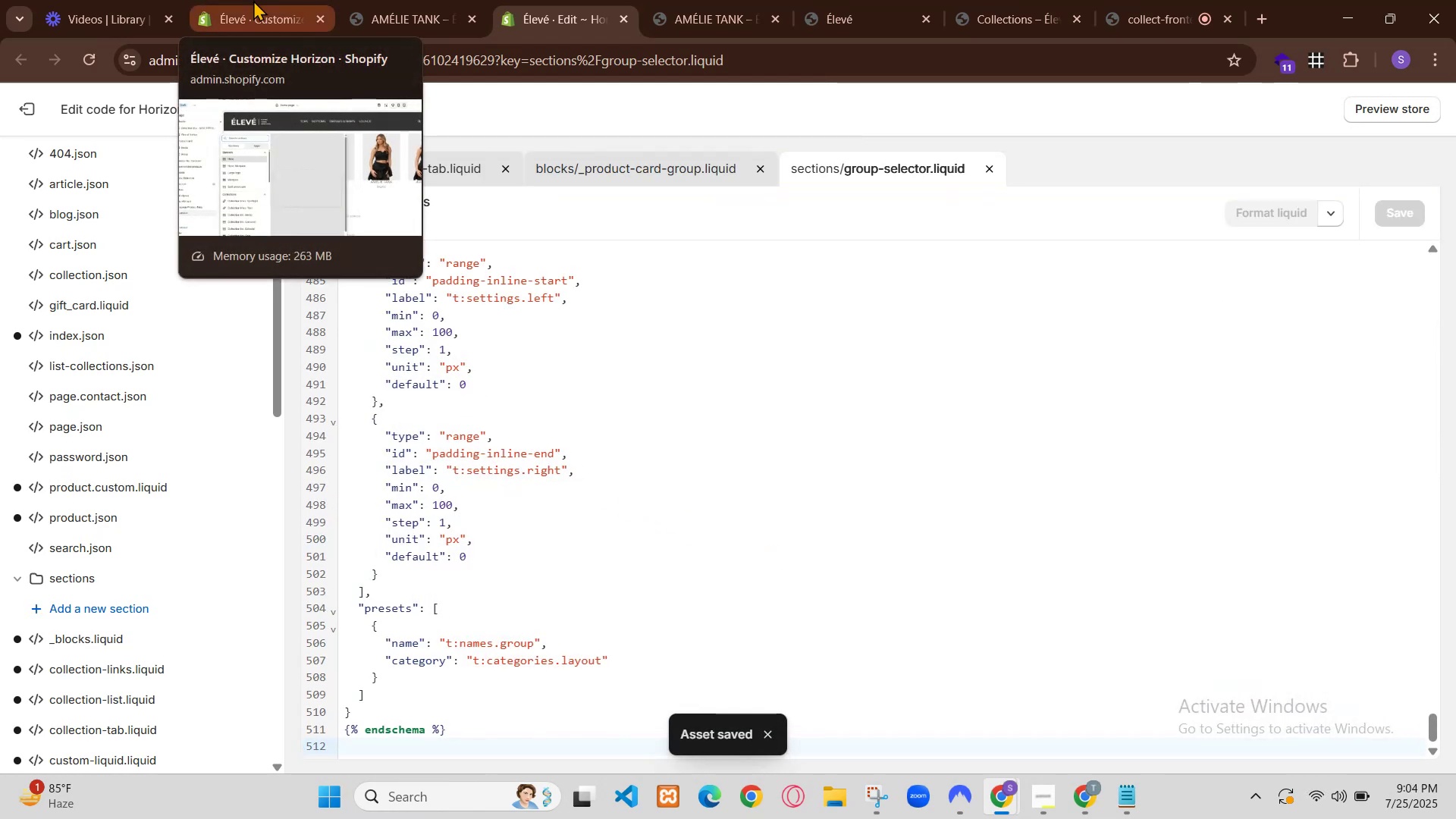 
left_click_drag(start_coordinate=[437, 455], to_coordinate=[431, 455])
 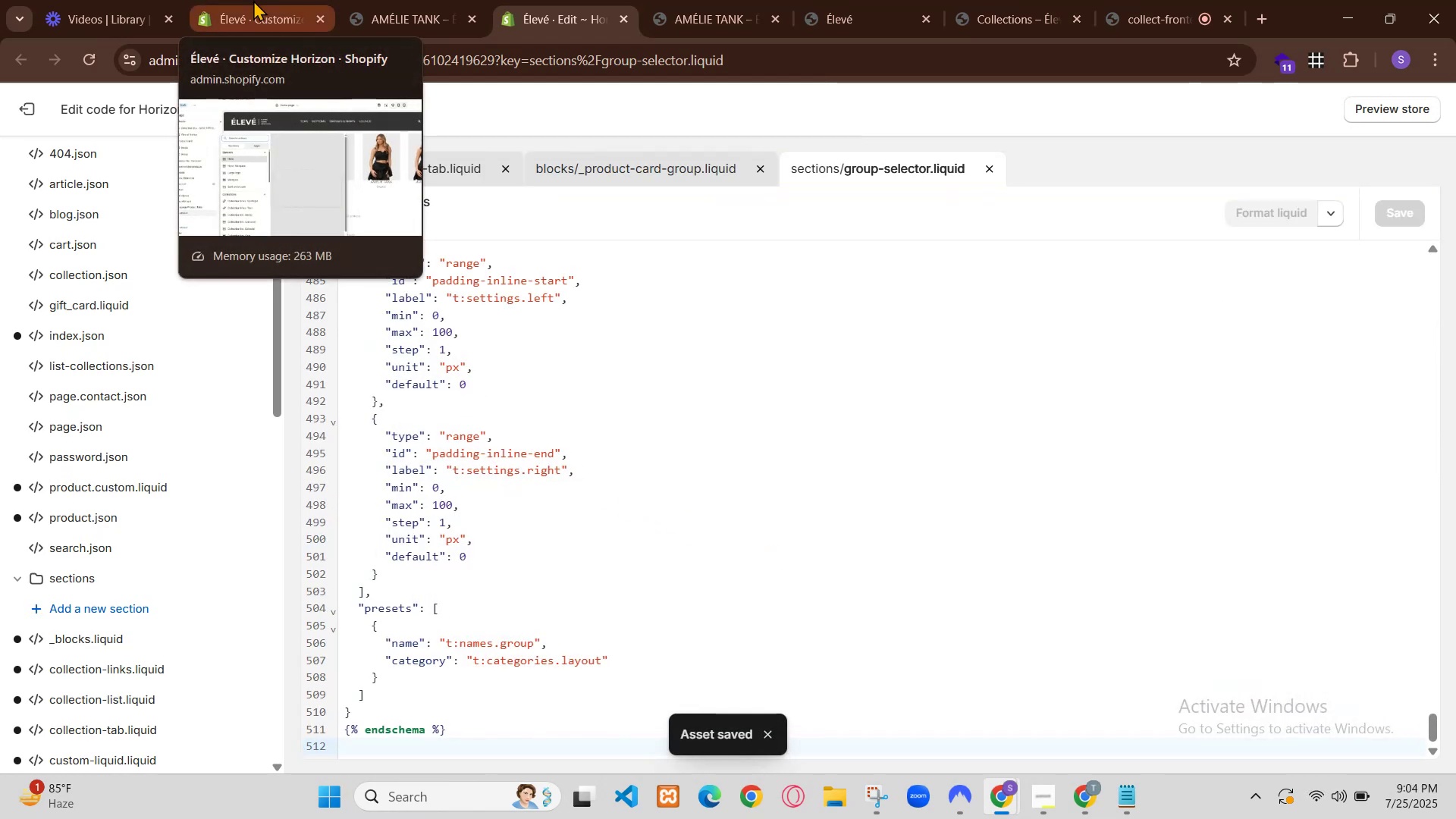 
triple_click([400, 455])
 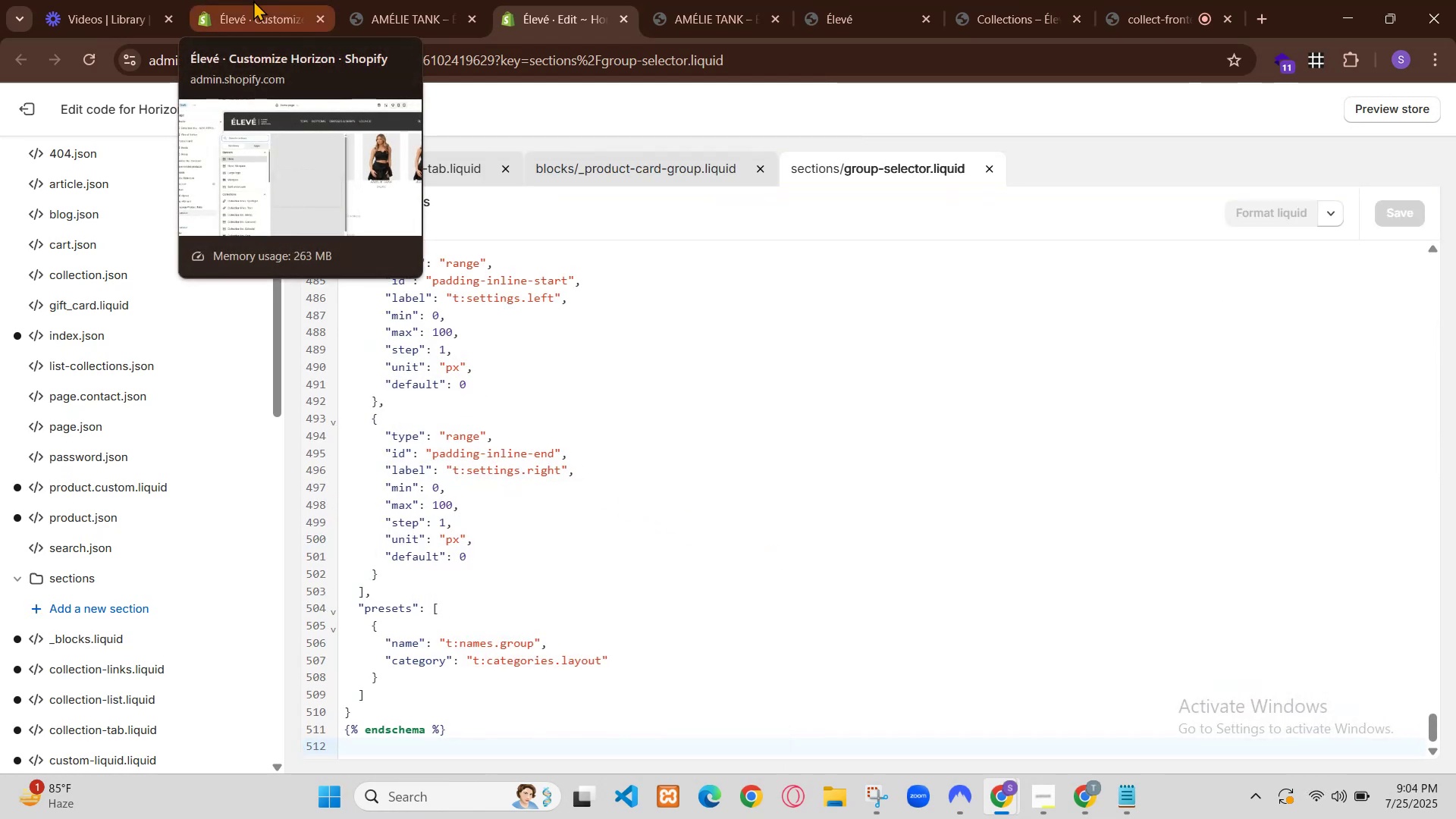 
triple_click([369, 453])
 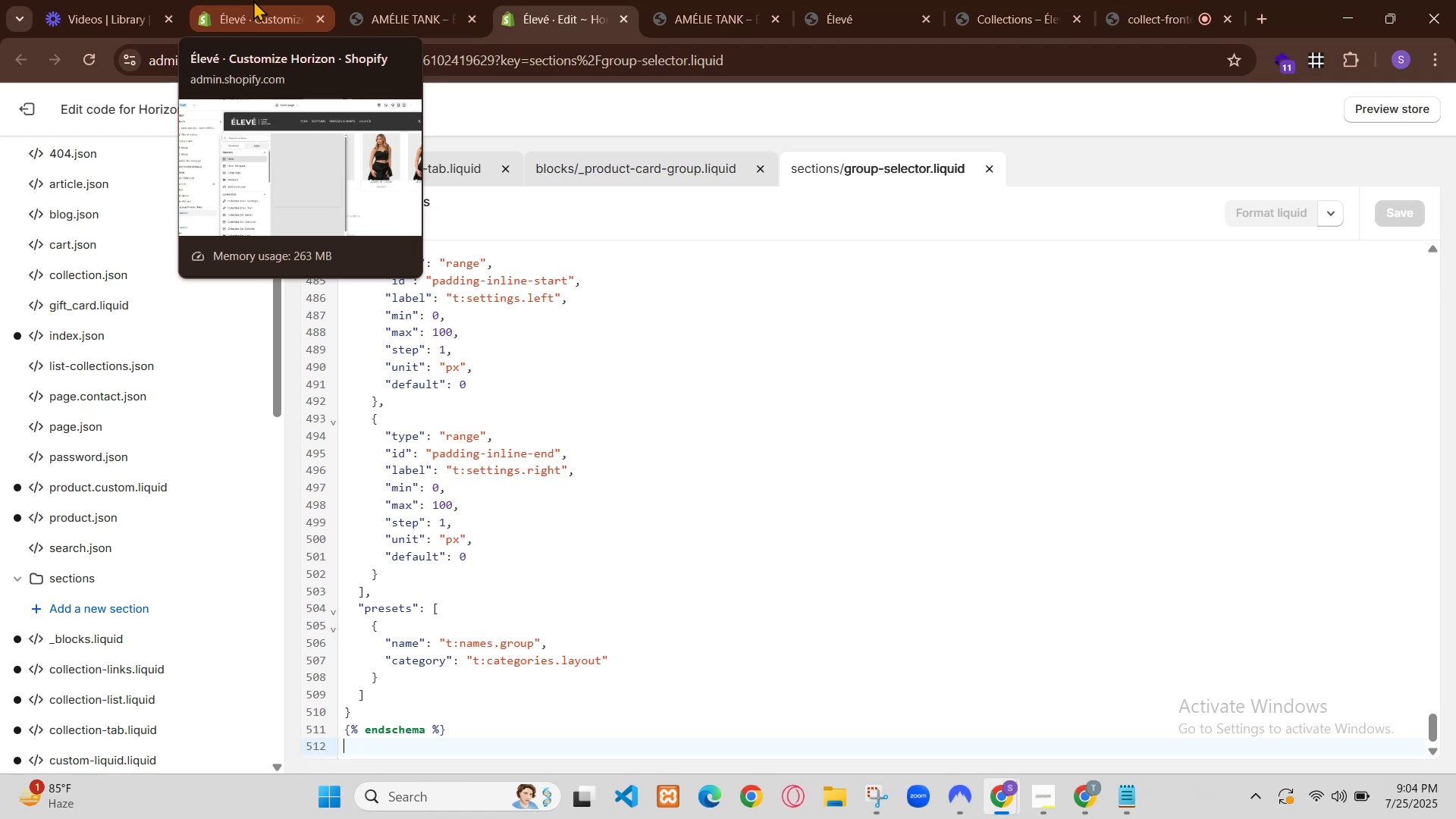 
left_click_drag(start_coordinate=[369, 453], to_coordinate=[392, 451])
 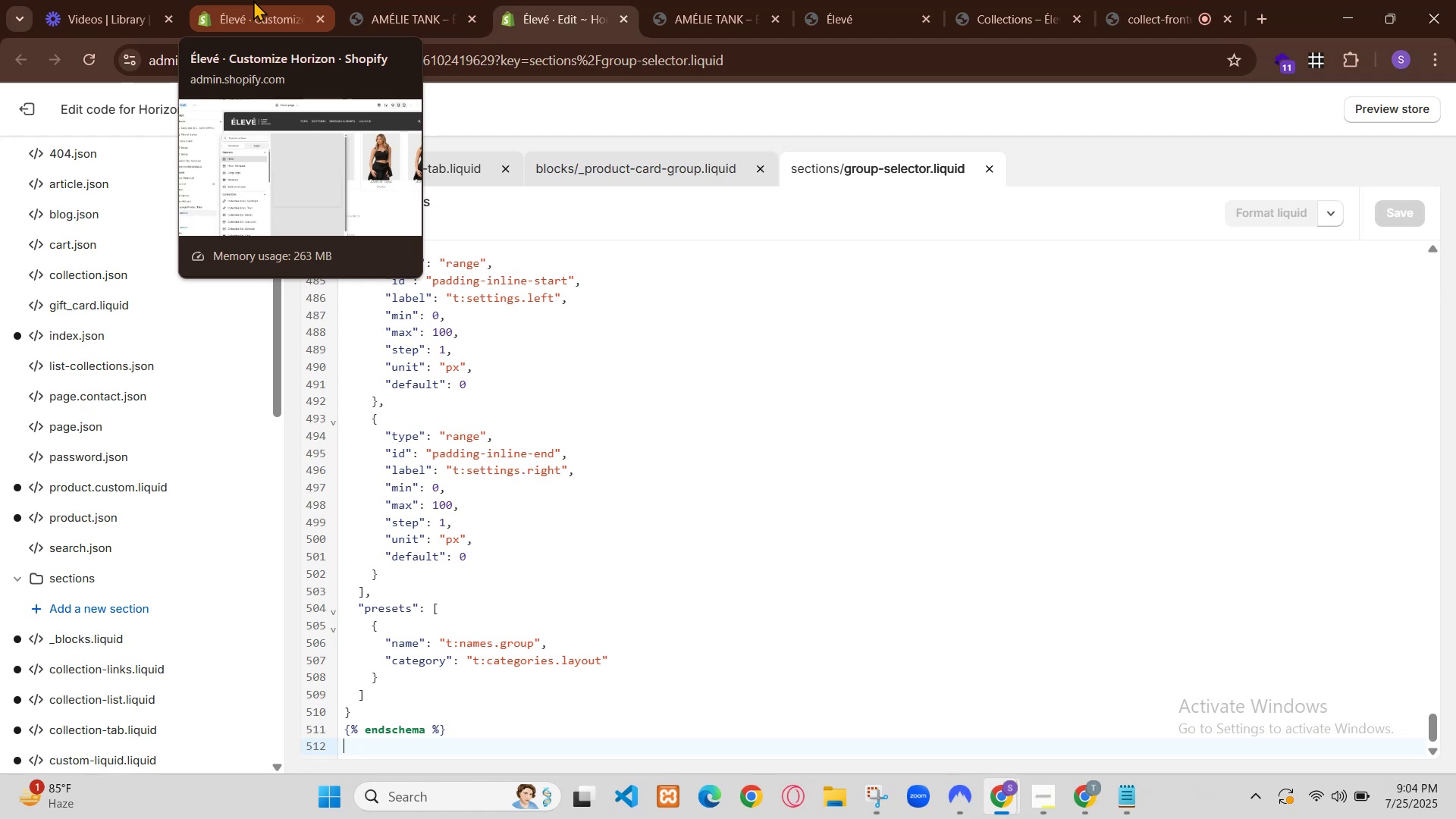 
left_click_drag(start_coordinate=[395, 451], to_coordinate=[404, 451])
 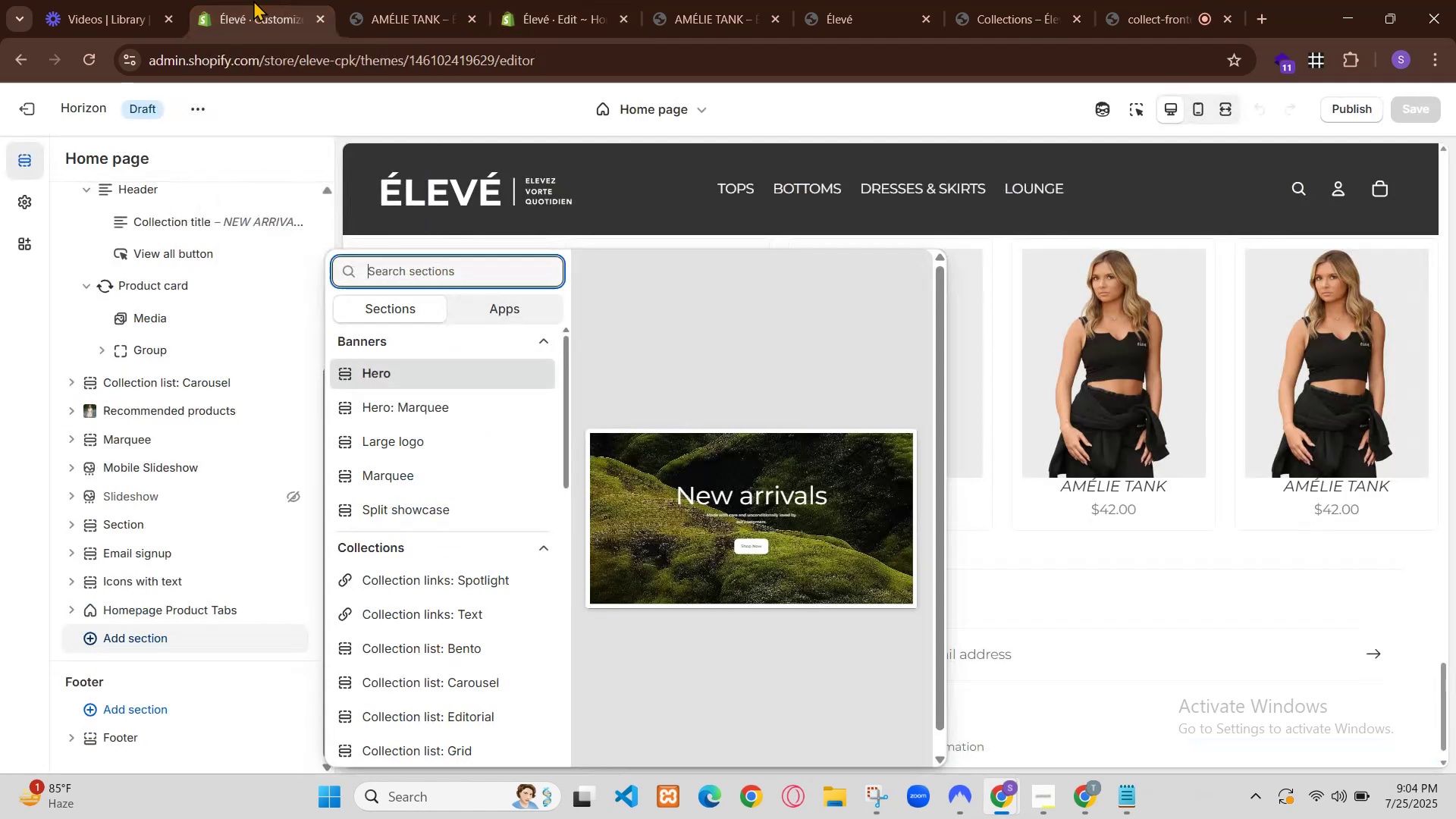 
triple_click([410, 452])
 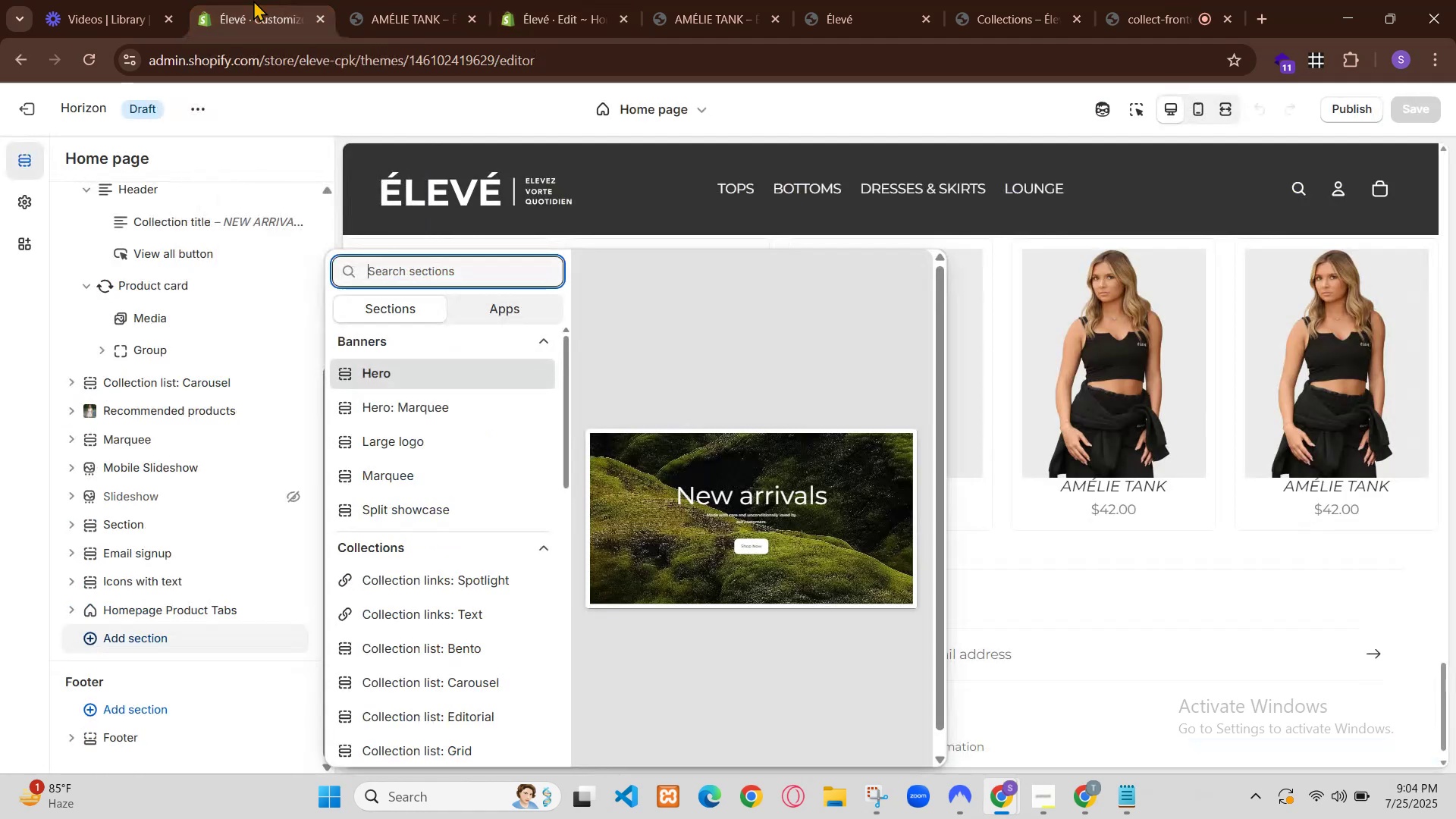 
triple_click([410, 452])
 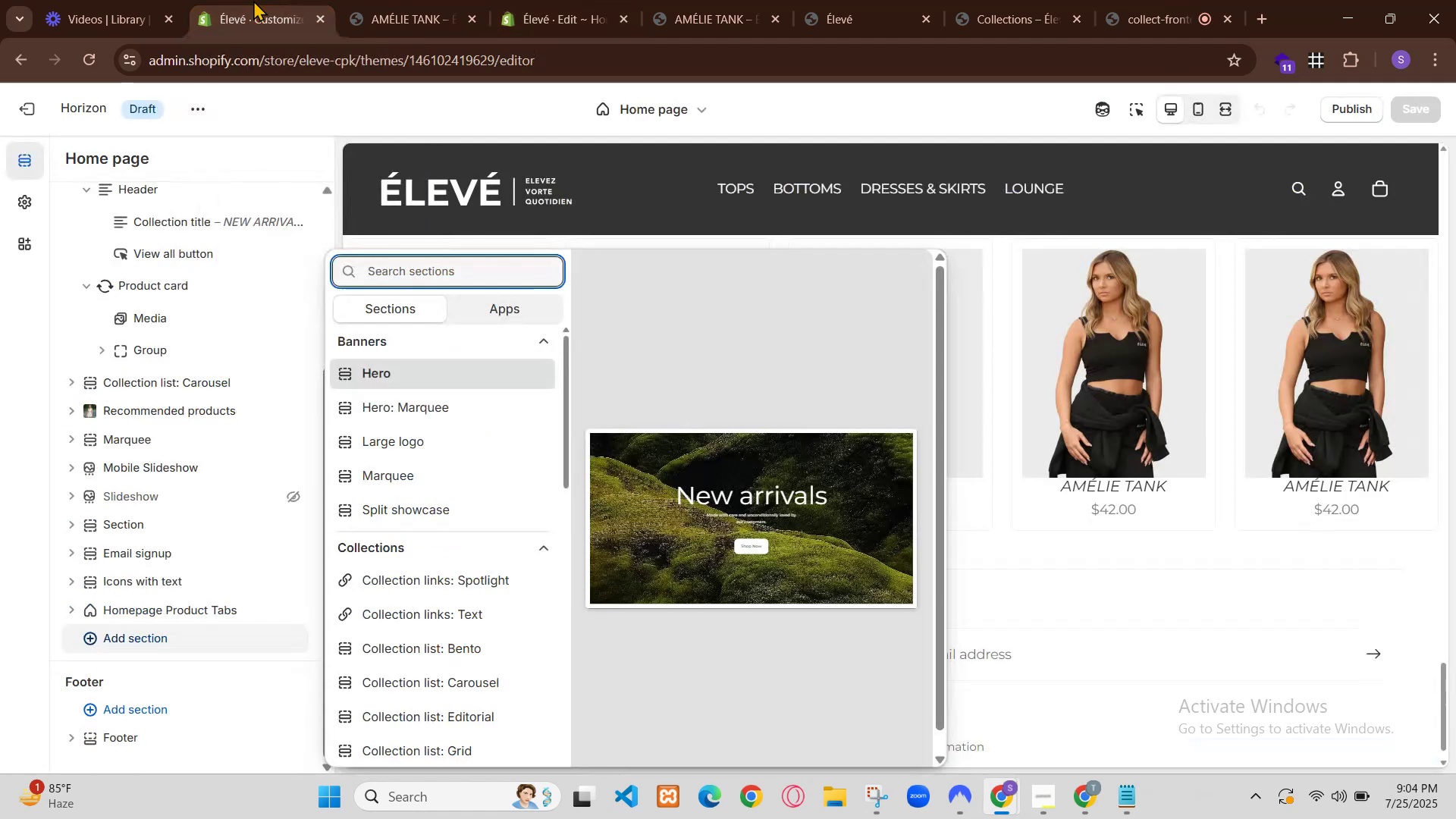 
left_click_drag(start_coordinate=[410, 452], to_coordinate=[415, 453])
 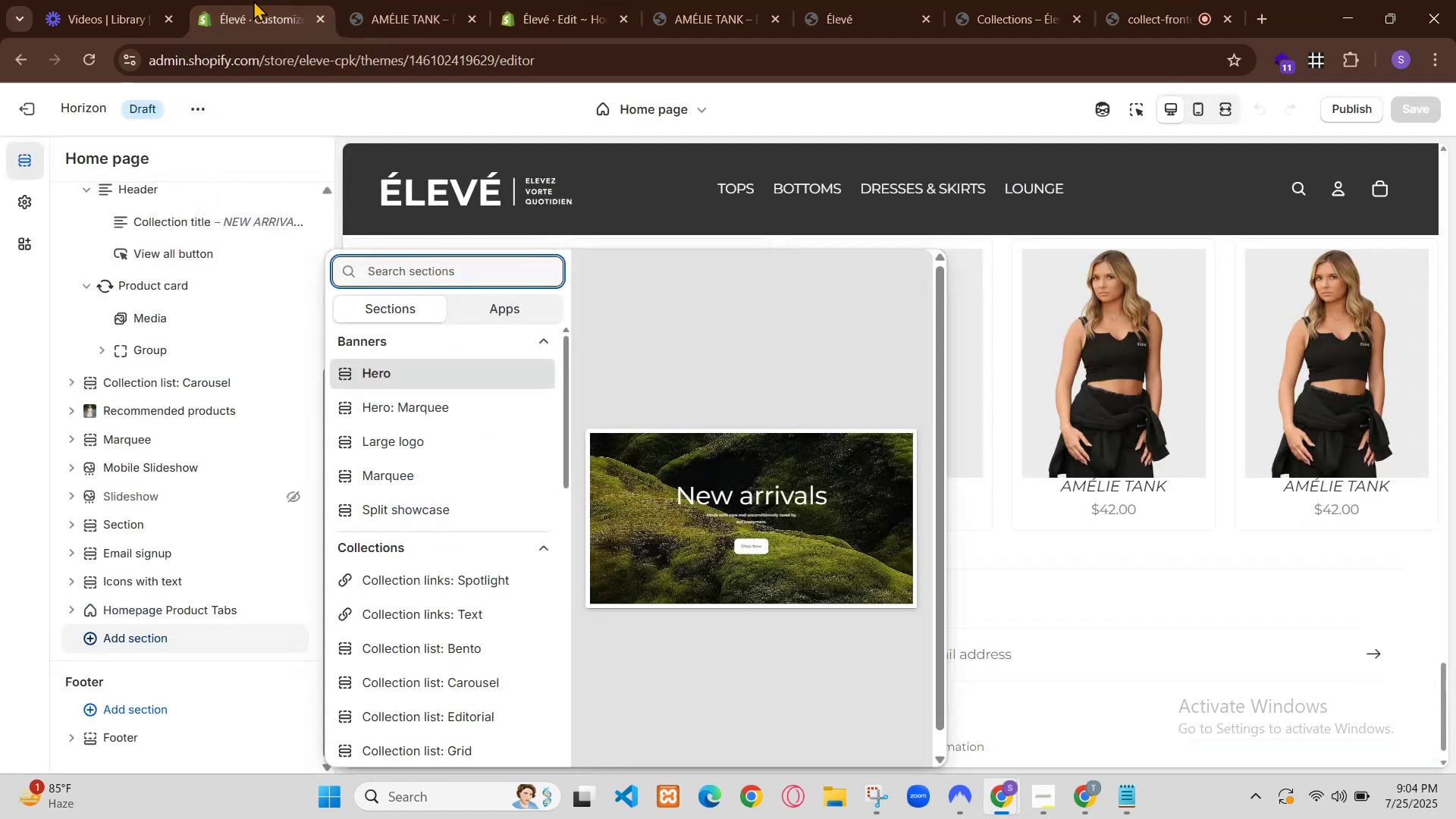 
left_click_drag(start_coordinate=[422, 459], to_coordinate=[425, 460])
 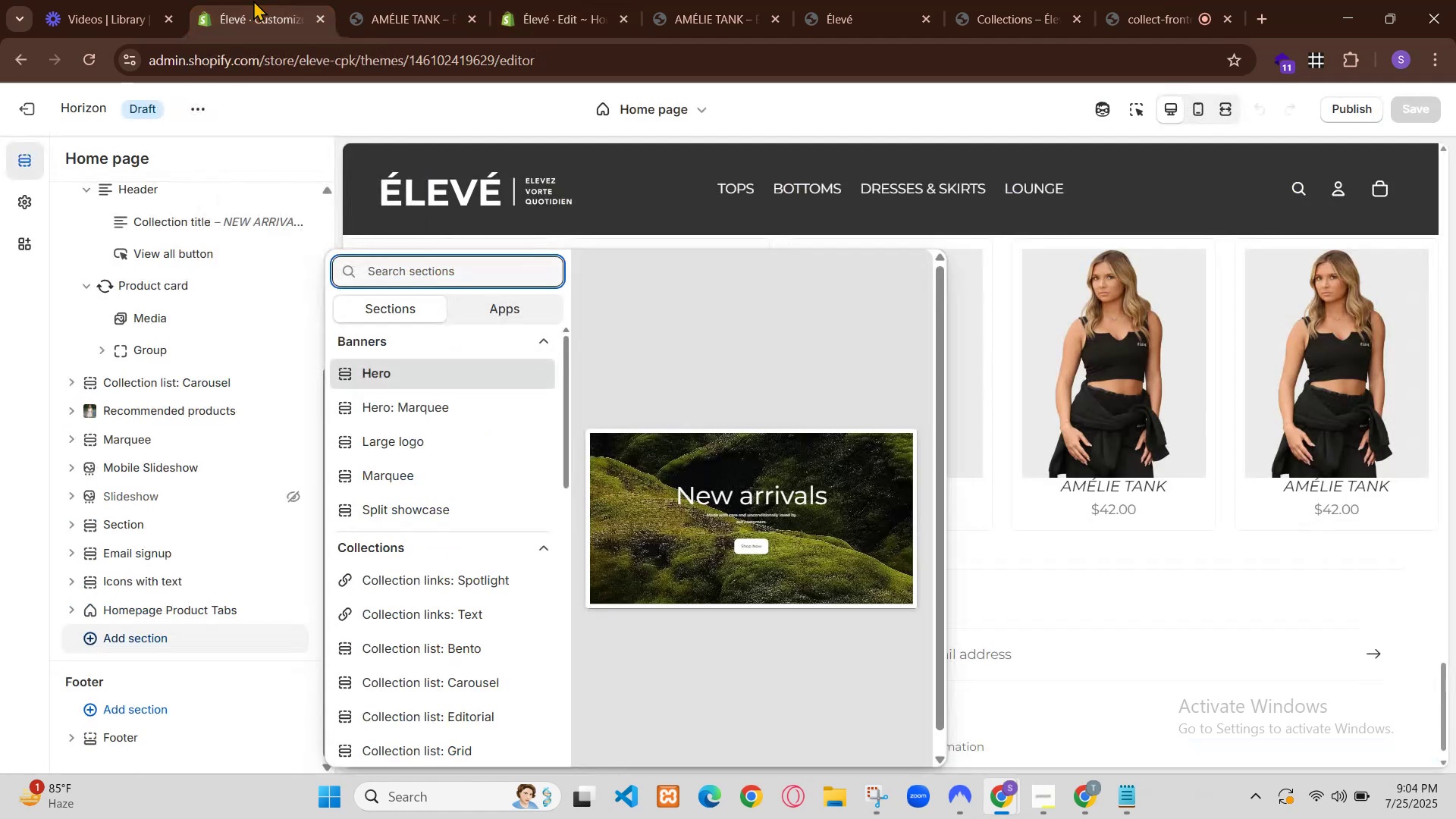 
left_click_drag(start_coordinate=[439, 463], to_coordinate=[486, 462])
 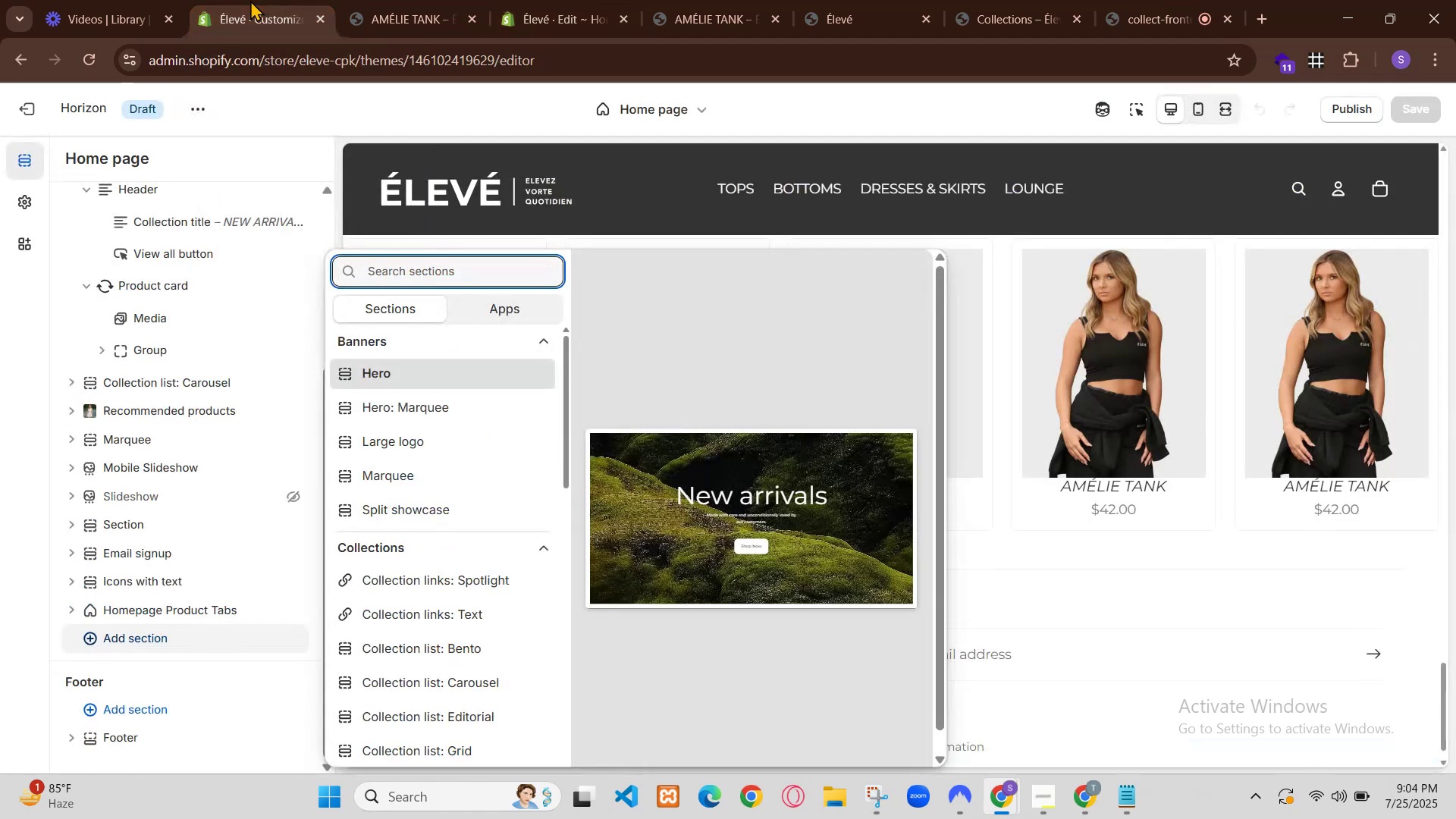 
double_click([490, 459])
 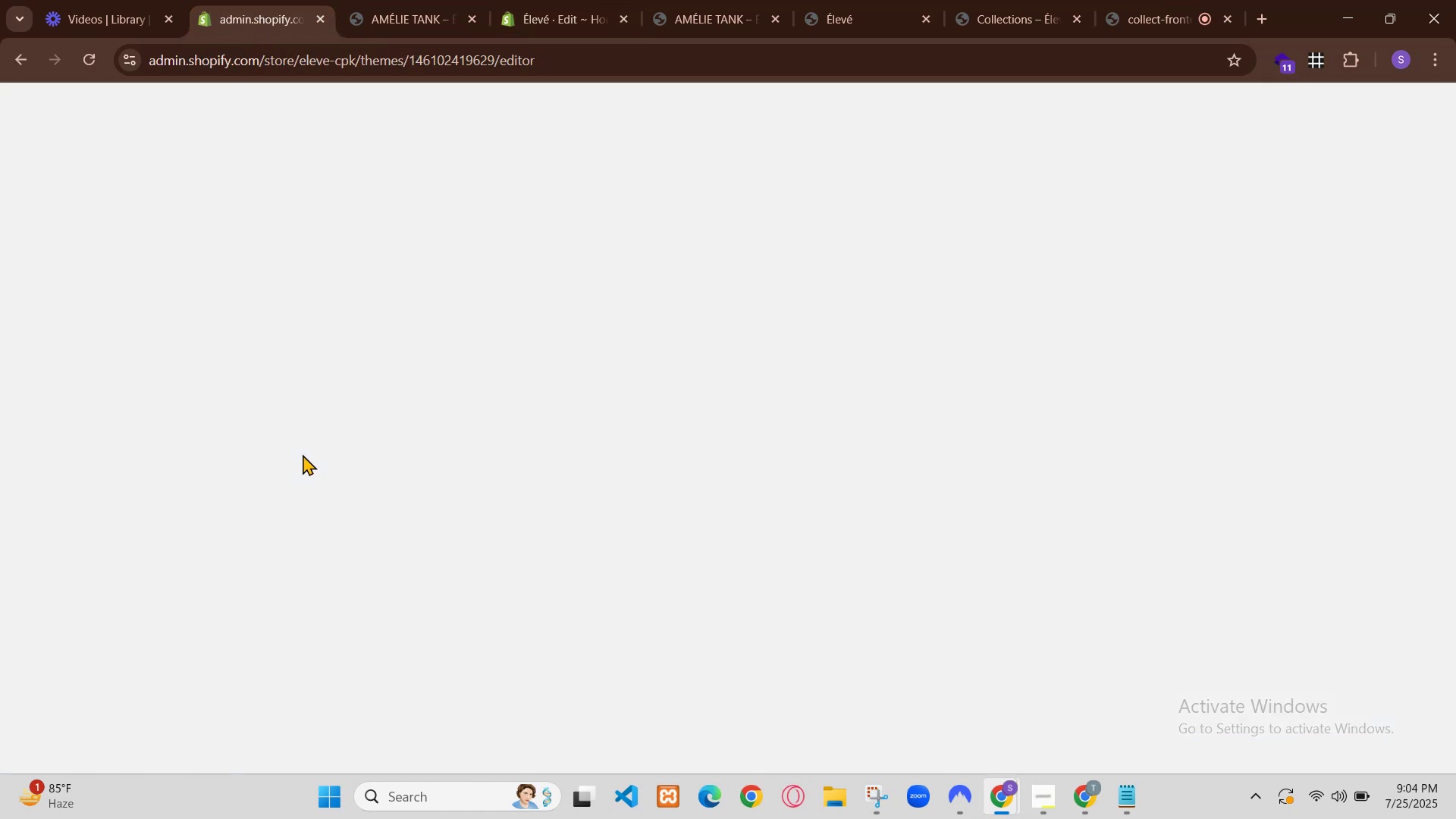 
left_click([1084, 790])
 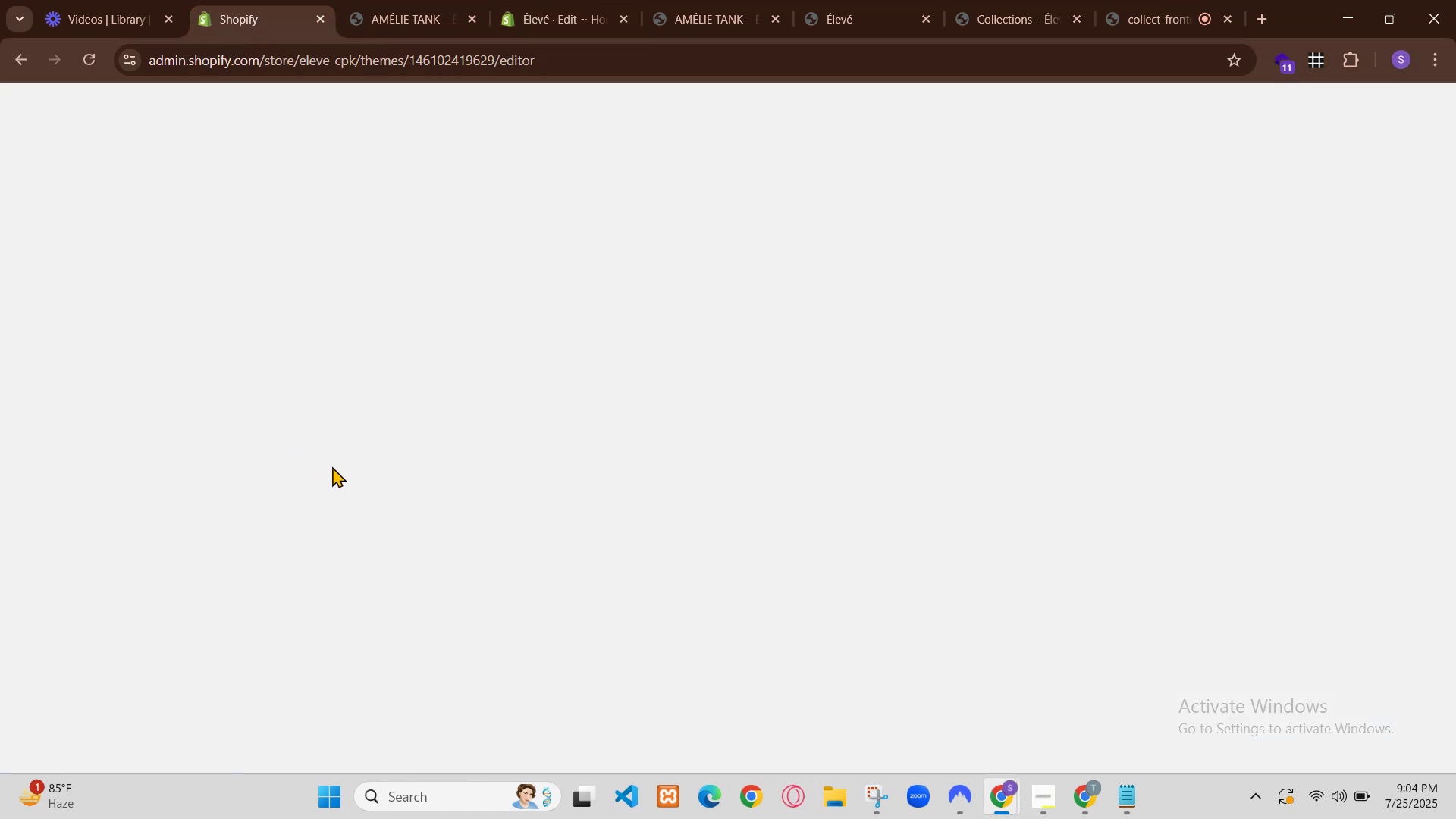 
left_click([1084, 790])
 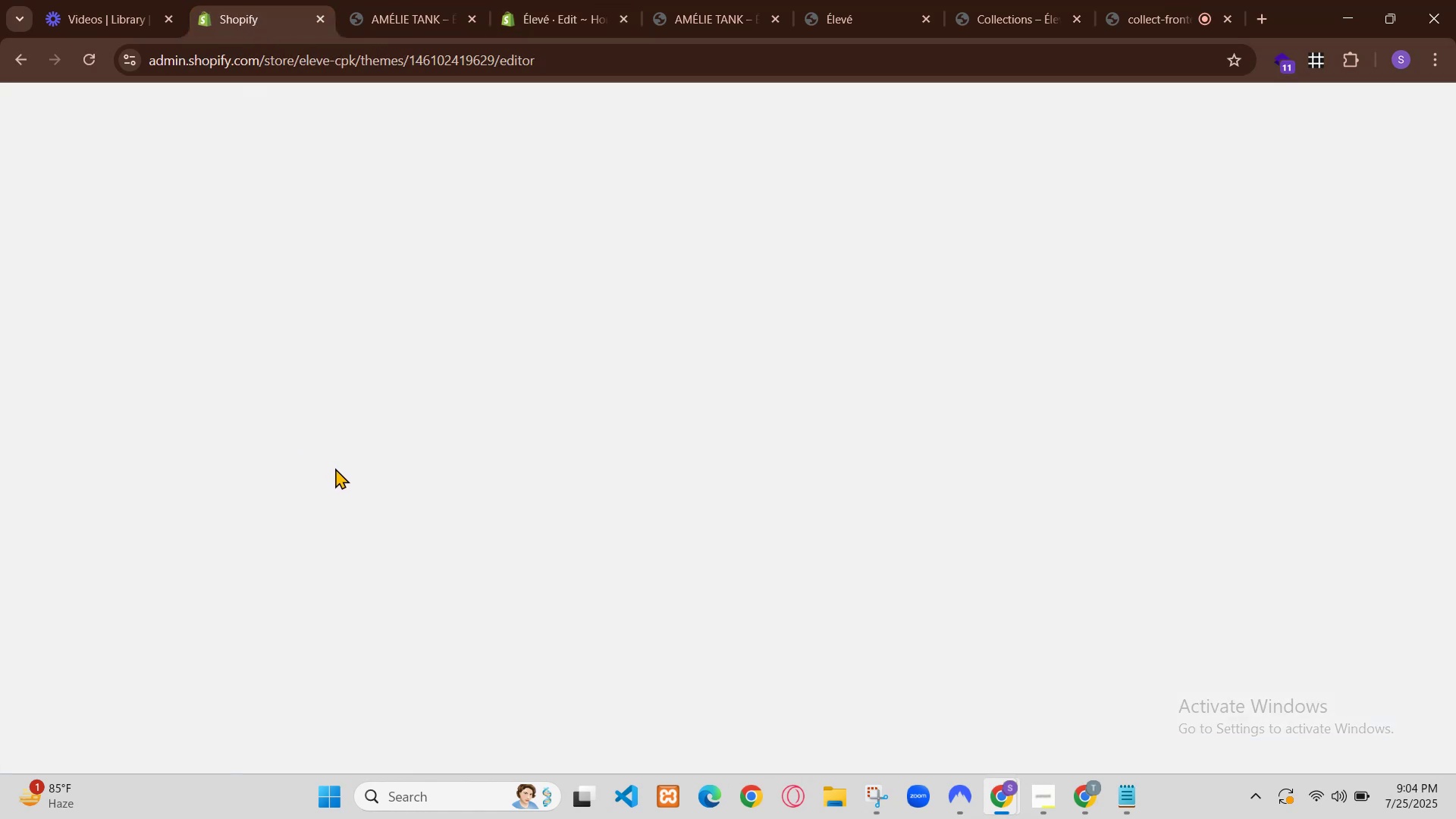 
left_click([813, 509])
 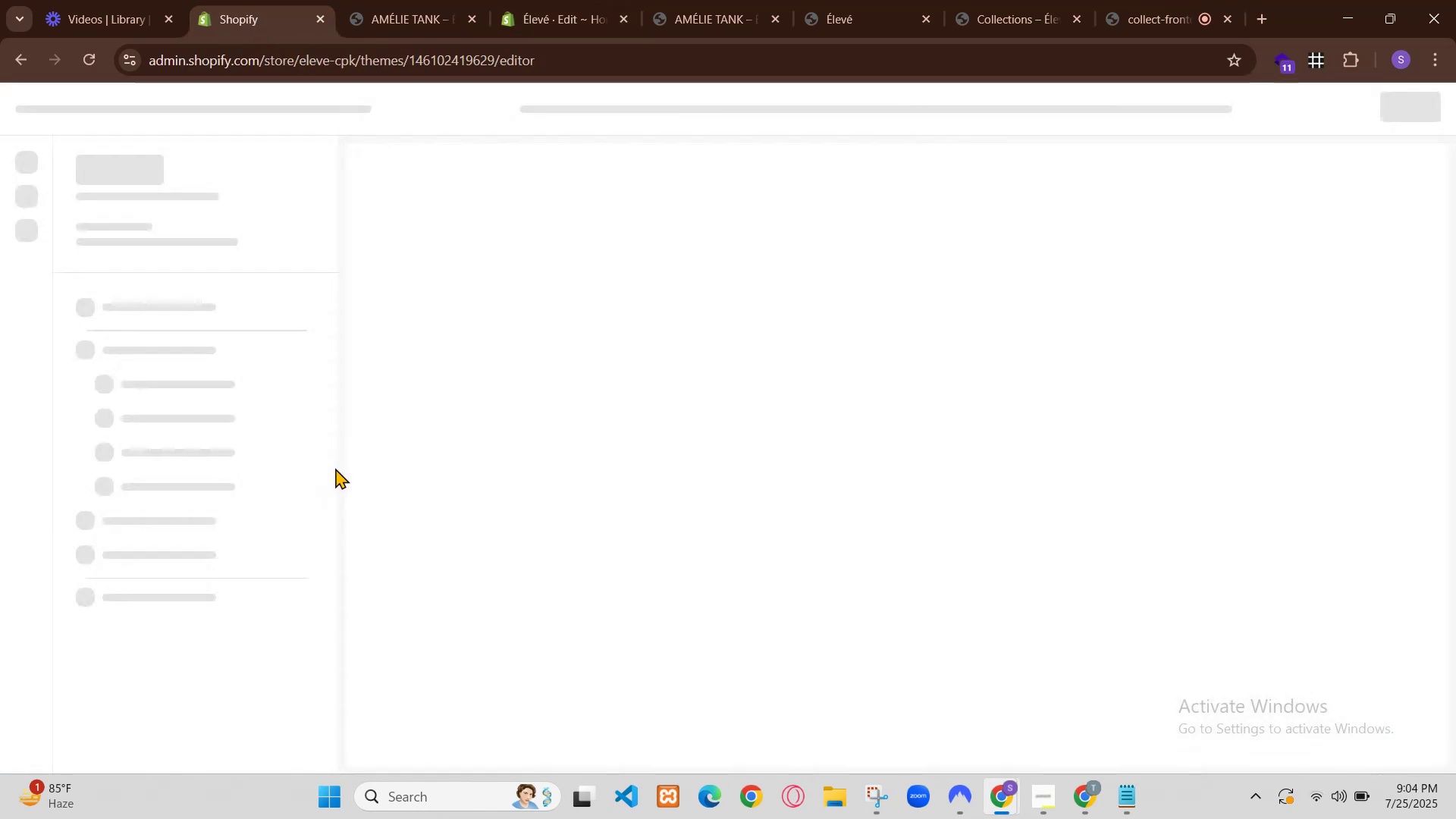 
key(Control+A)
 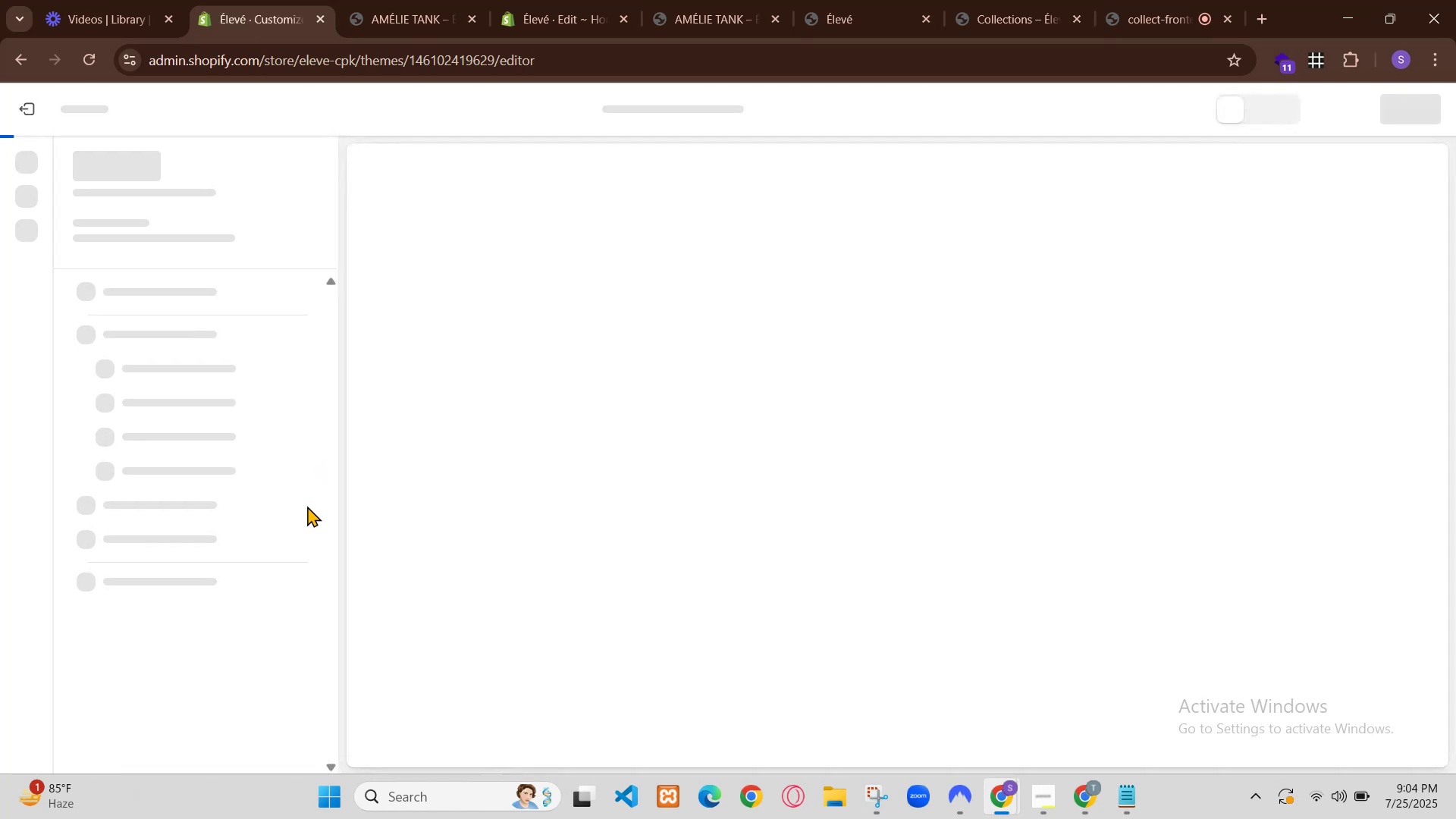 
key(Control+C)
 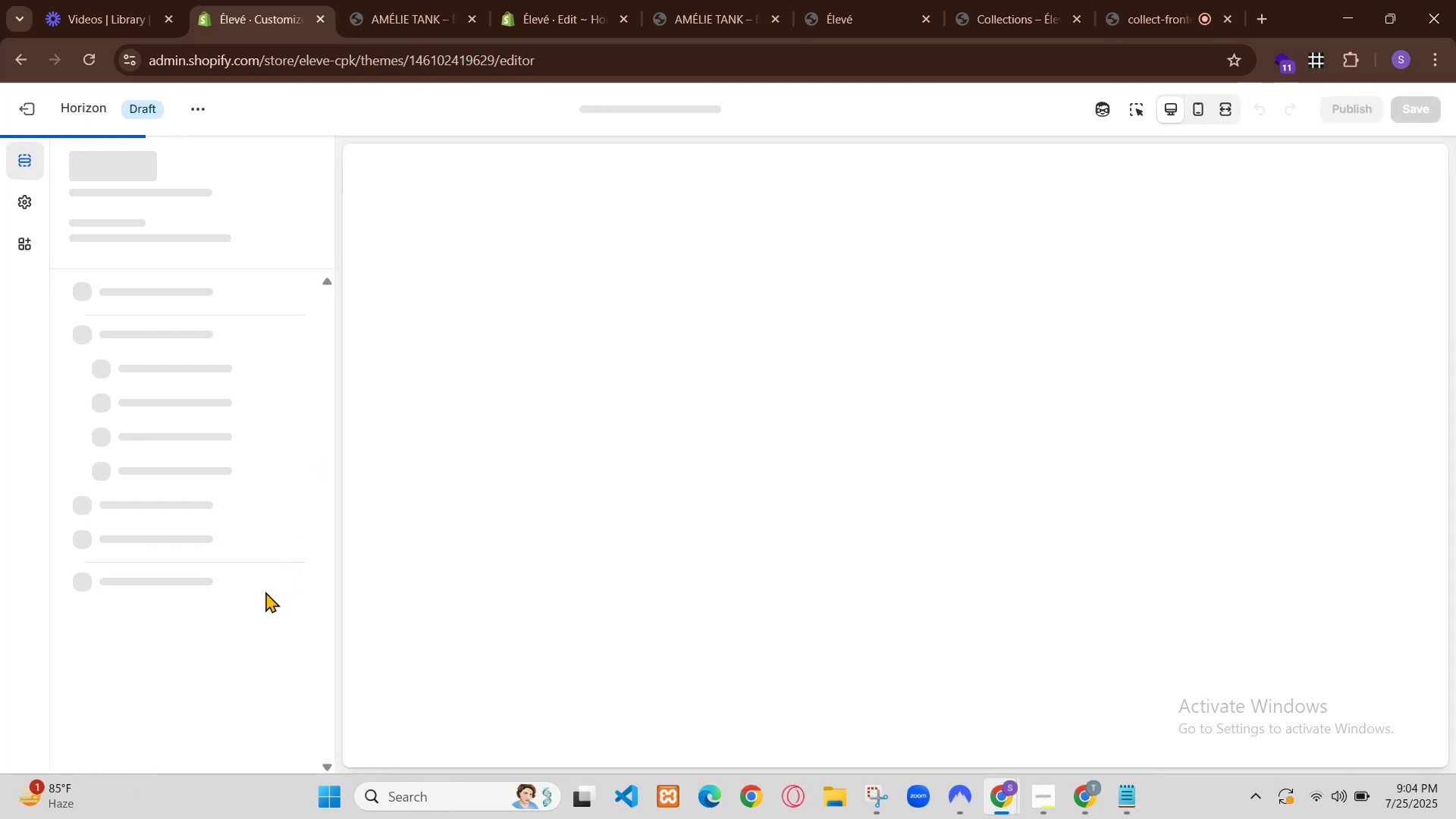 
left_click([861, 38])
 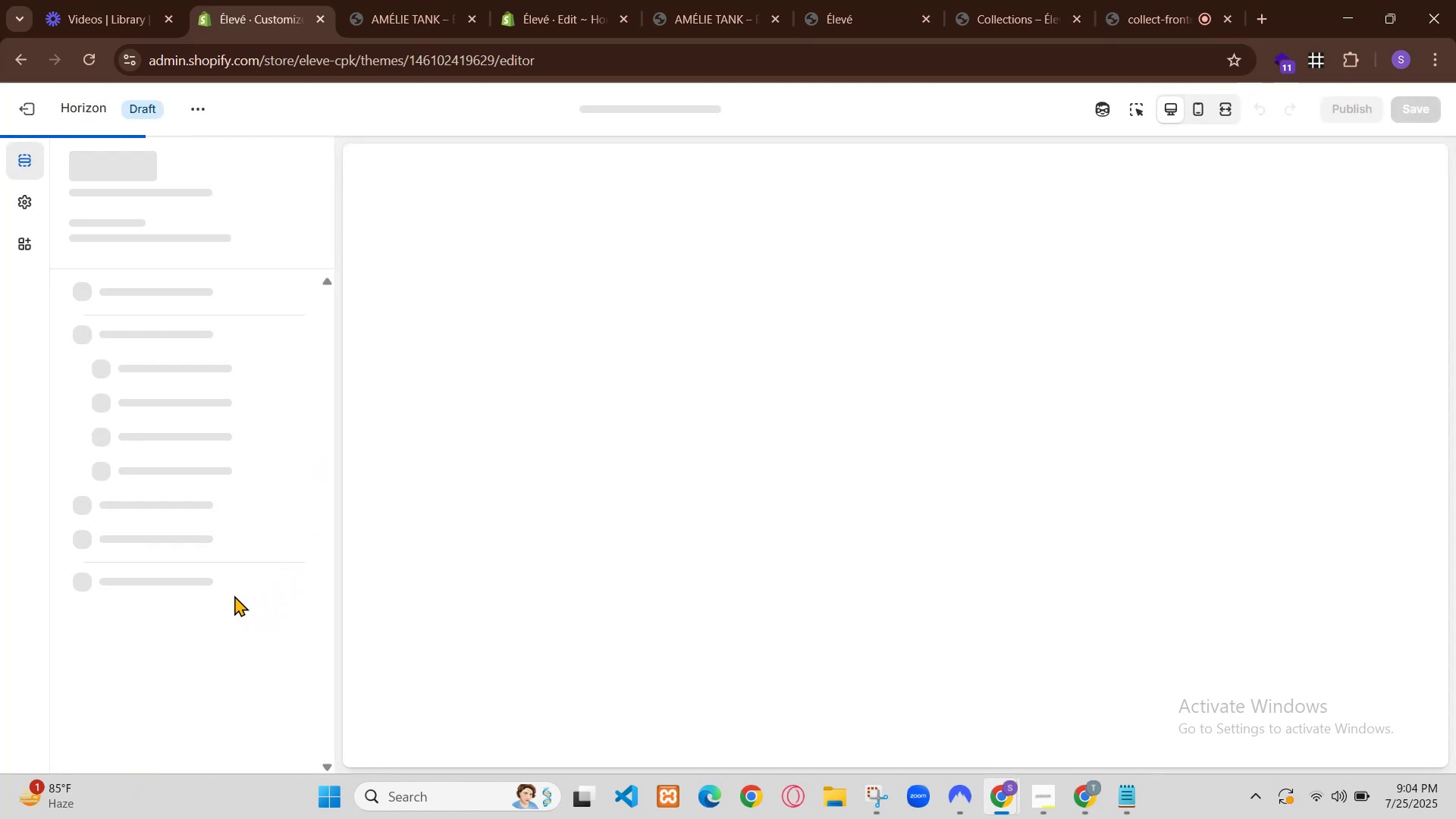 
left_click([321, 0])
 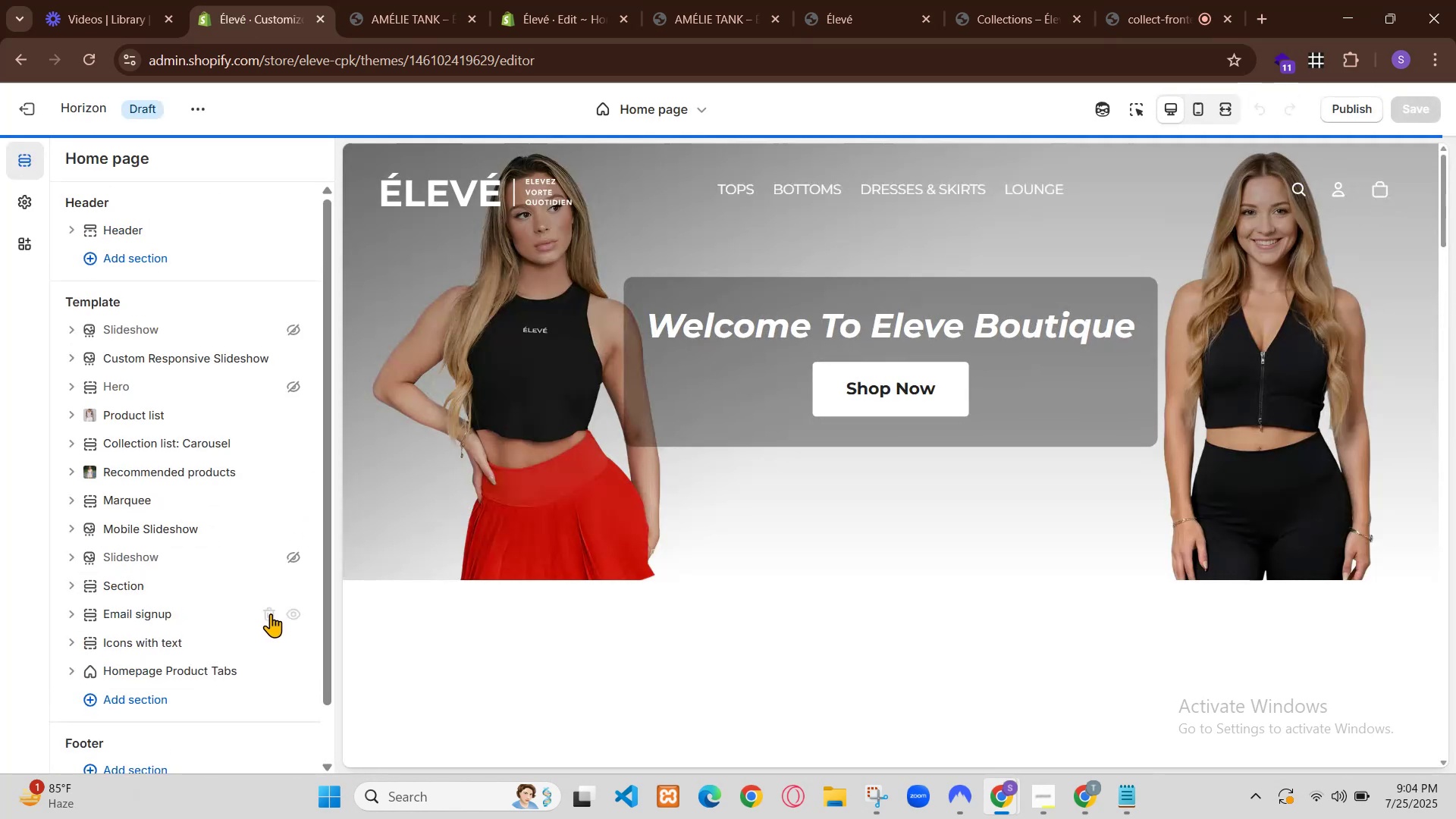 
left_click([1106, 799])
 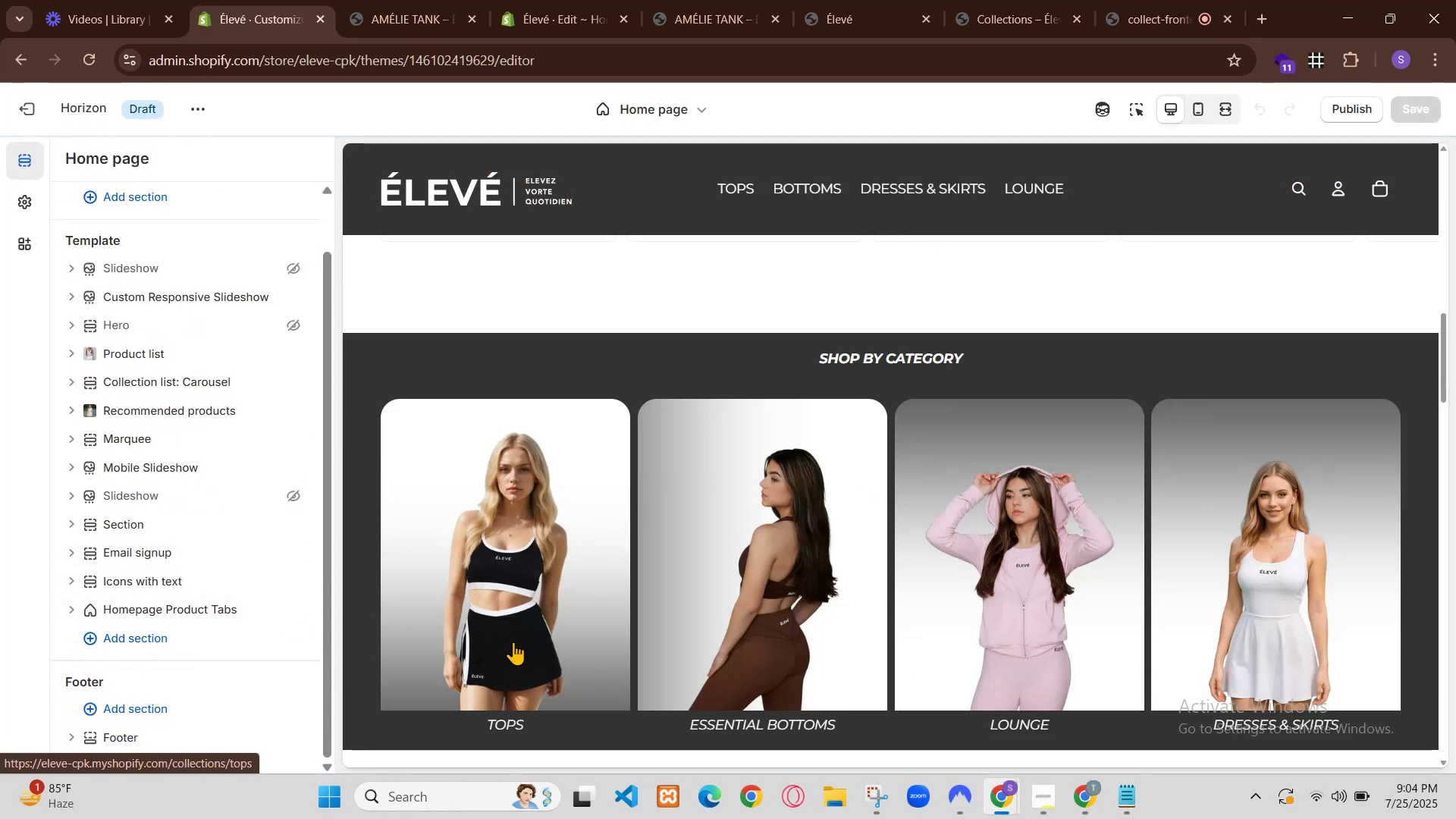 
left_click([1092, 795])
 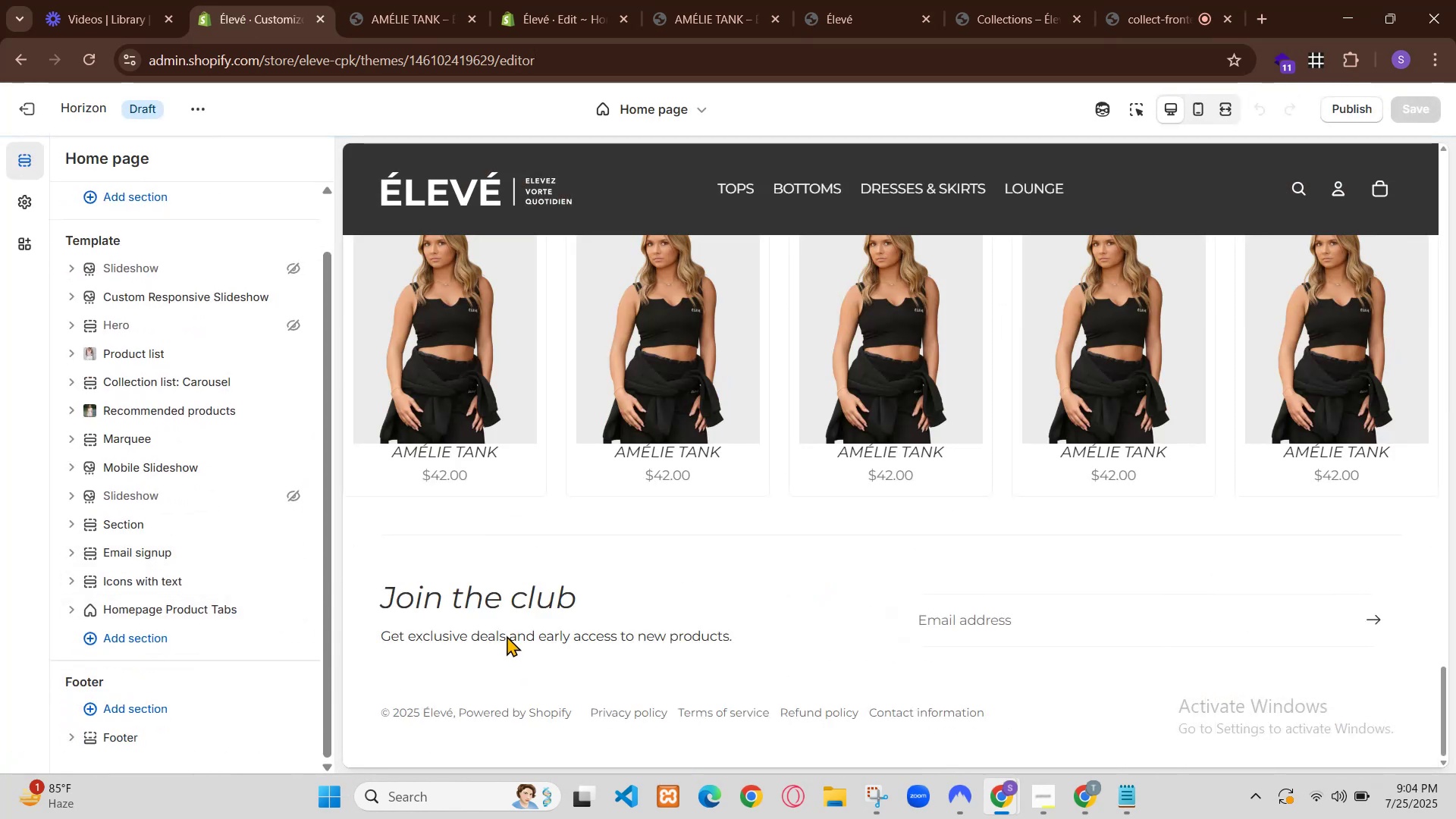 
left_click([1097, 798])
 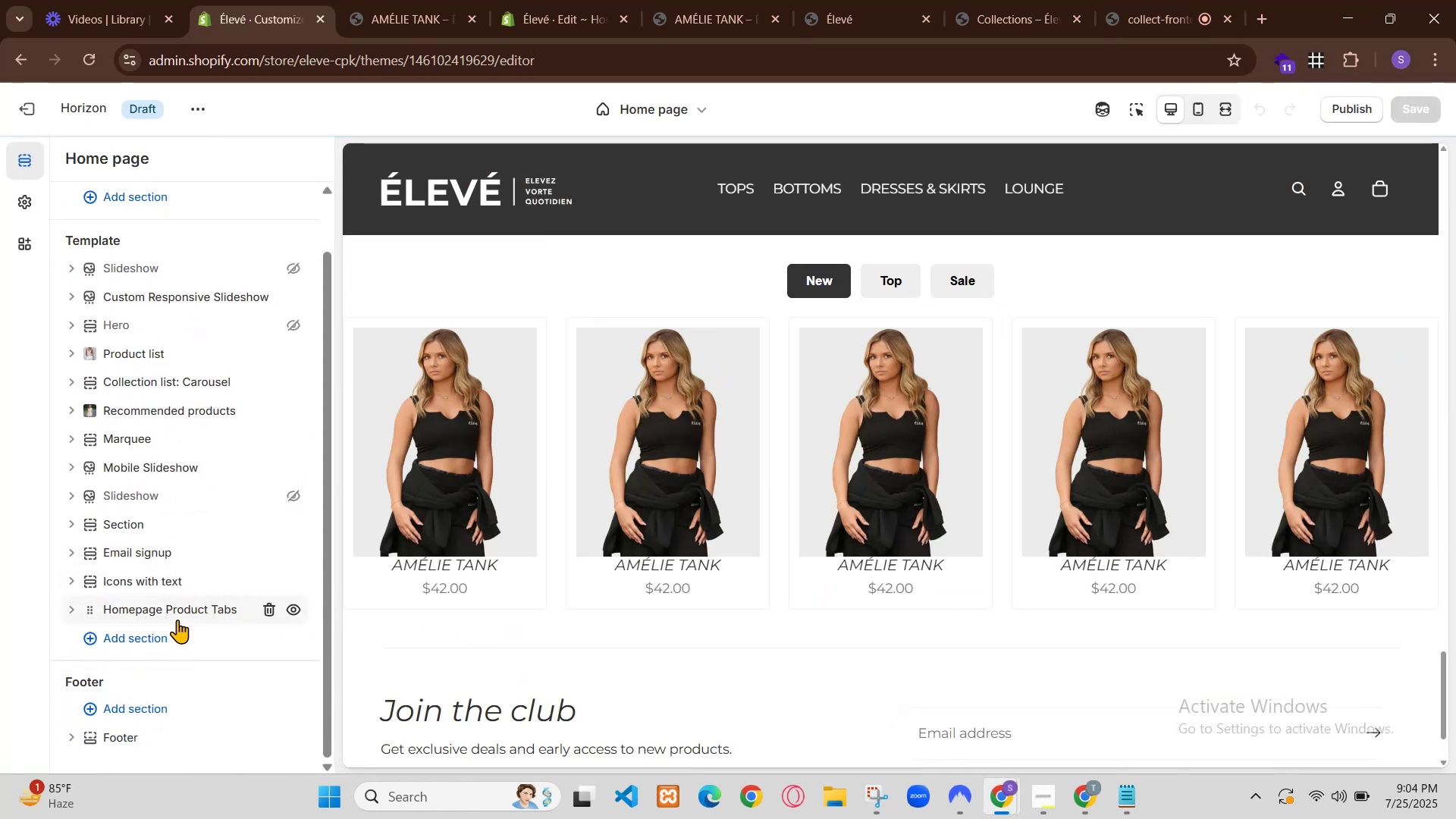 
left_click([858, 40])
 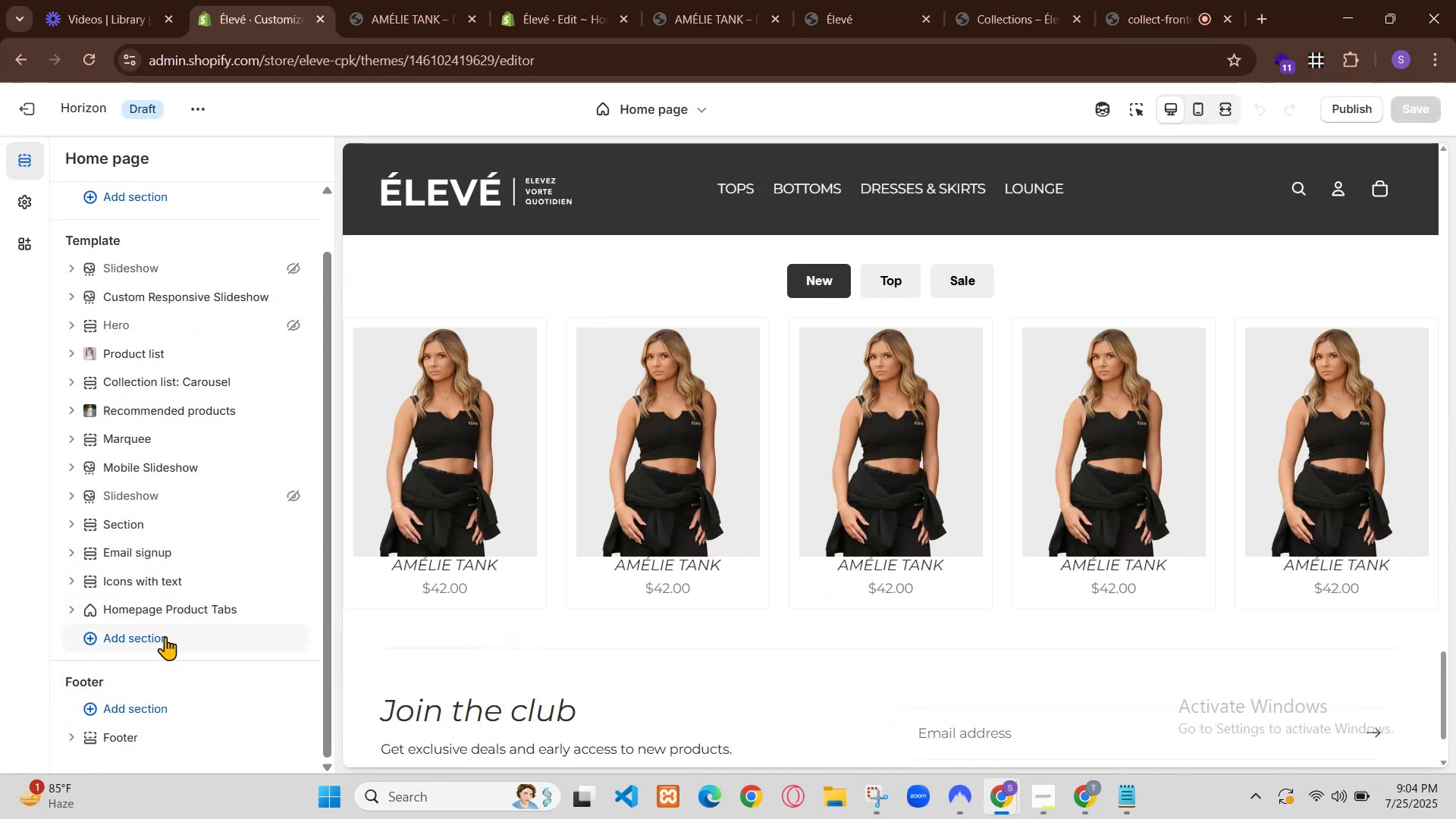 
left_click([426, 0])
 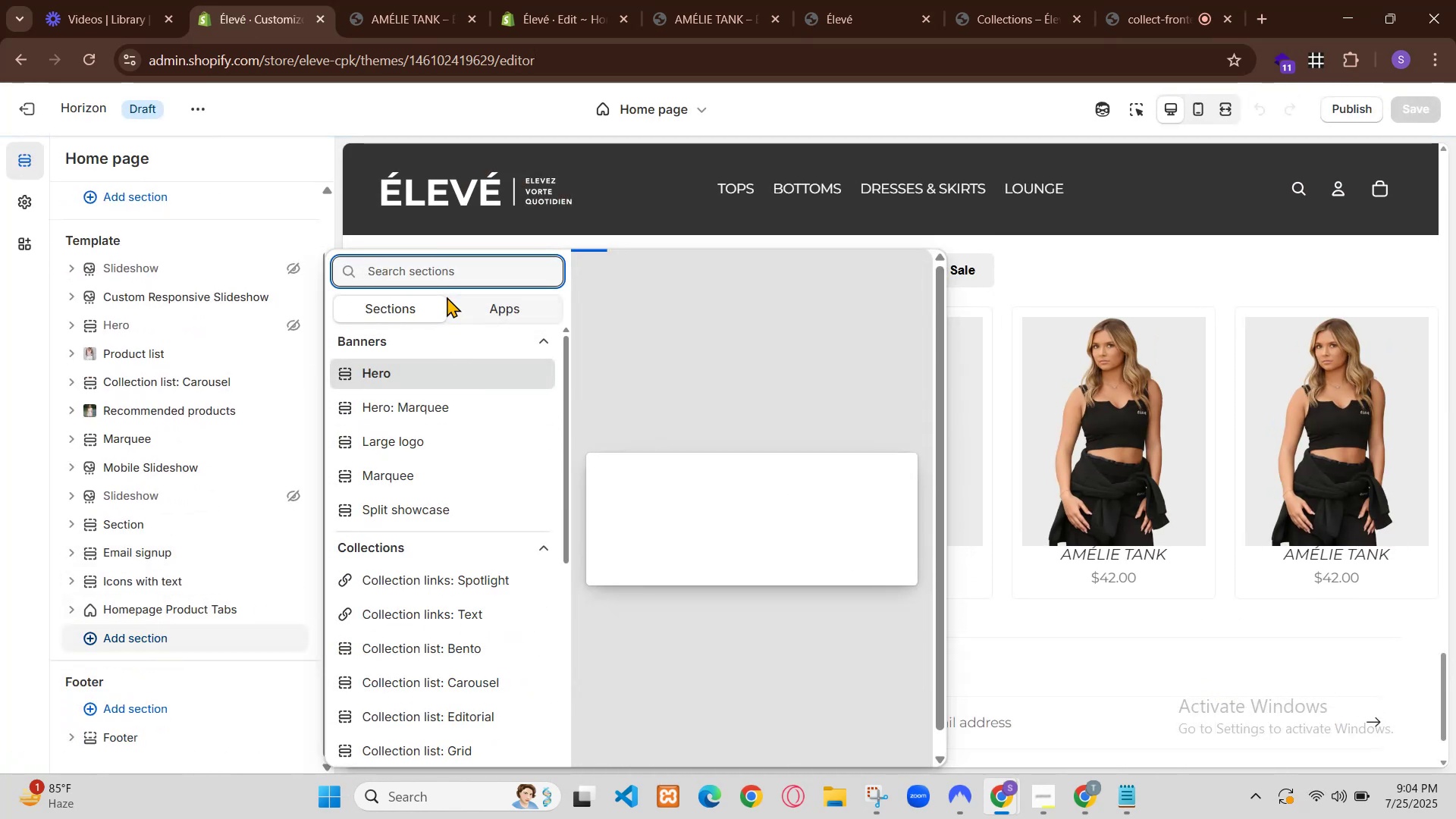 
left_click([554, 0])
 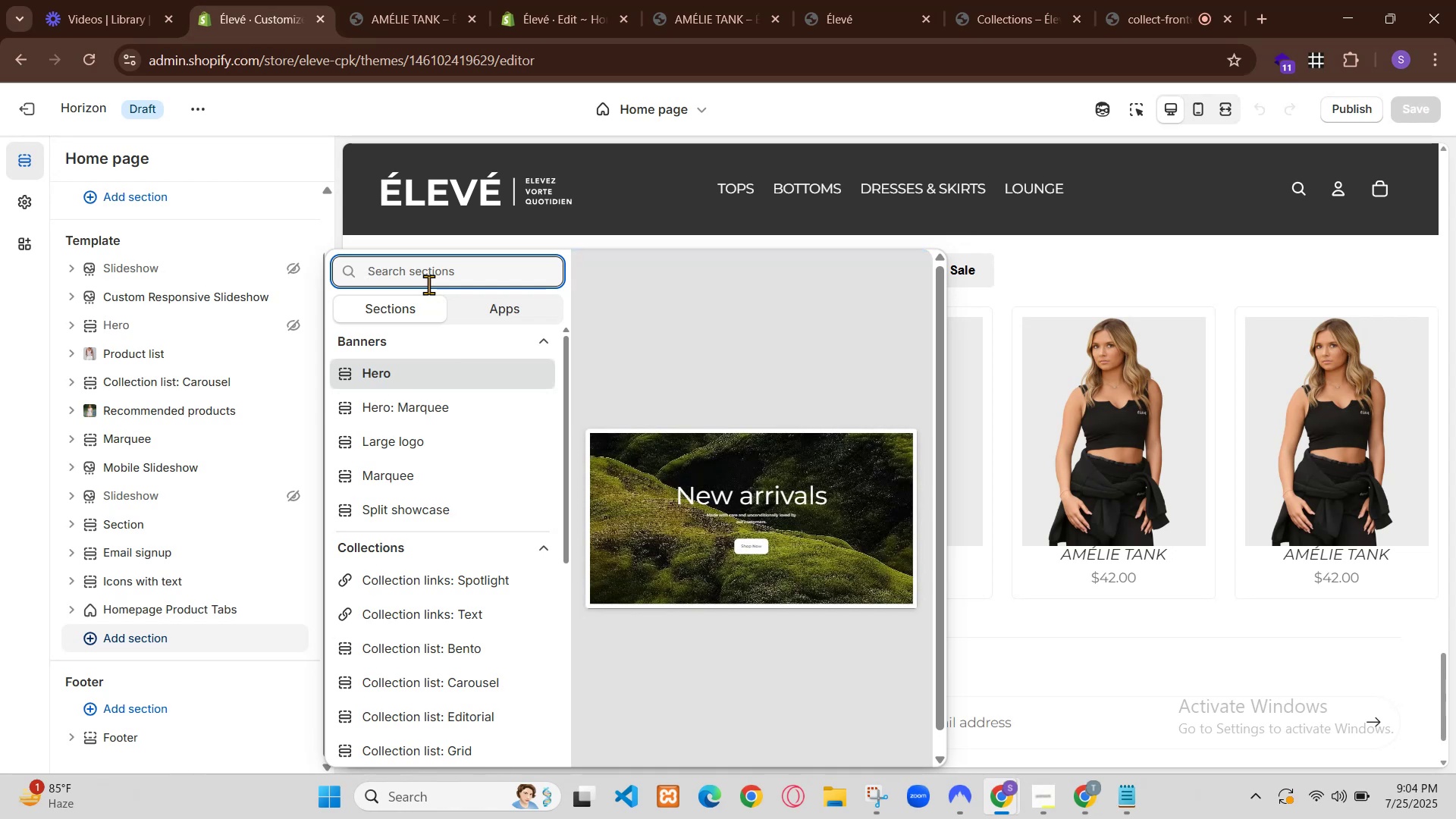 
left_click([604, 428])
 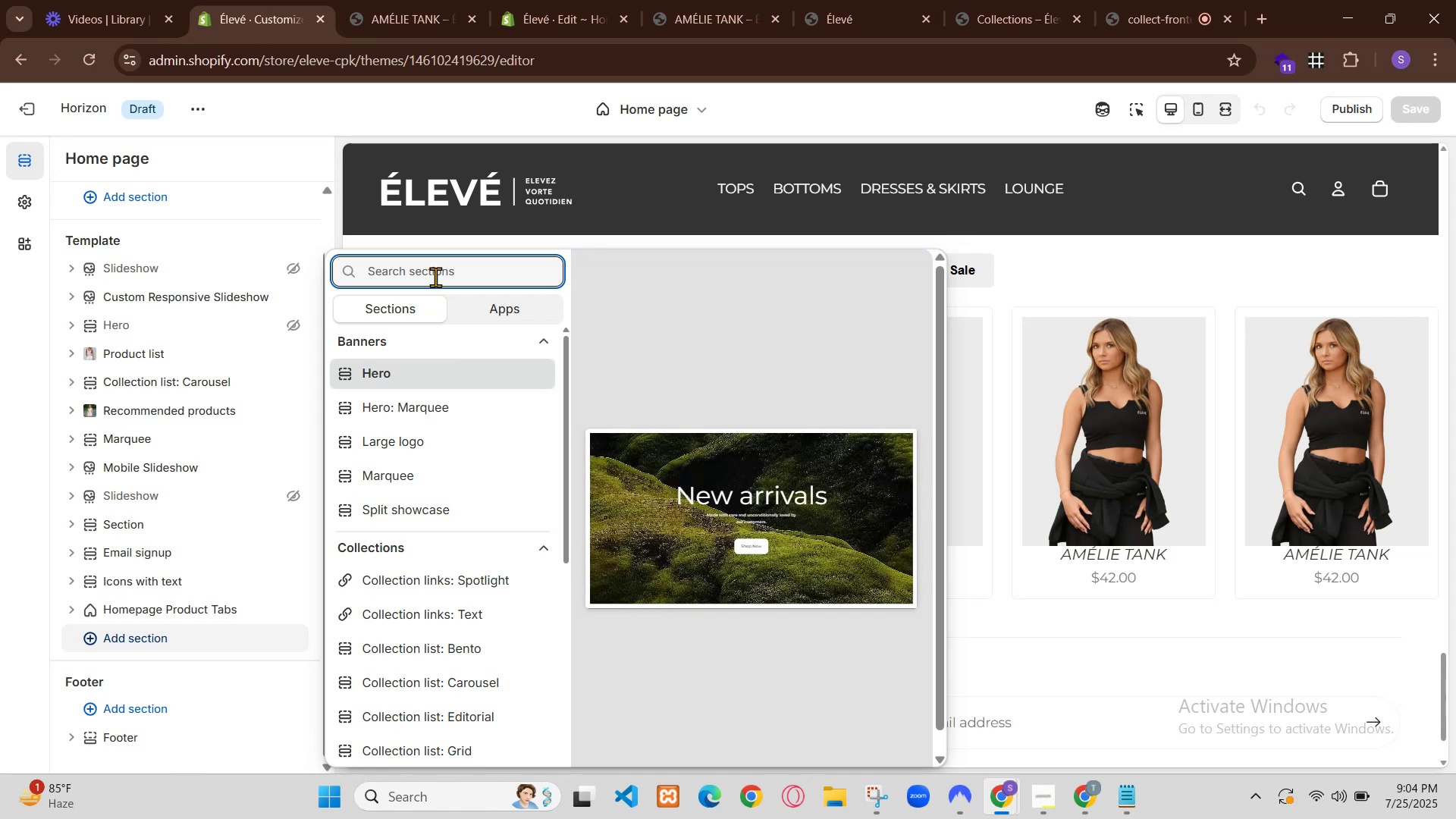 
key(Control+A)
 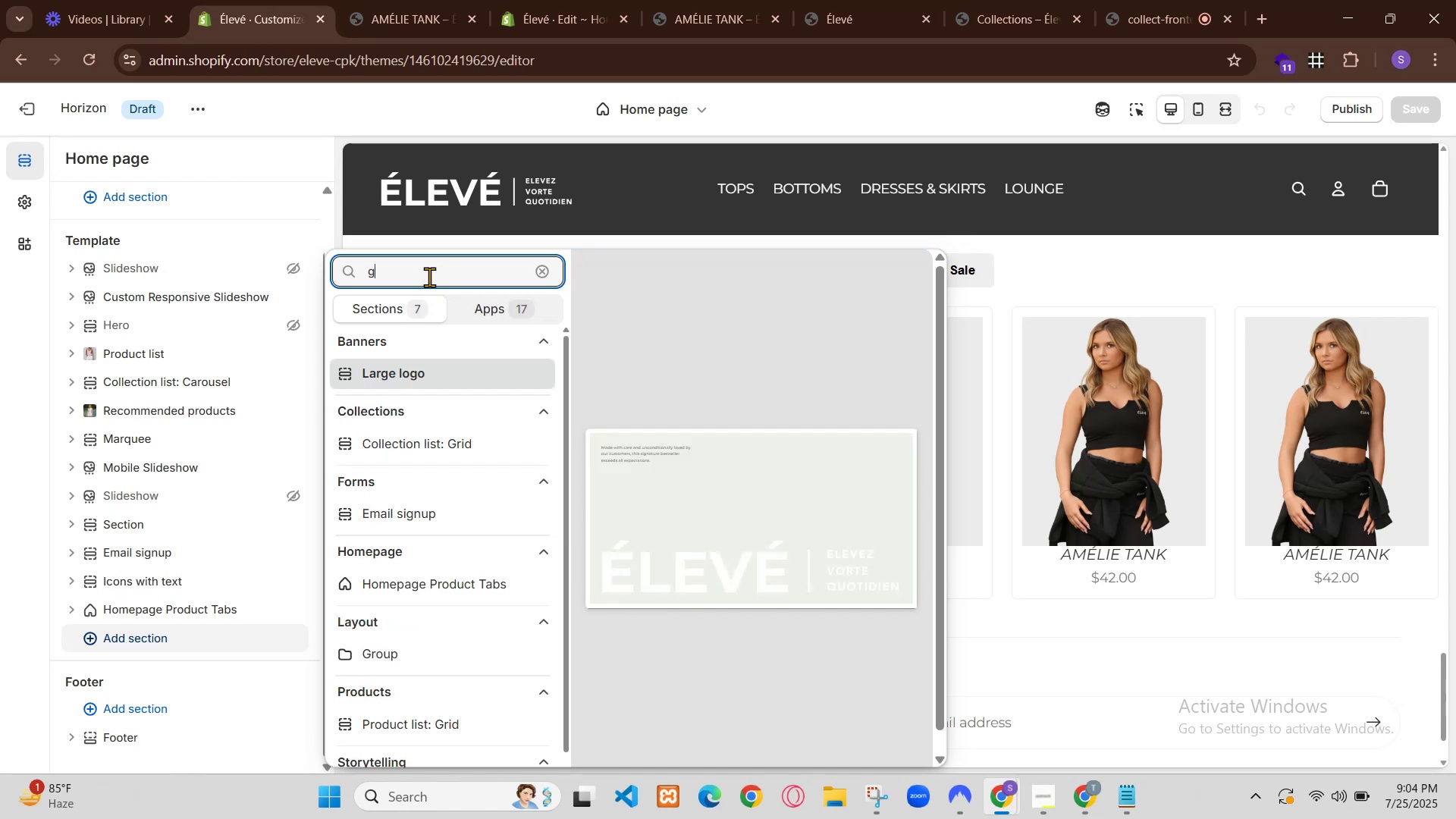 
key(Control+V)
 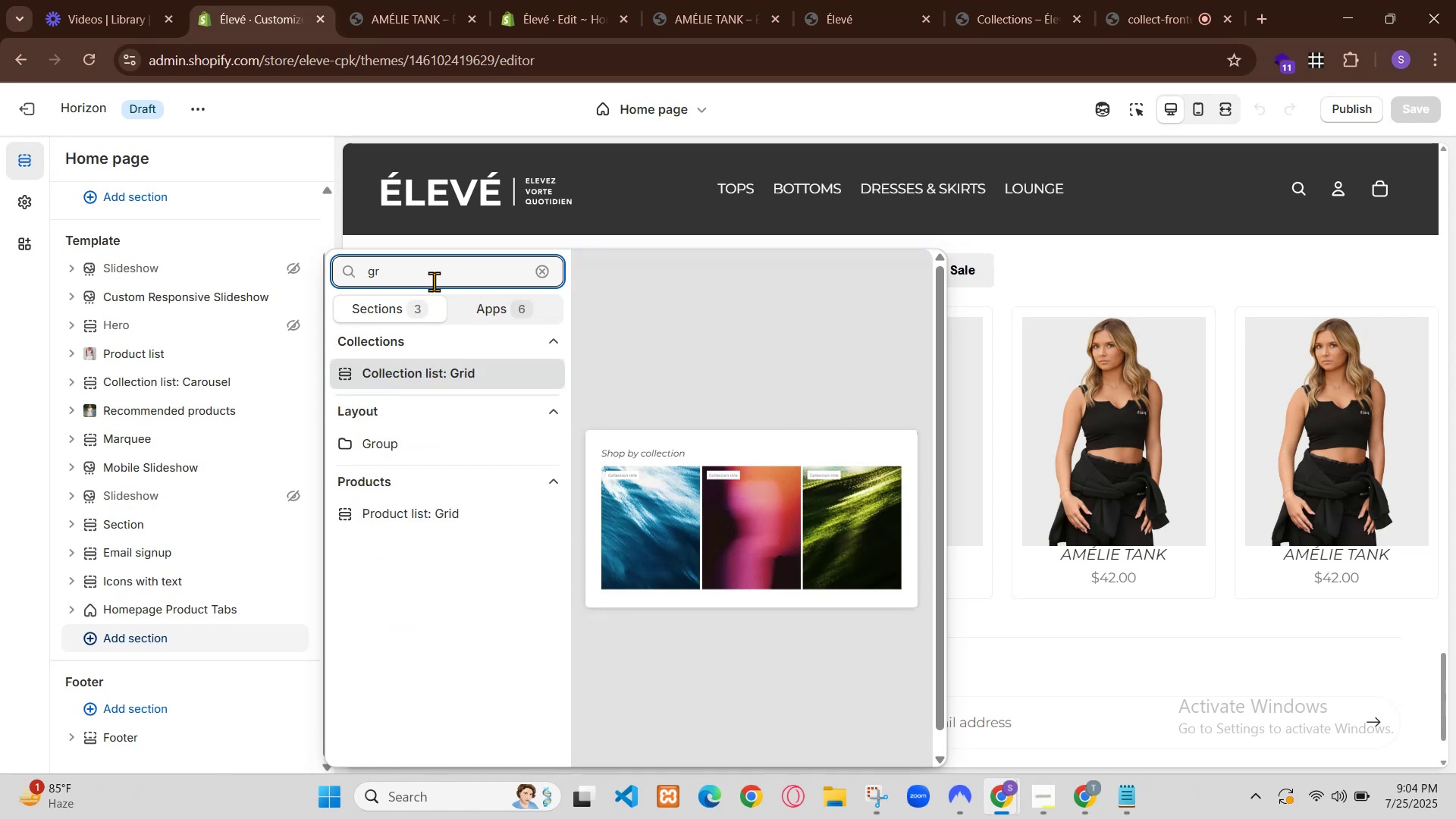 
hold_key(key=ControlLeft, duration=0.71)
 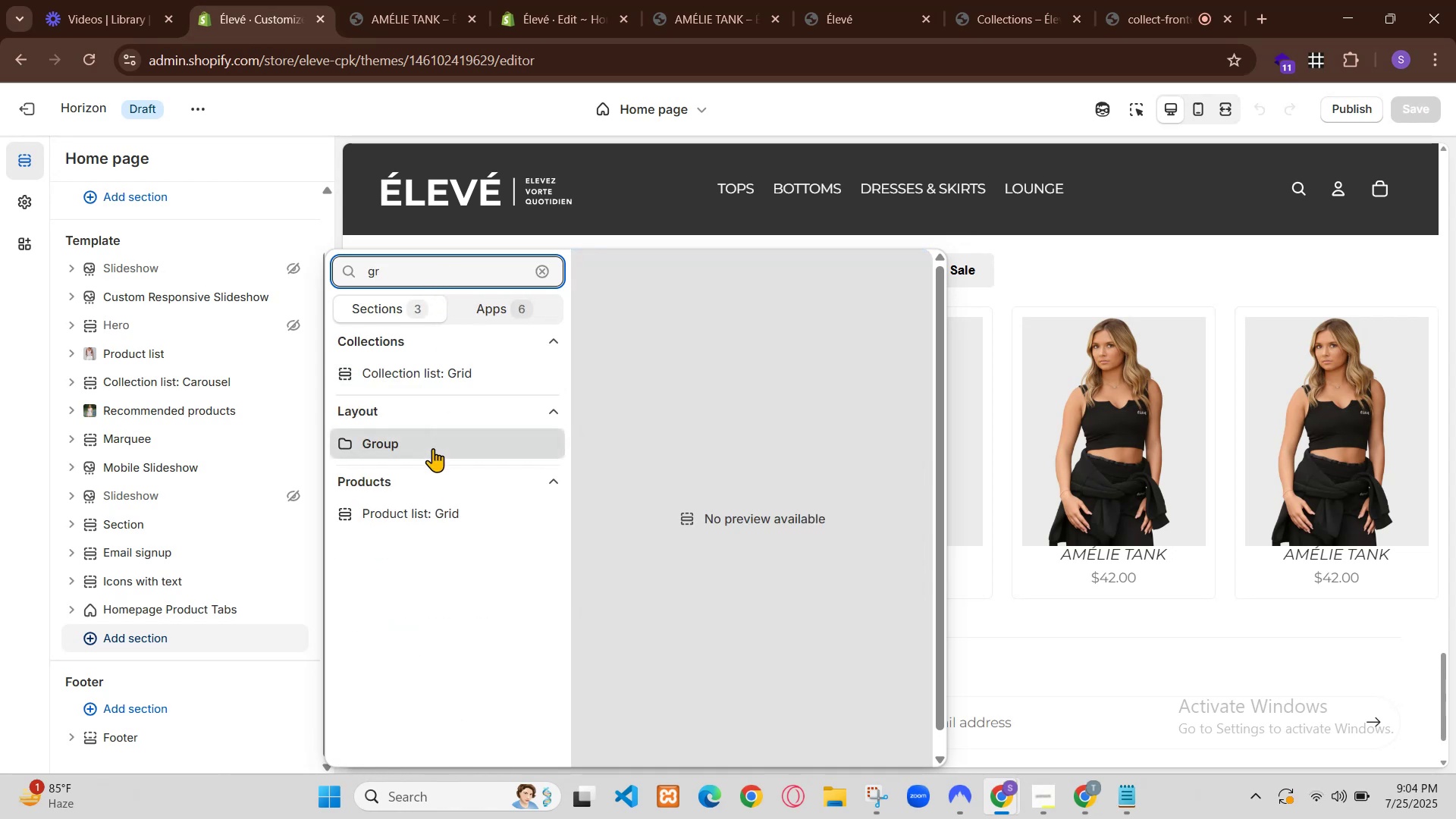 
hold_key(key=S, duration=0.32)
 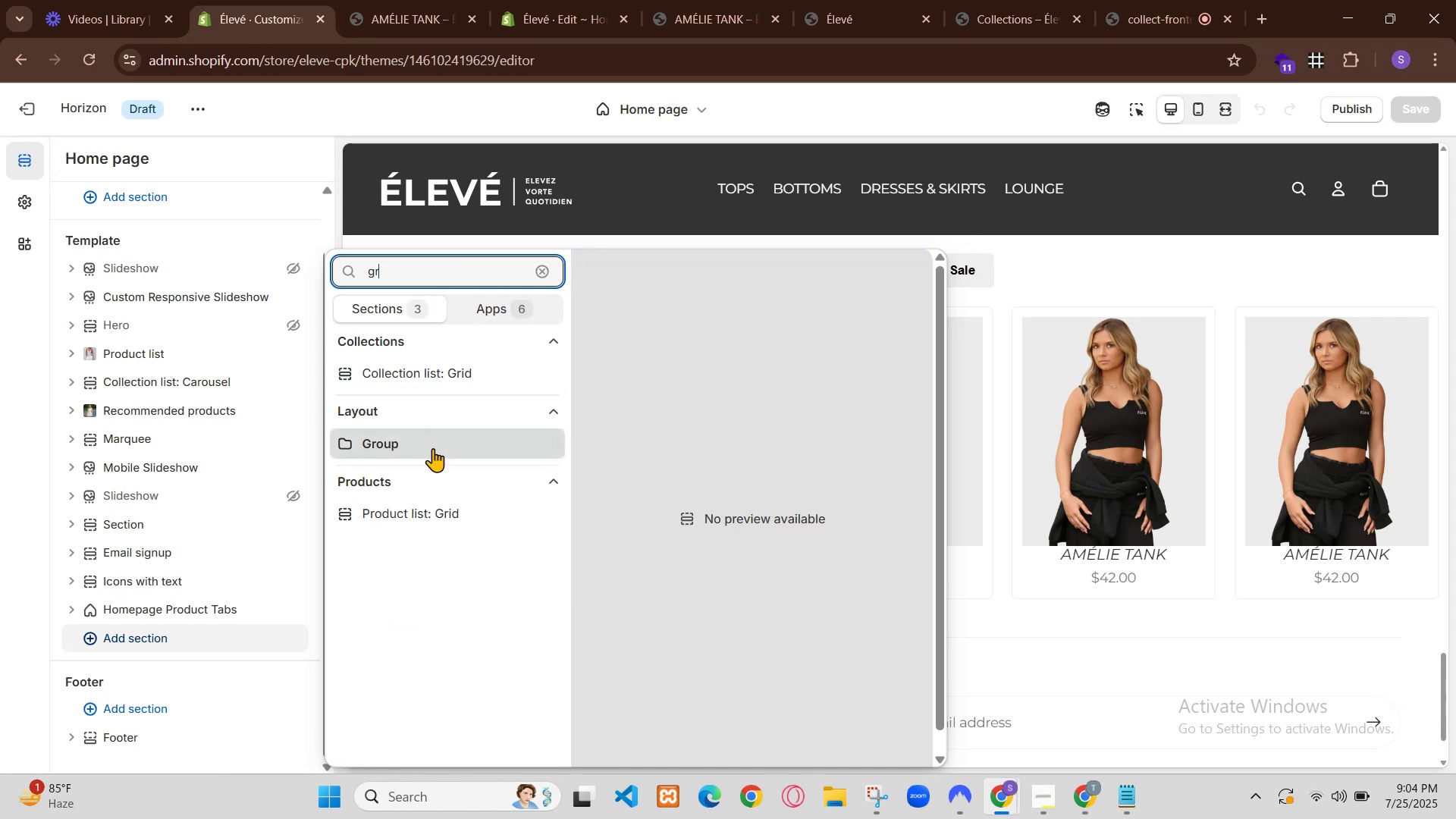 
left_click([240, 0])
 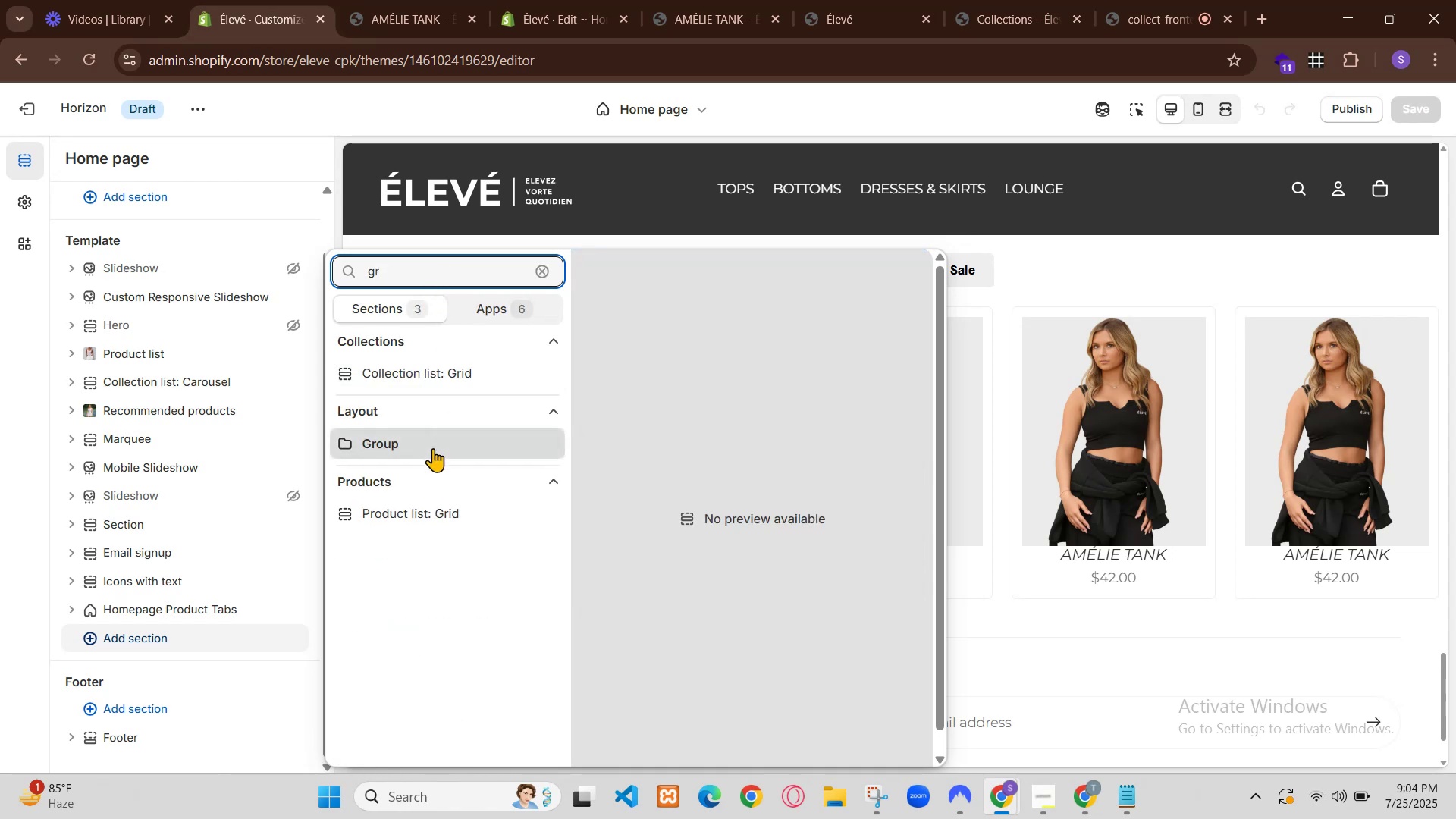 
key(Control+R)
 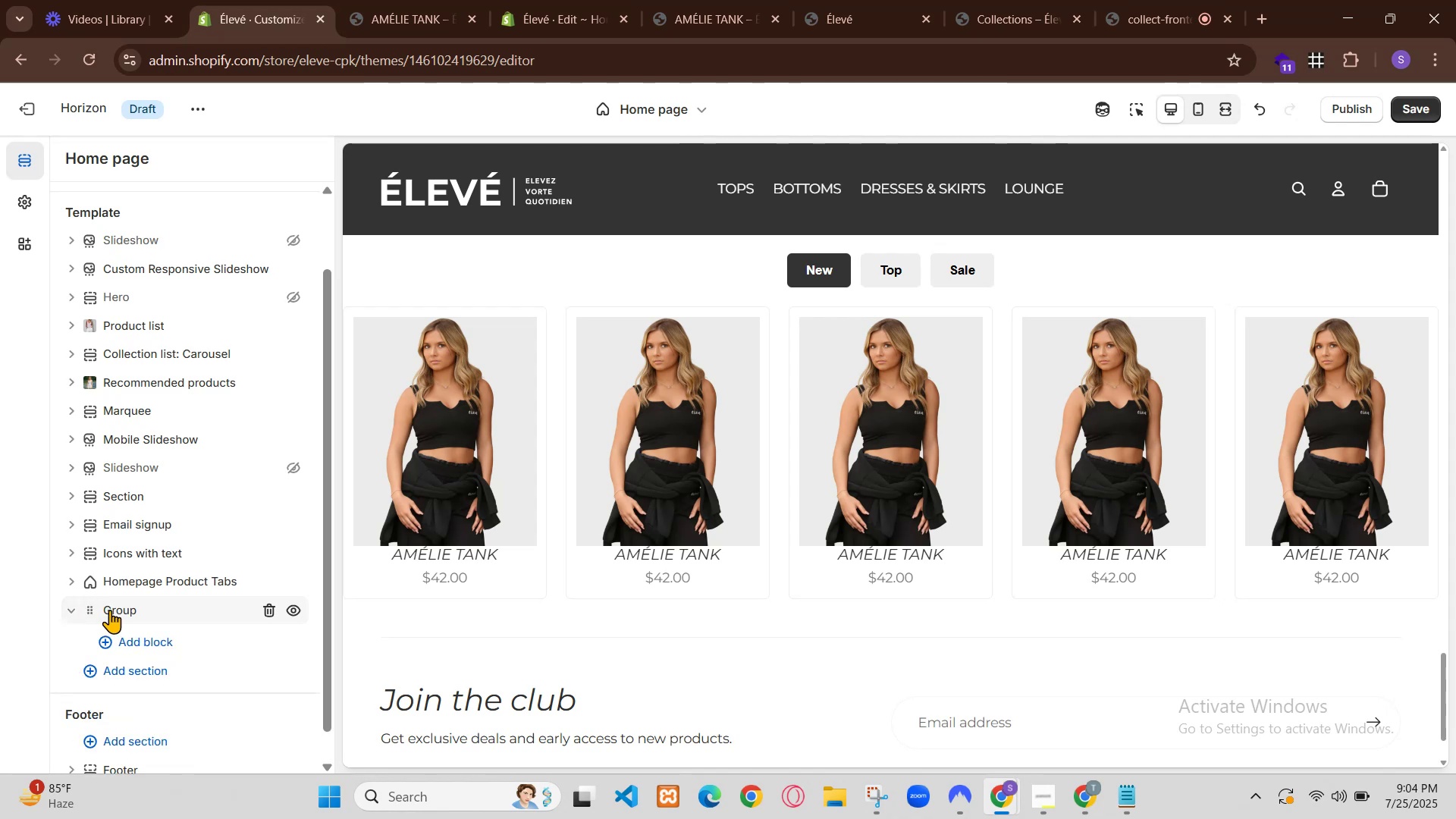 
wait(10.3)
 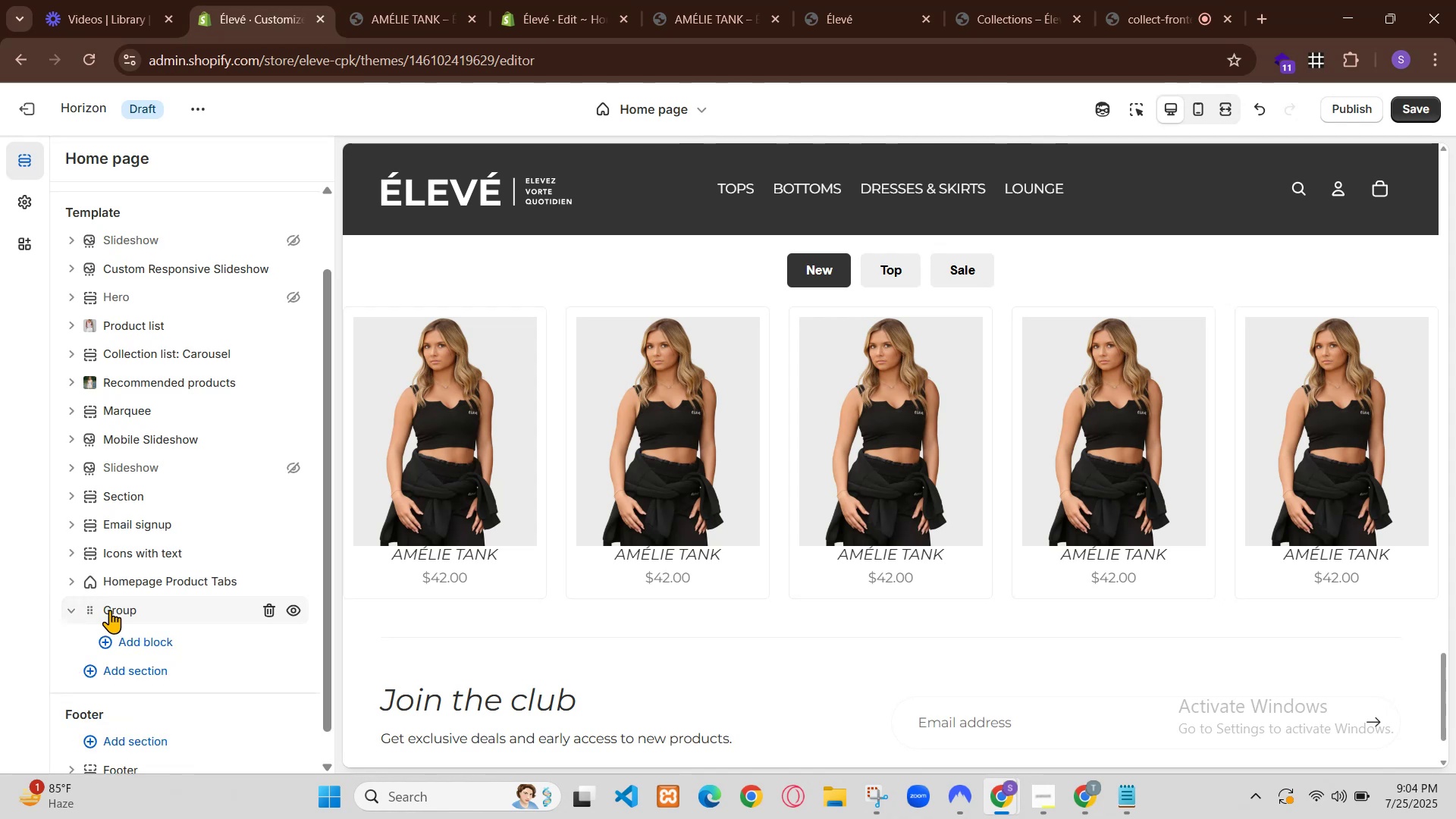 
scroll: coordinate [1085, 482], scroll_direction: down, amount: 18.0
 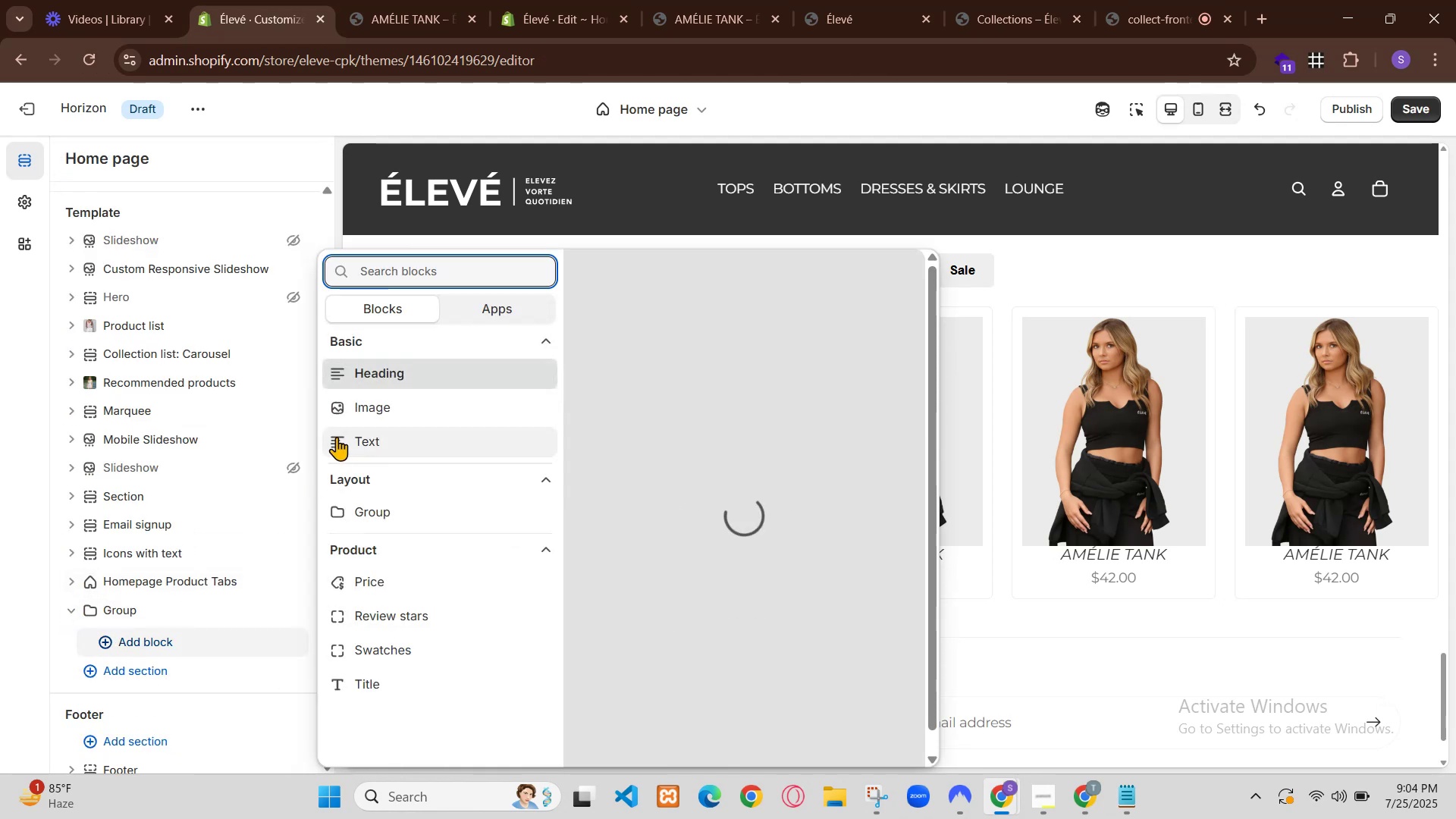 
scroll: coordinate [708, 460], scroll_direction: up, amount: 2.0
 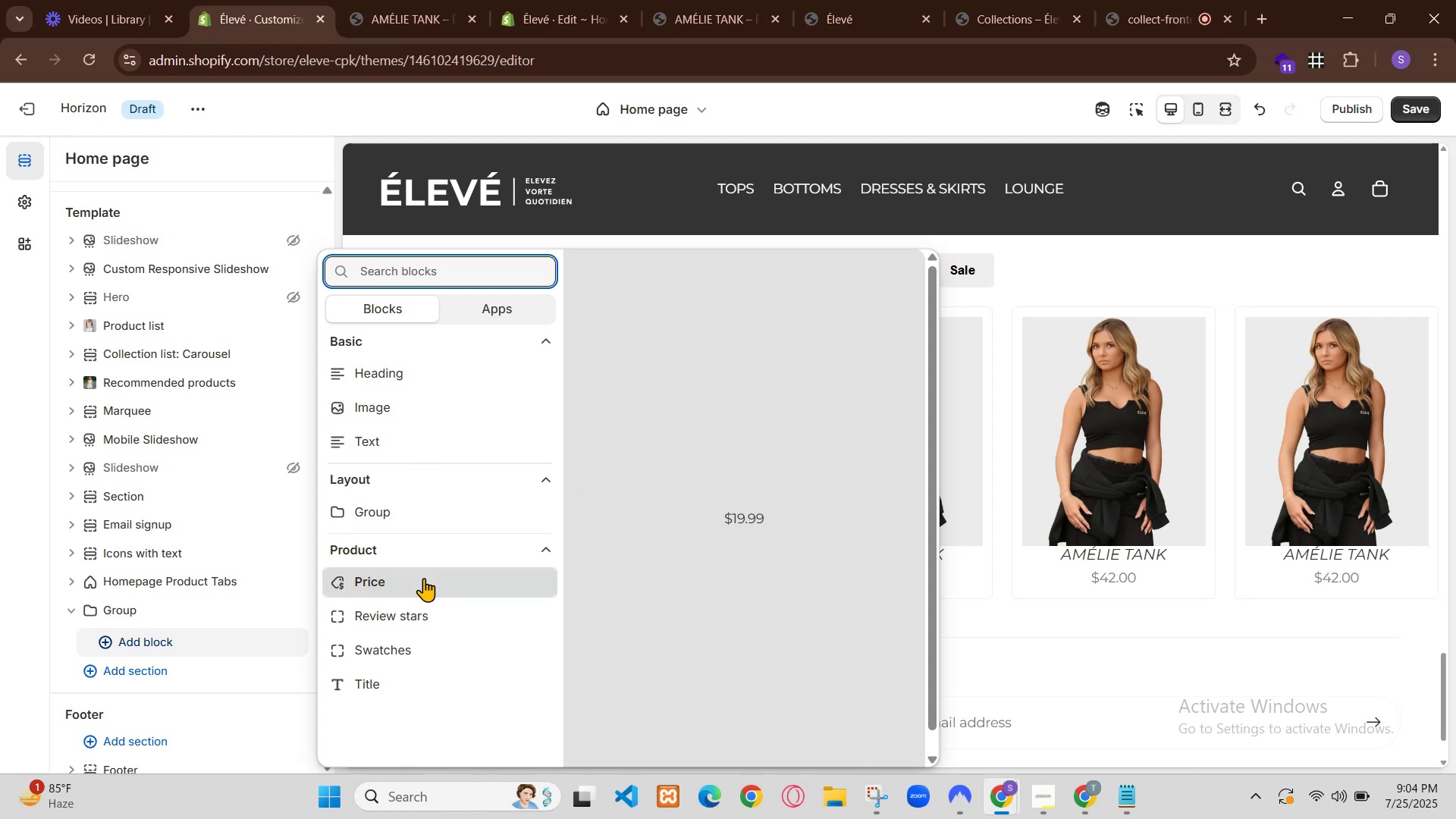 
left_click([71, 418])
 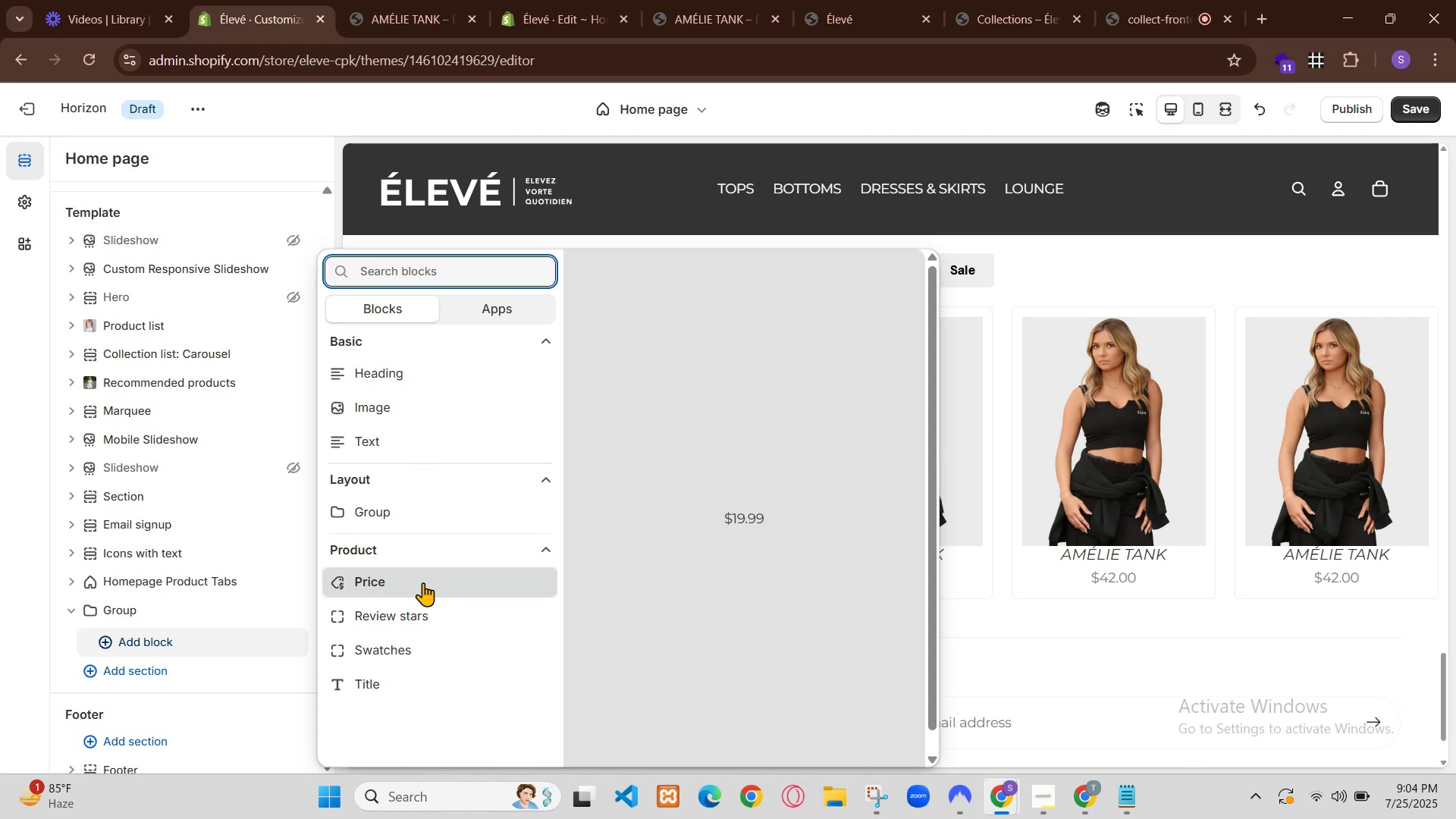 
right_click([141, 611])
 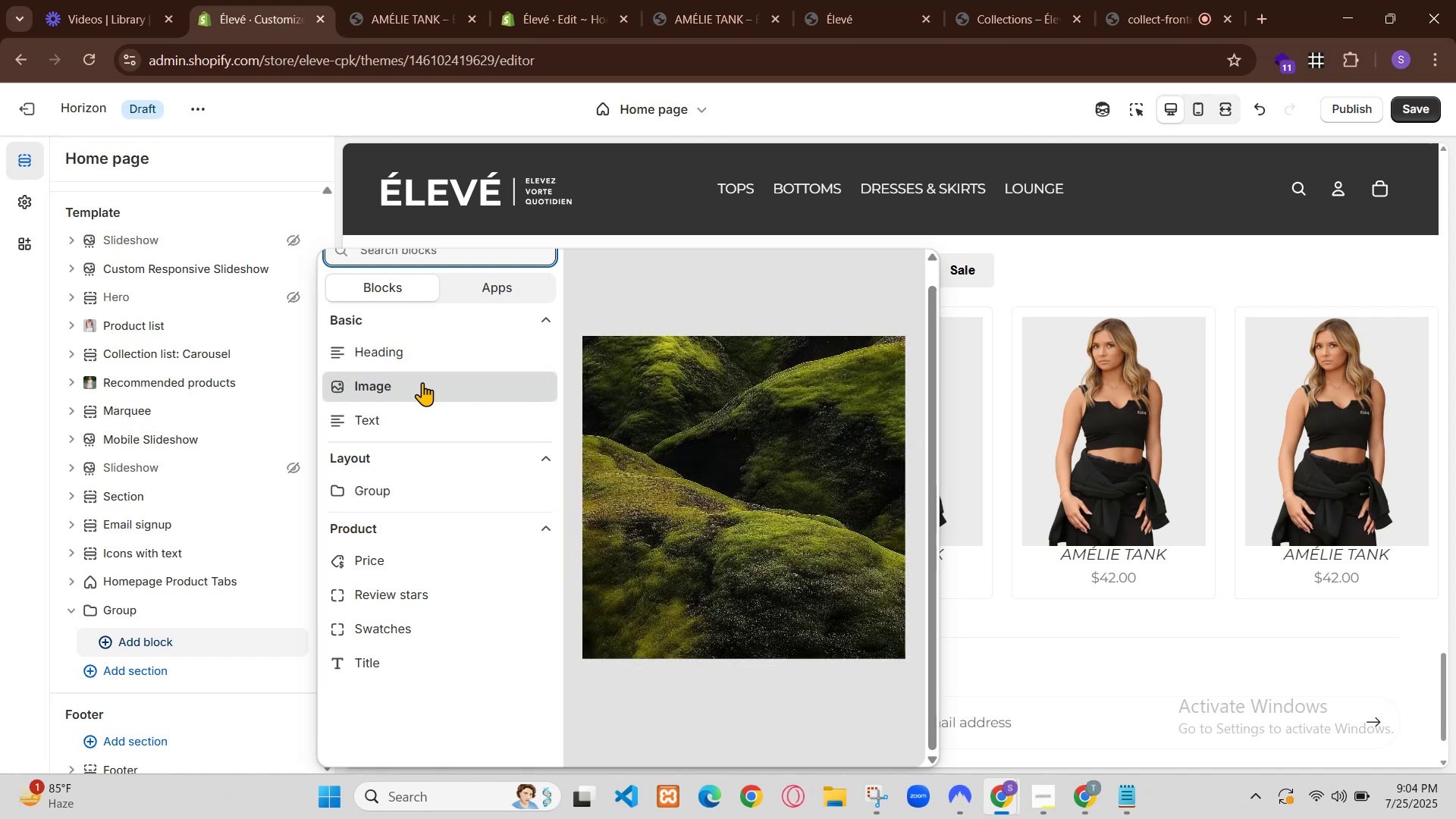 
wait(6.41)
 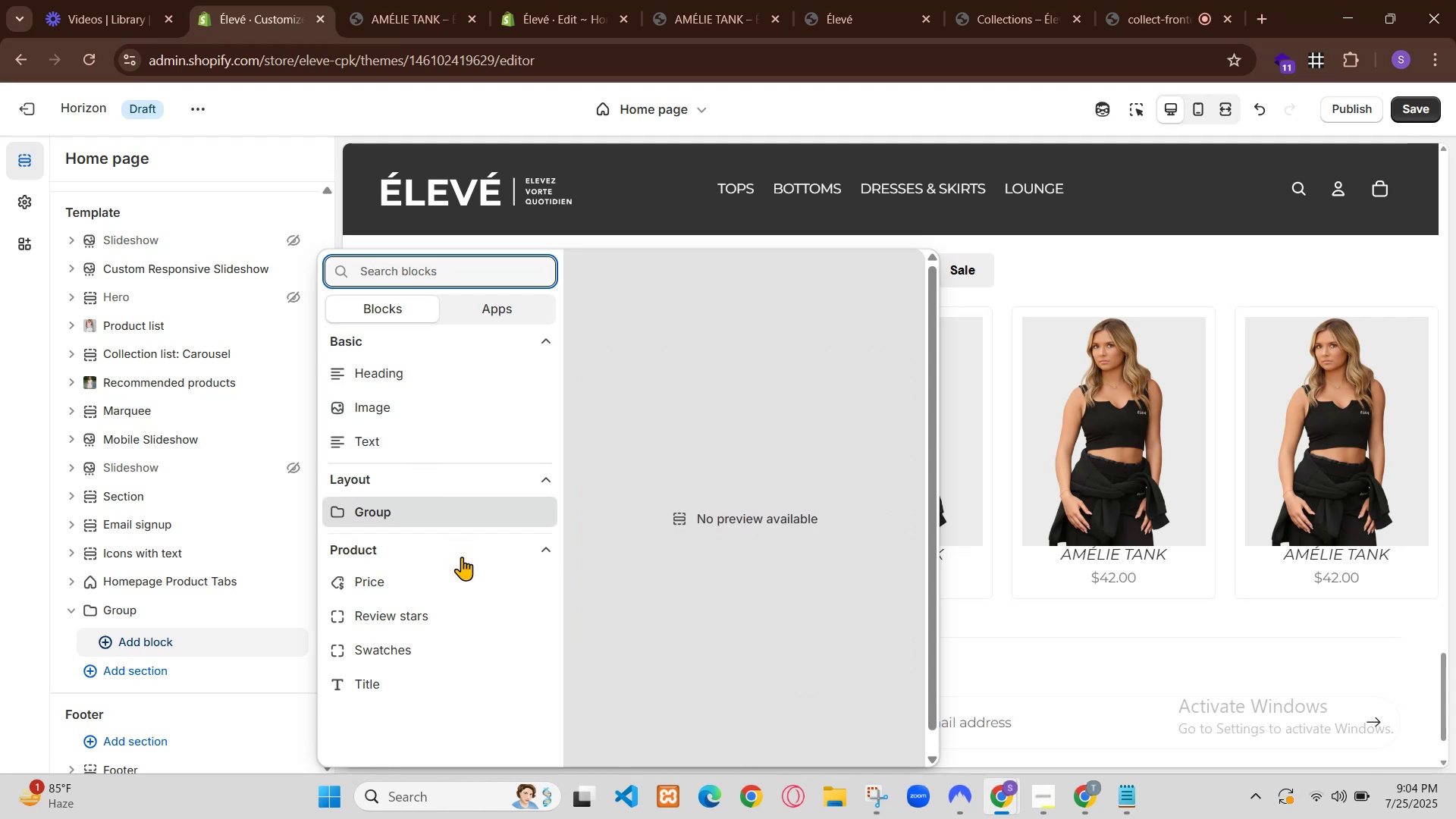 
left_click([254, 298])
 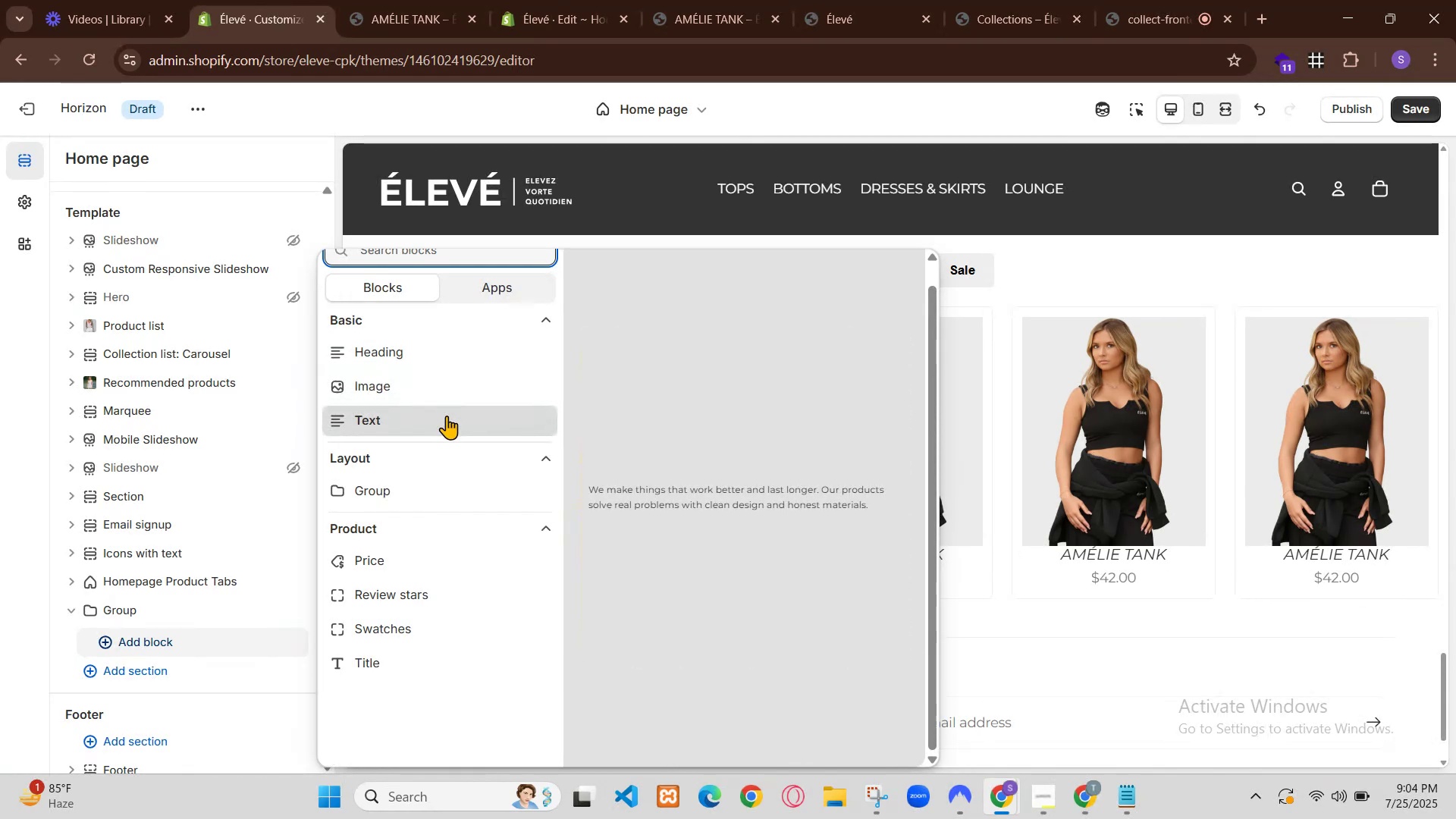 
scroll: coordinate [137, 399], scroll_direction: down, amount: 6.0
 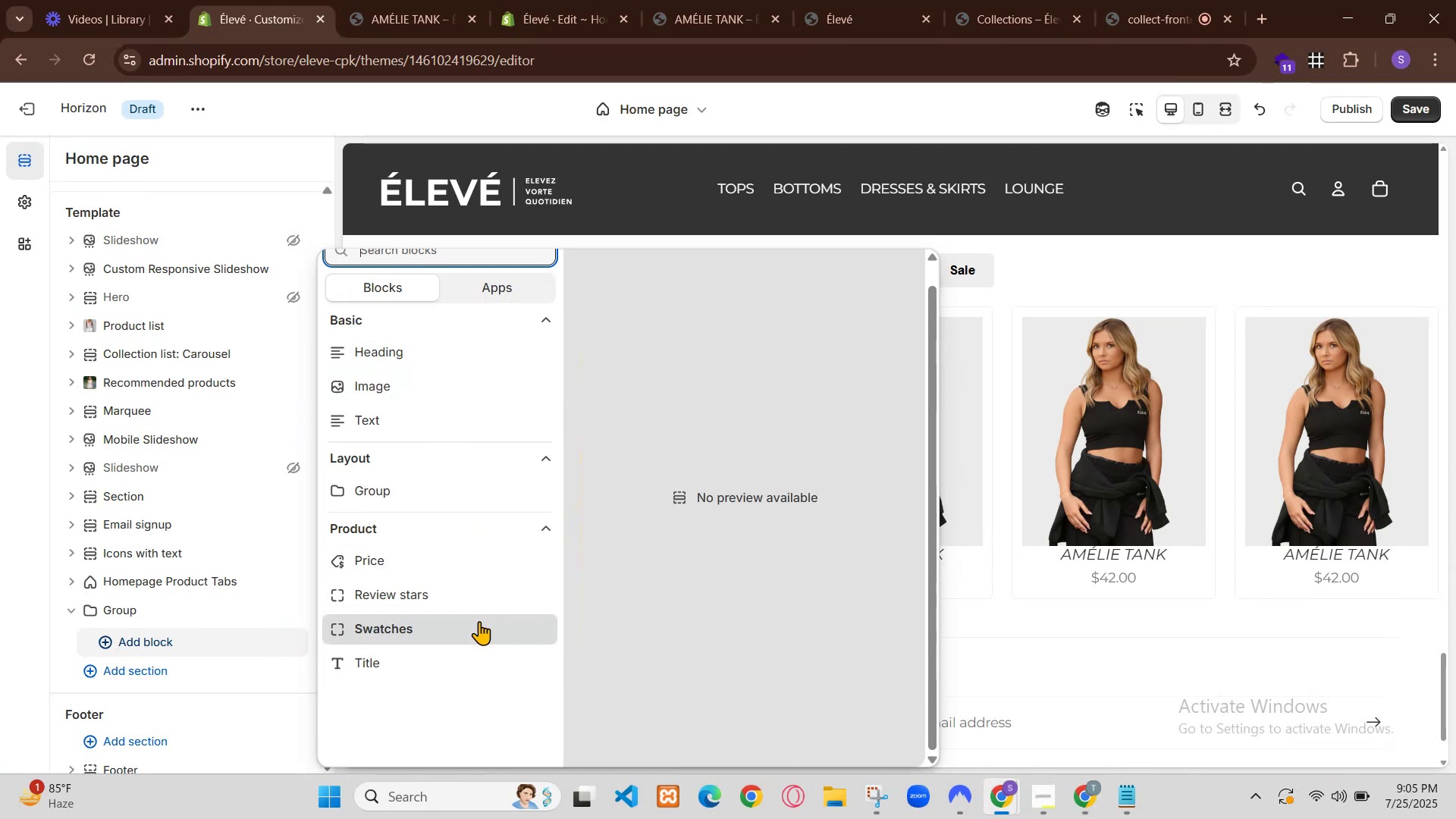 
left_click([93, 637])
 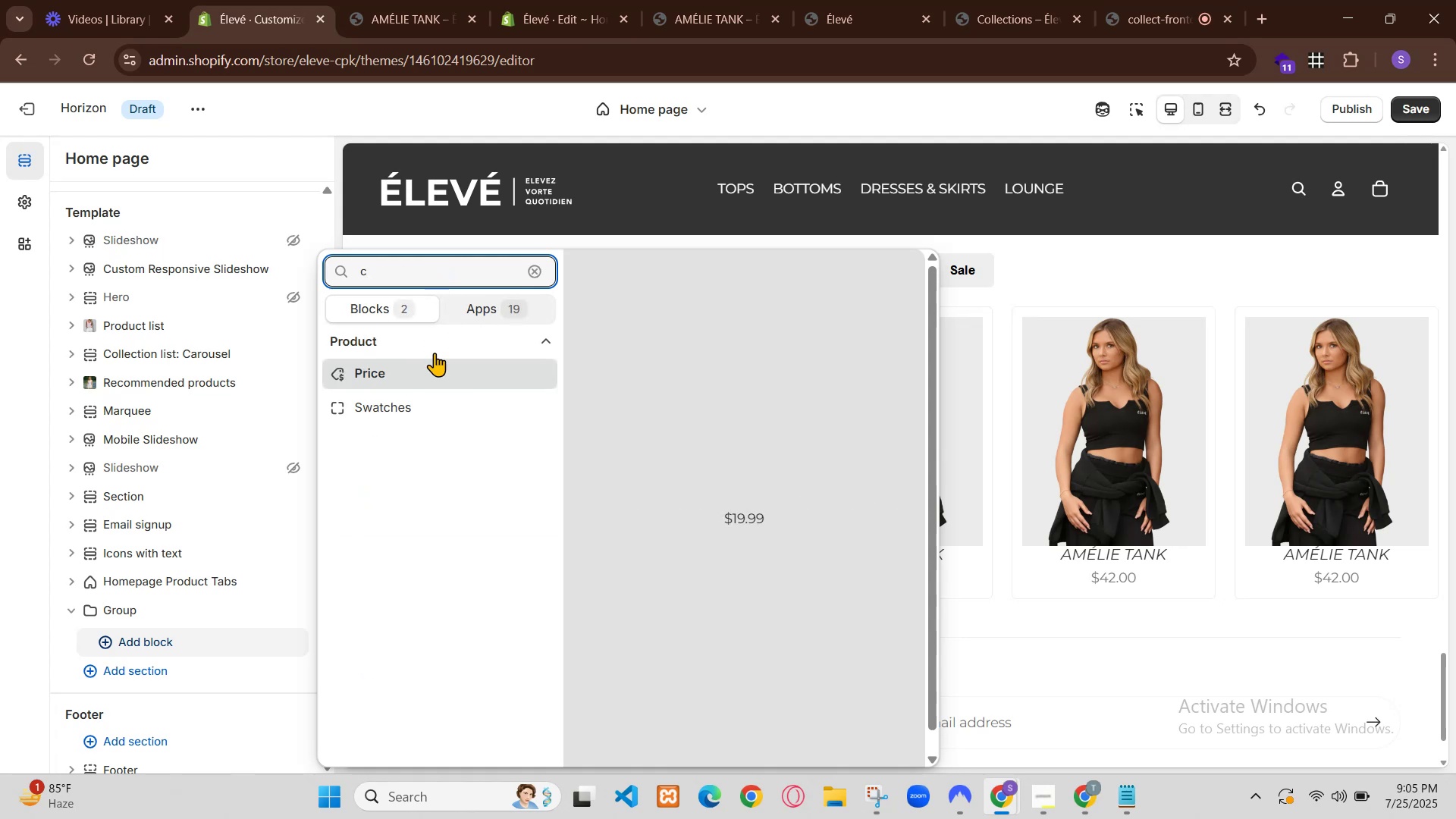 
wait(5.06)
 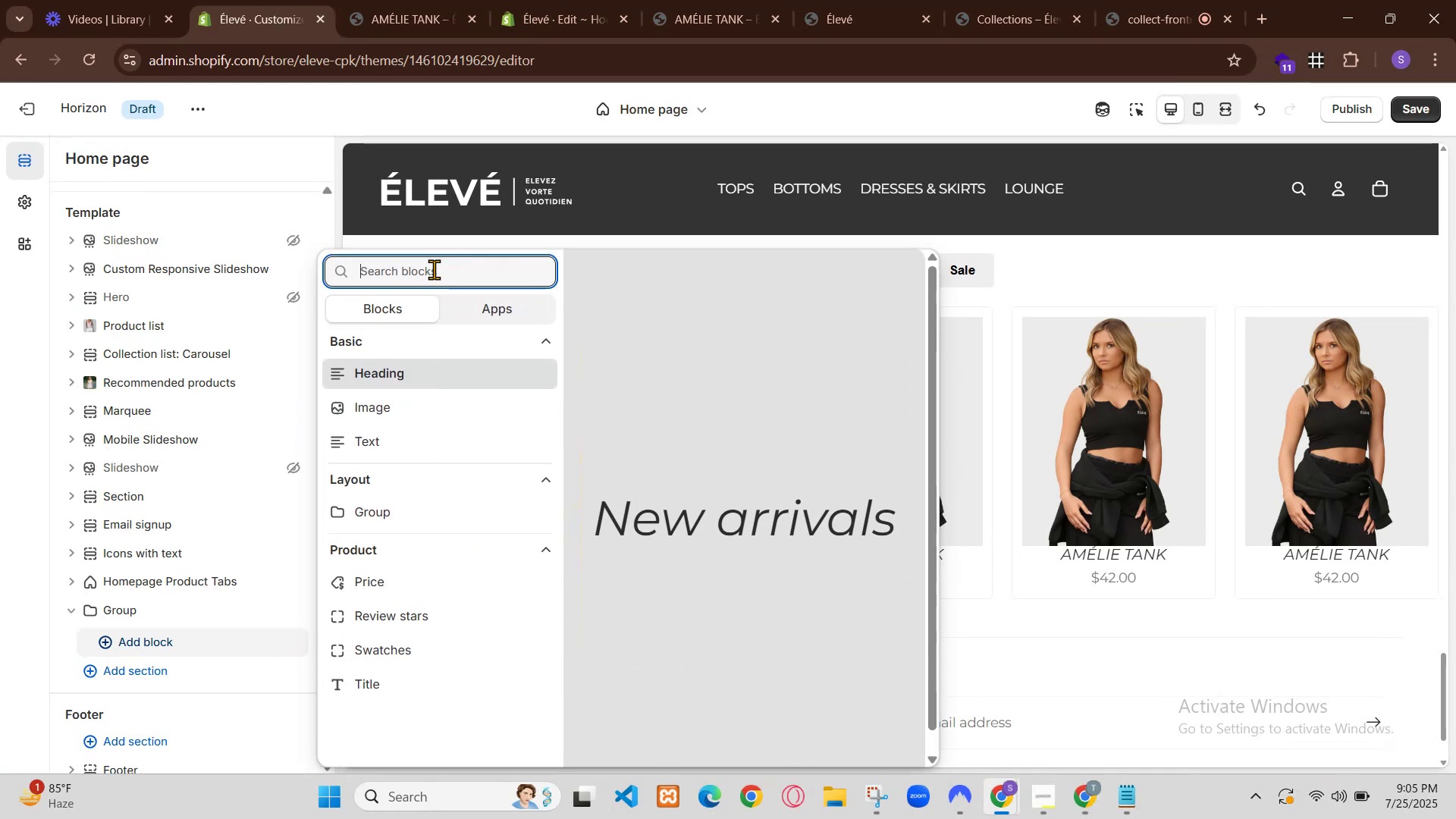 
left_click([137, 639])
 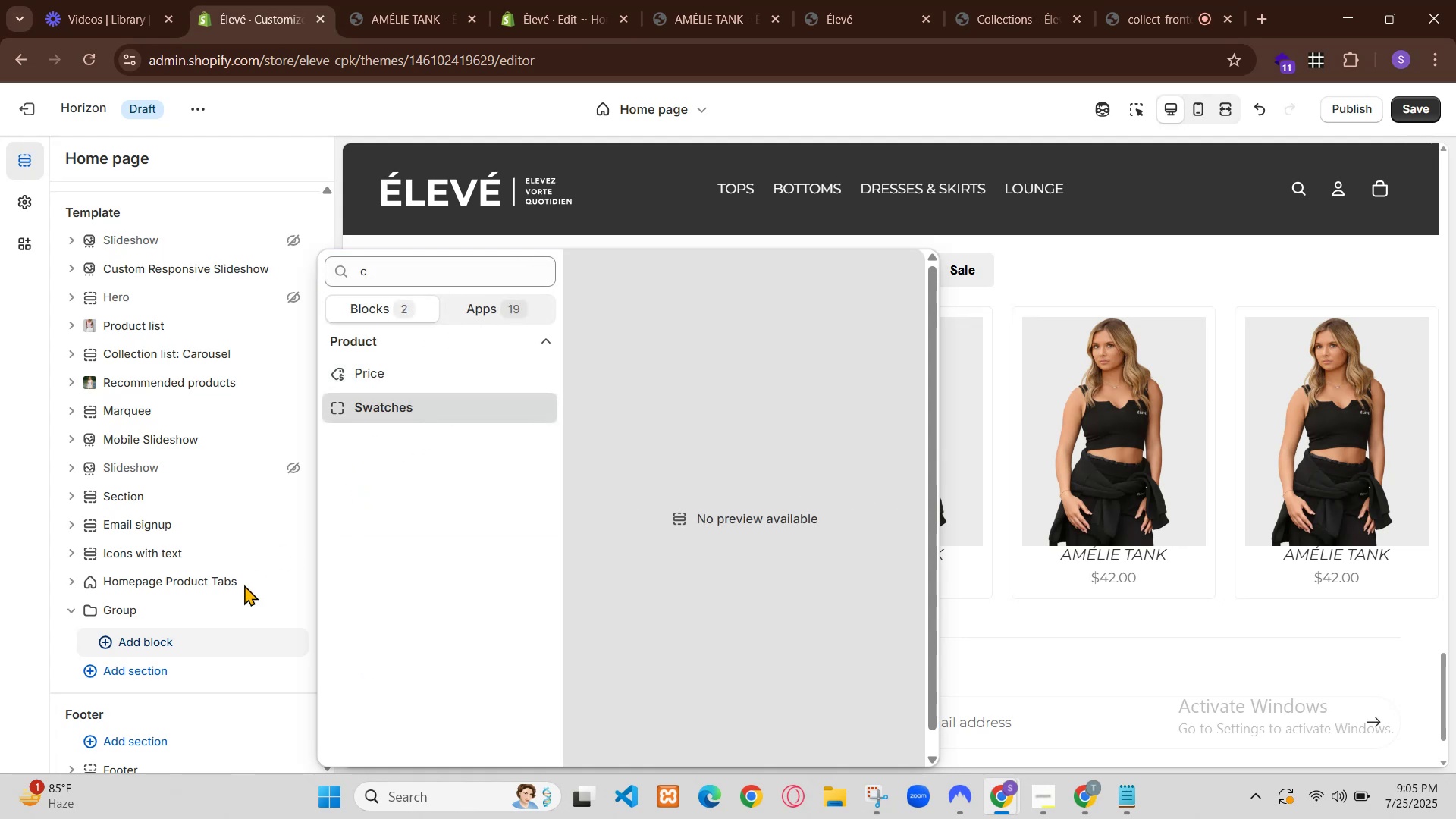 
scroll: coordinate [510, 657], scroll_direction: down, amount: 8.0
 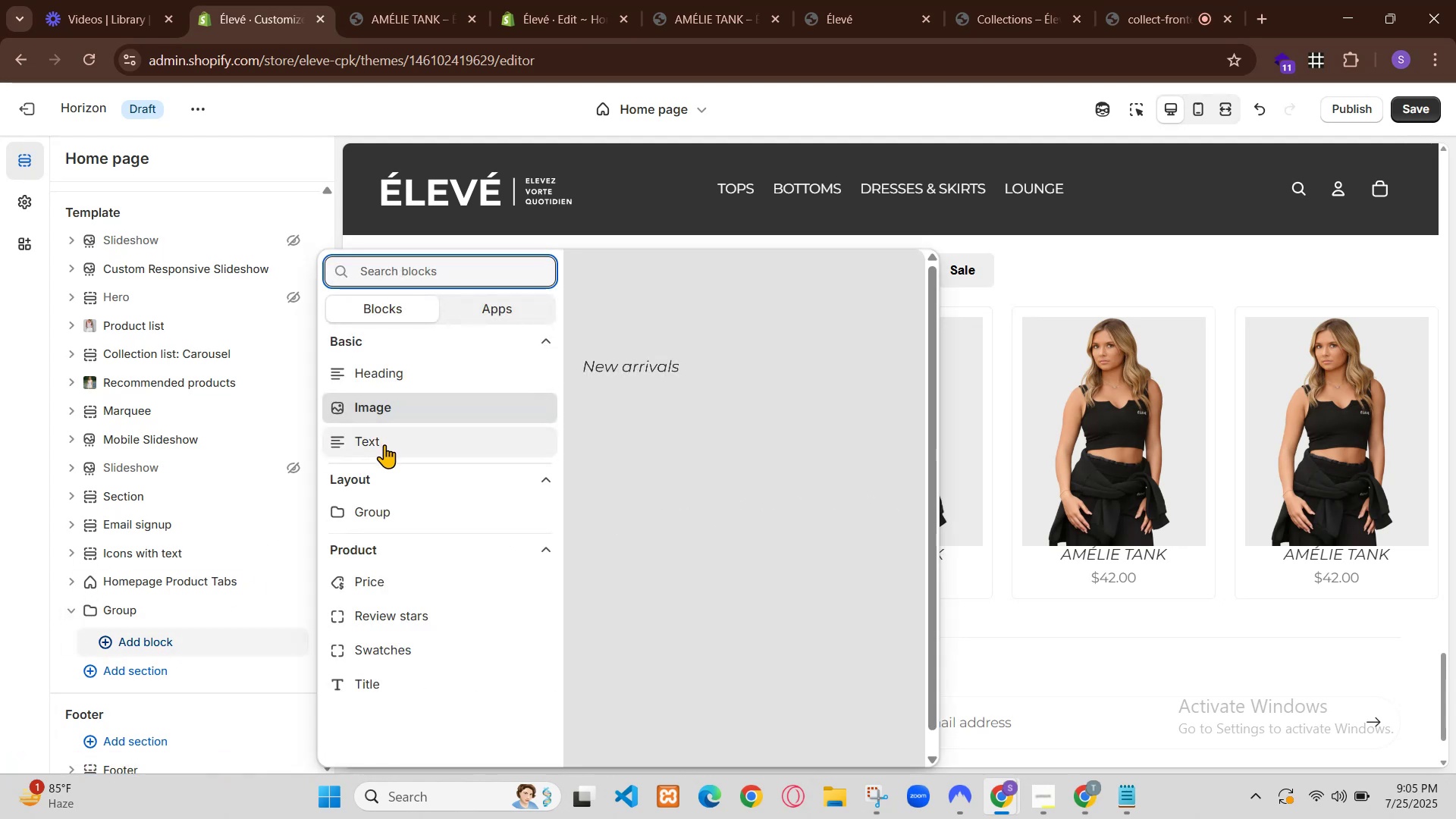 
scroll: coordinate [507, 657], scroll_direction: up, amount: 1.0
 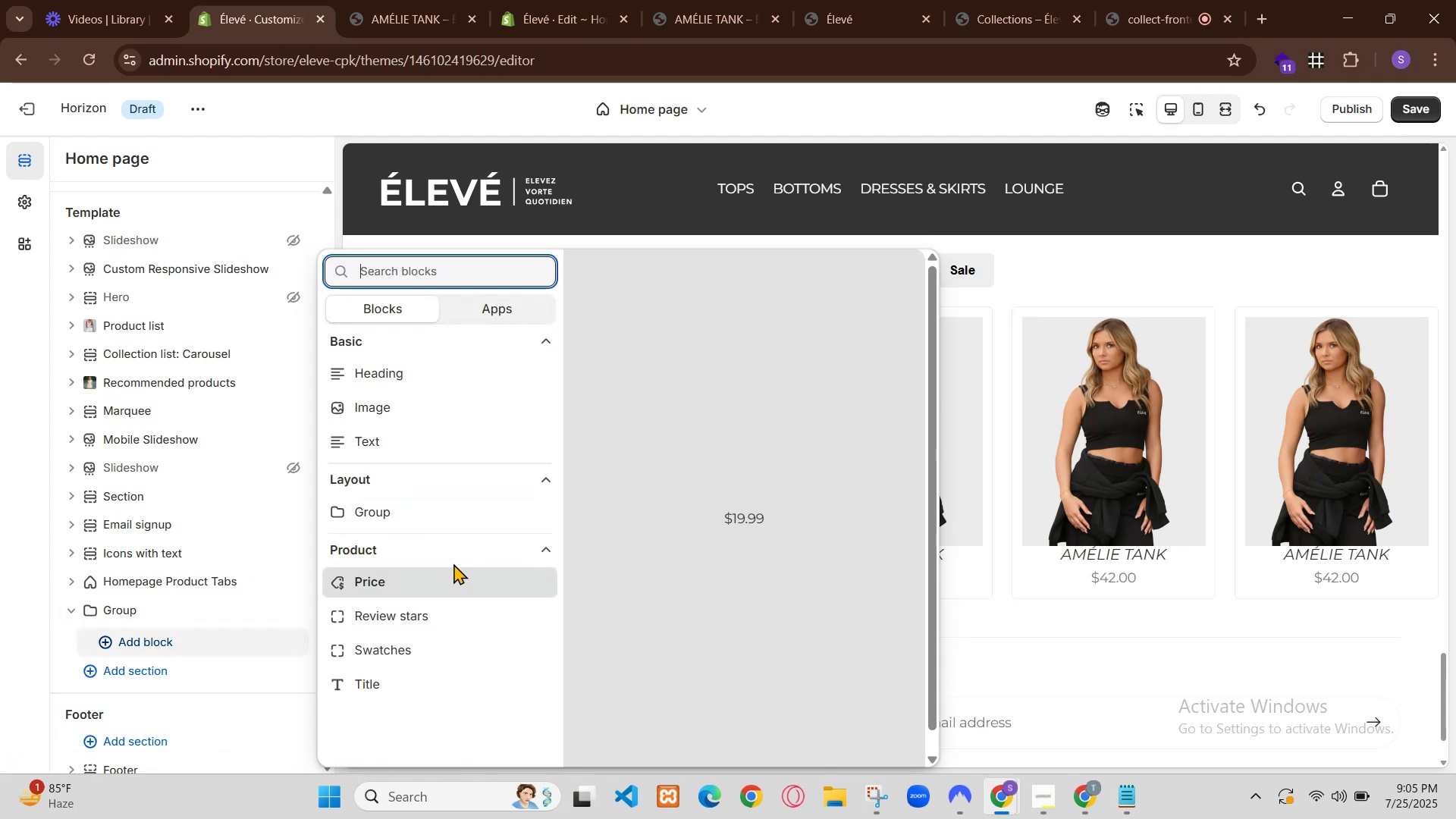 
mouse_move([509, 611])
 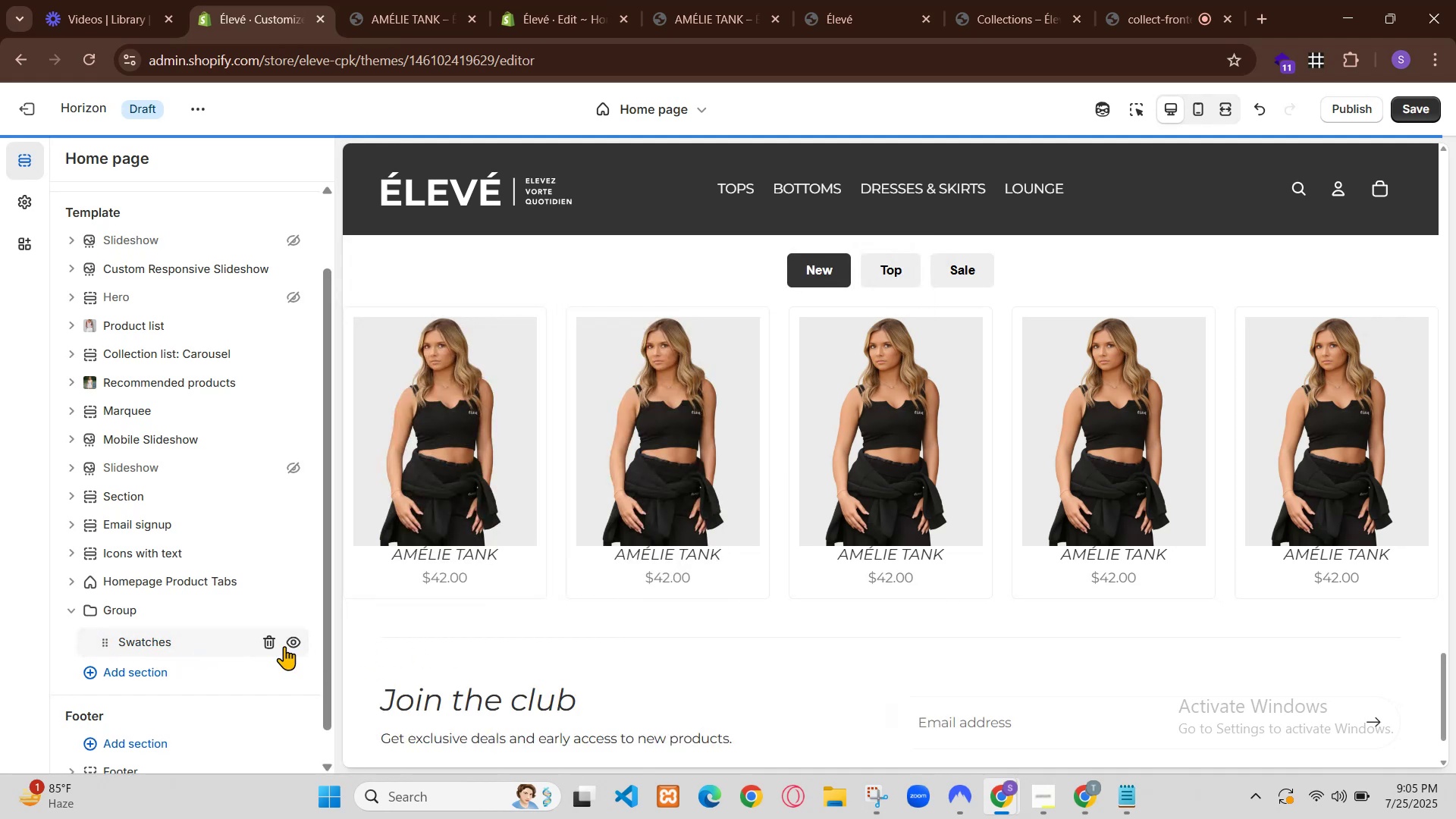 
scroll: coordinate [431, 290], scroll_direction: up, amount: 2.0
 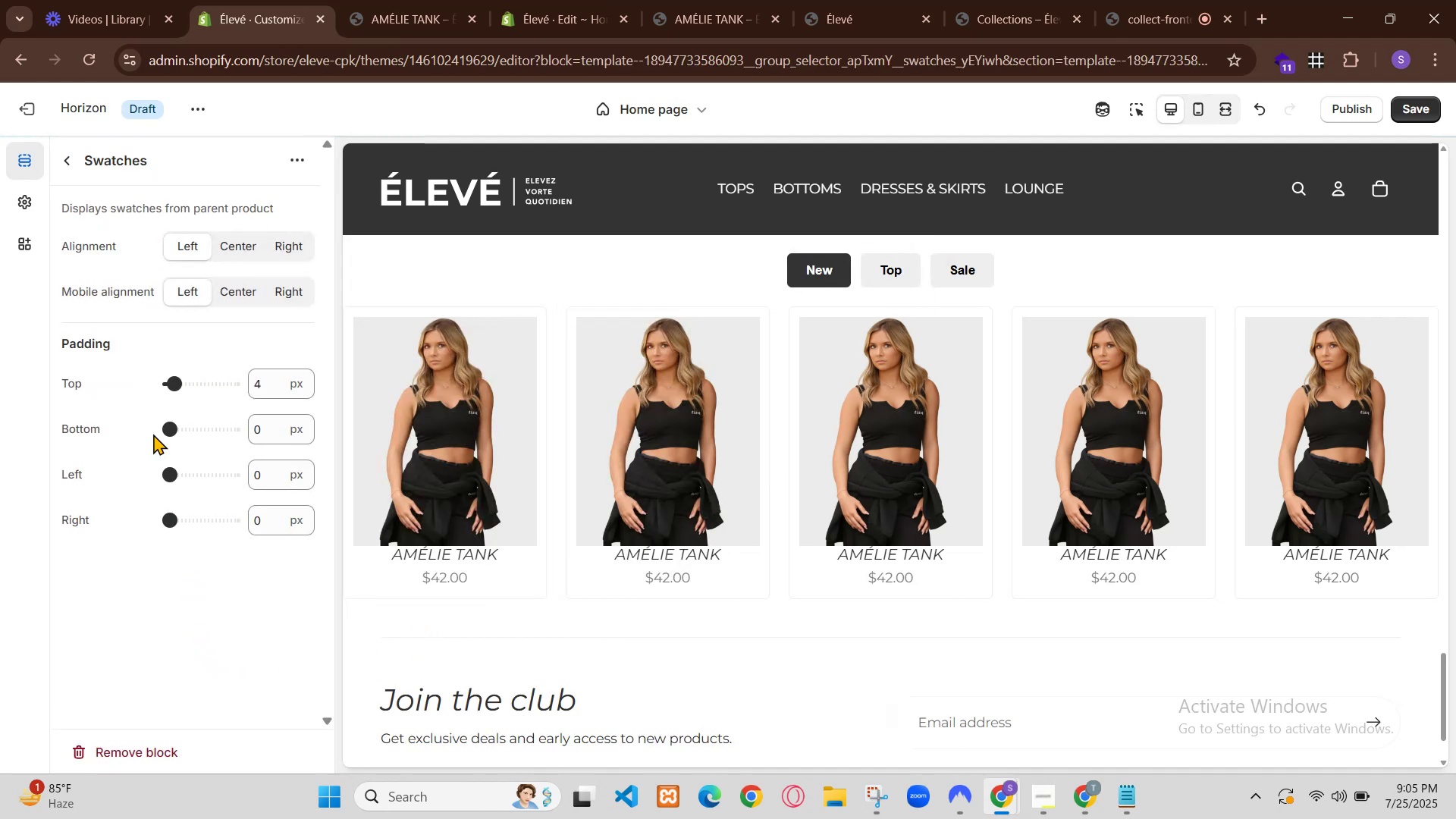 
type(color)
key(Backspace)
key(Backspace)
key(Backspace)
key(Backspace)
key(Backspace)
 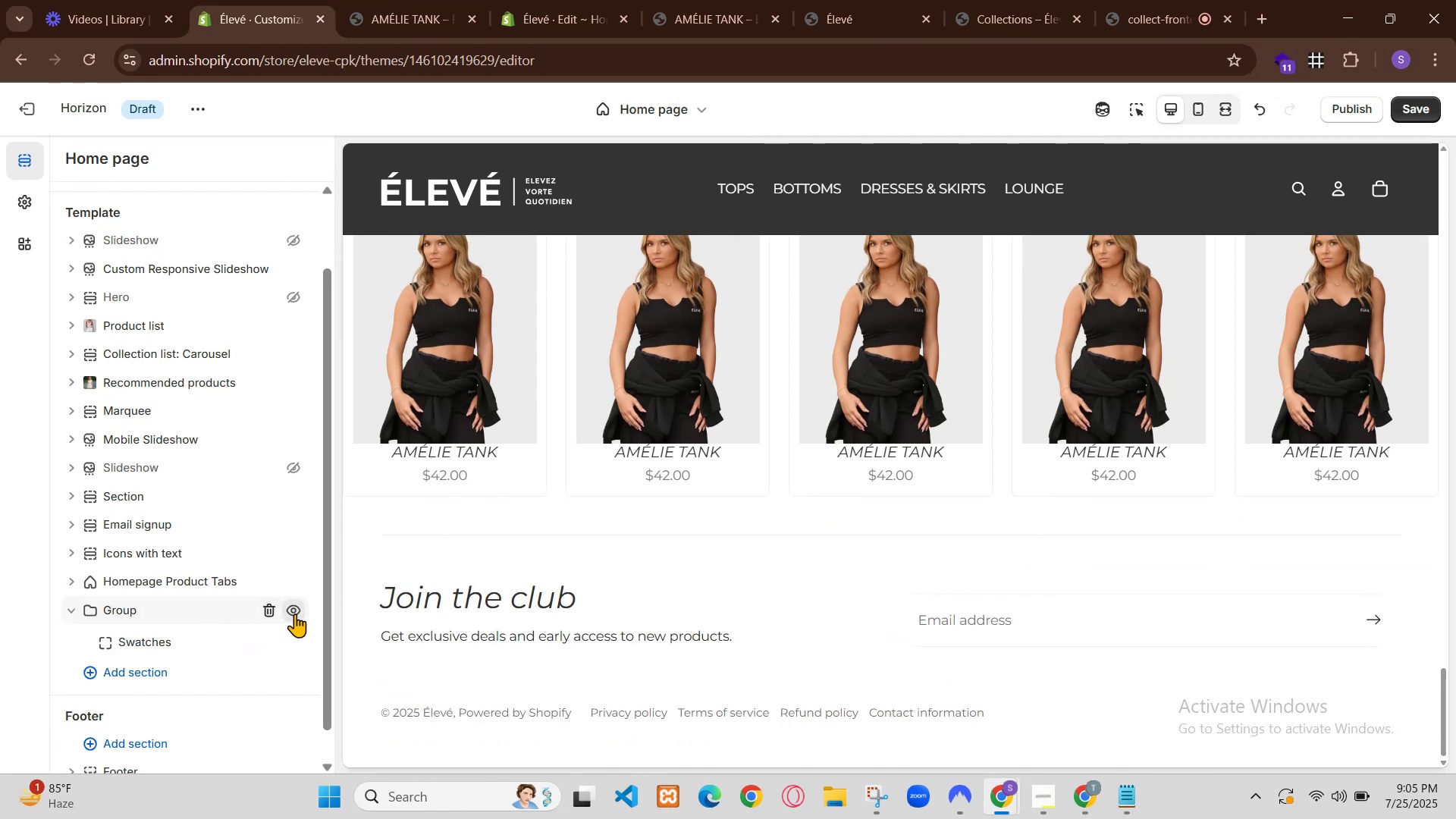 
left_click([124, 640])
 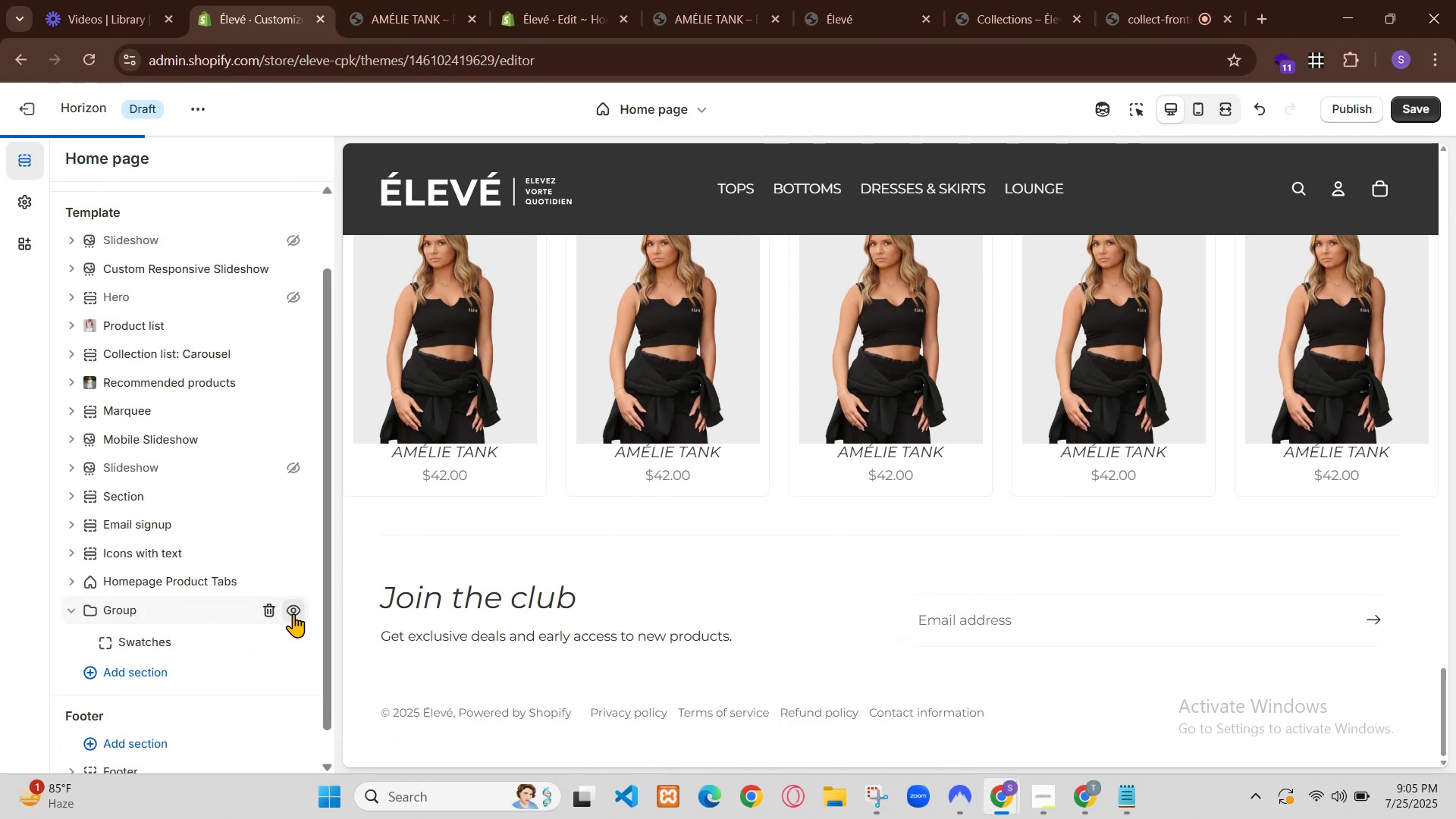 
scroll: coordinate [1096, 613], scroll_direction: down, amount: 2.0
 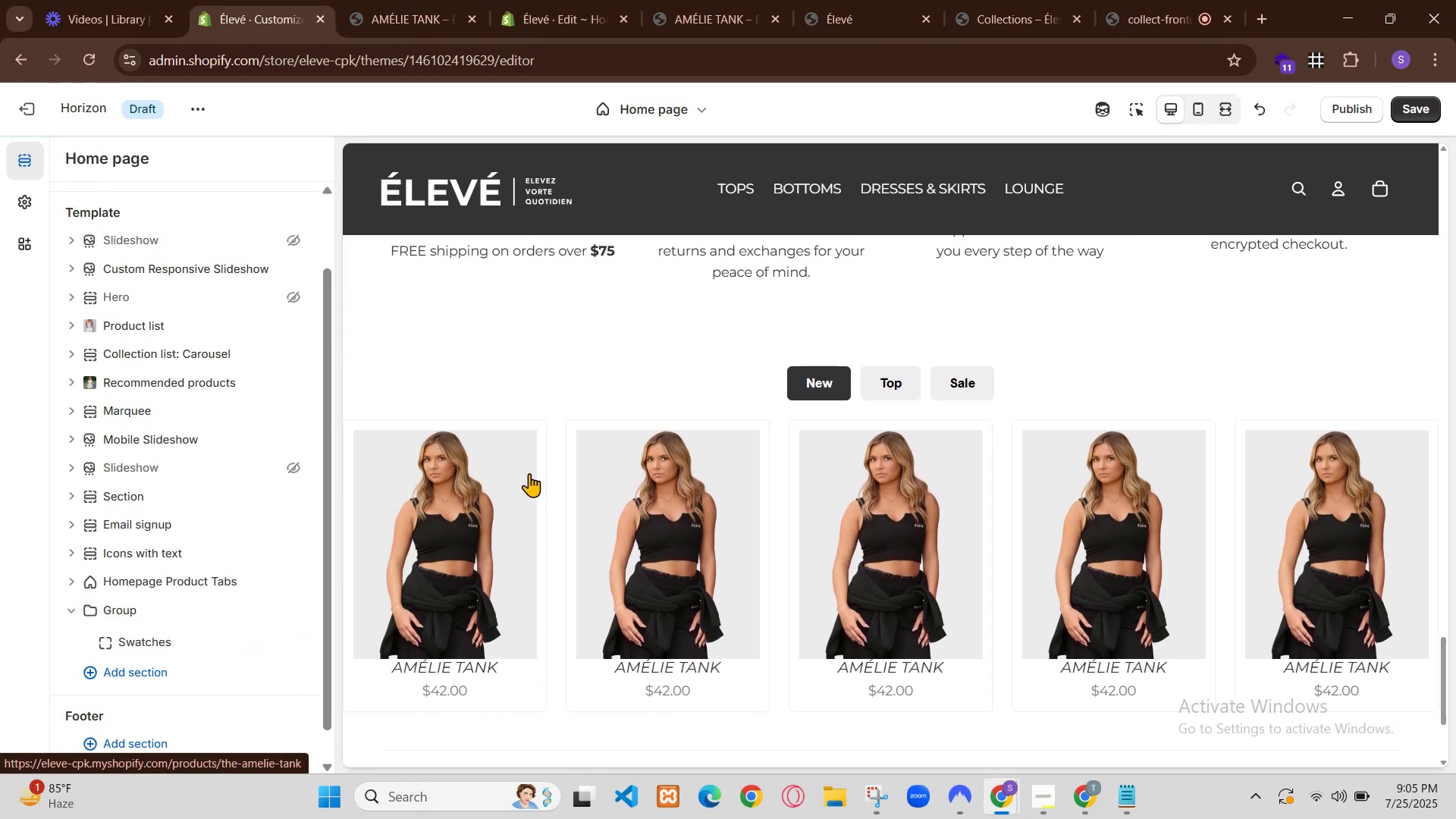 
scroll: coordinate [143, 241], scroll_direction: up, amount: 4.0
 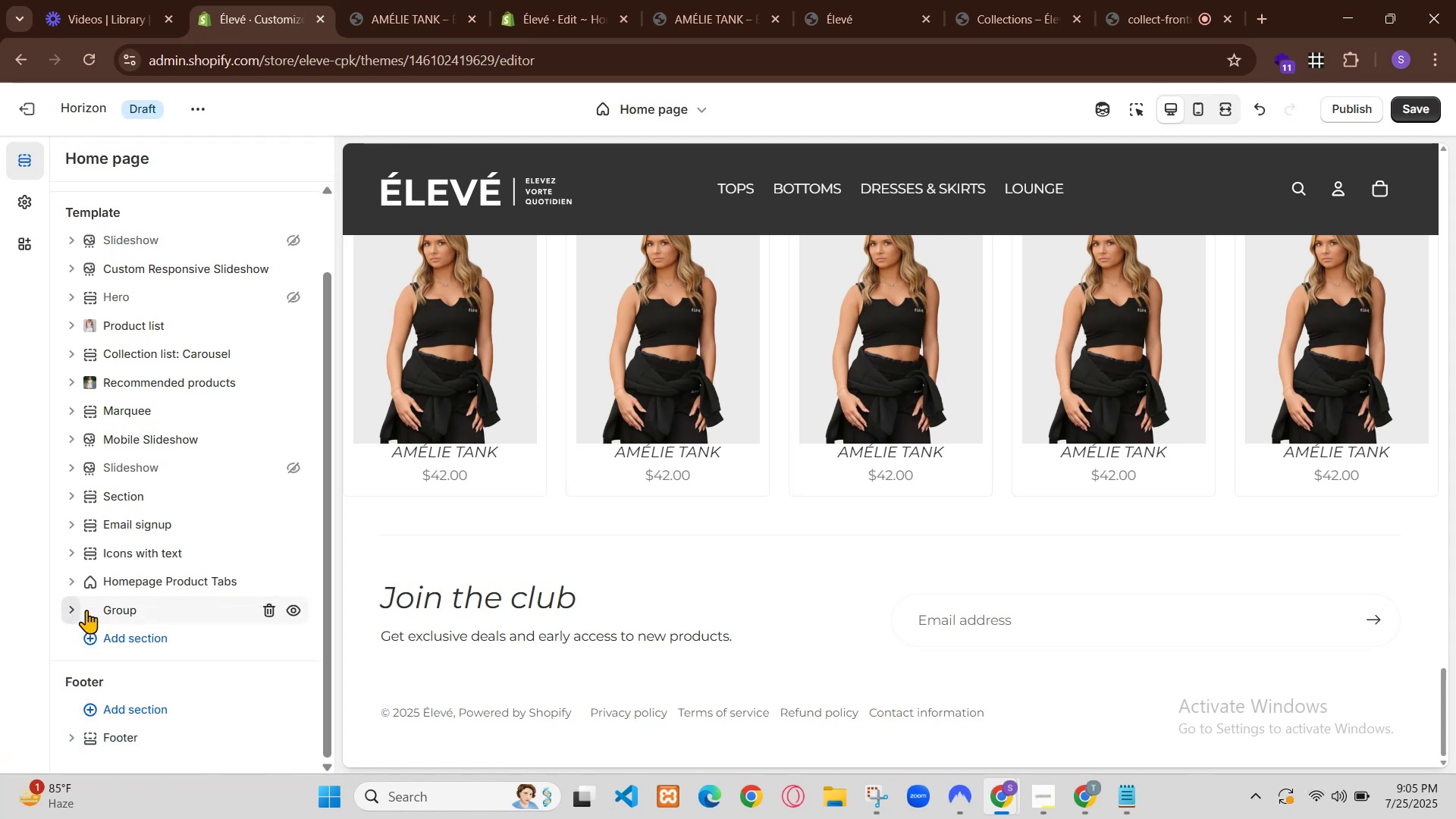 
scroll: coordinate [192, 598], scroll_direction: down, amount: 5.0
 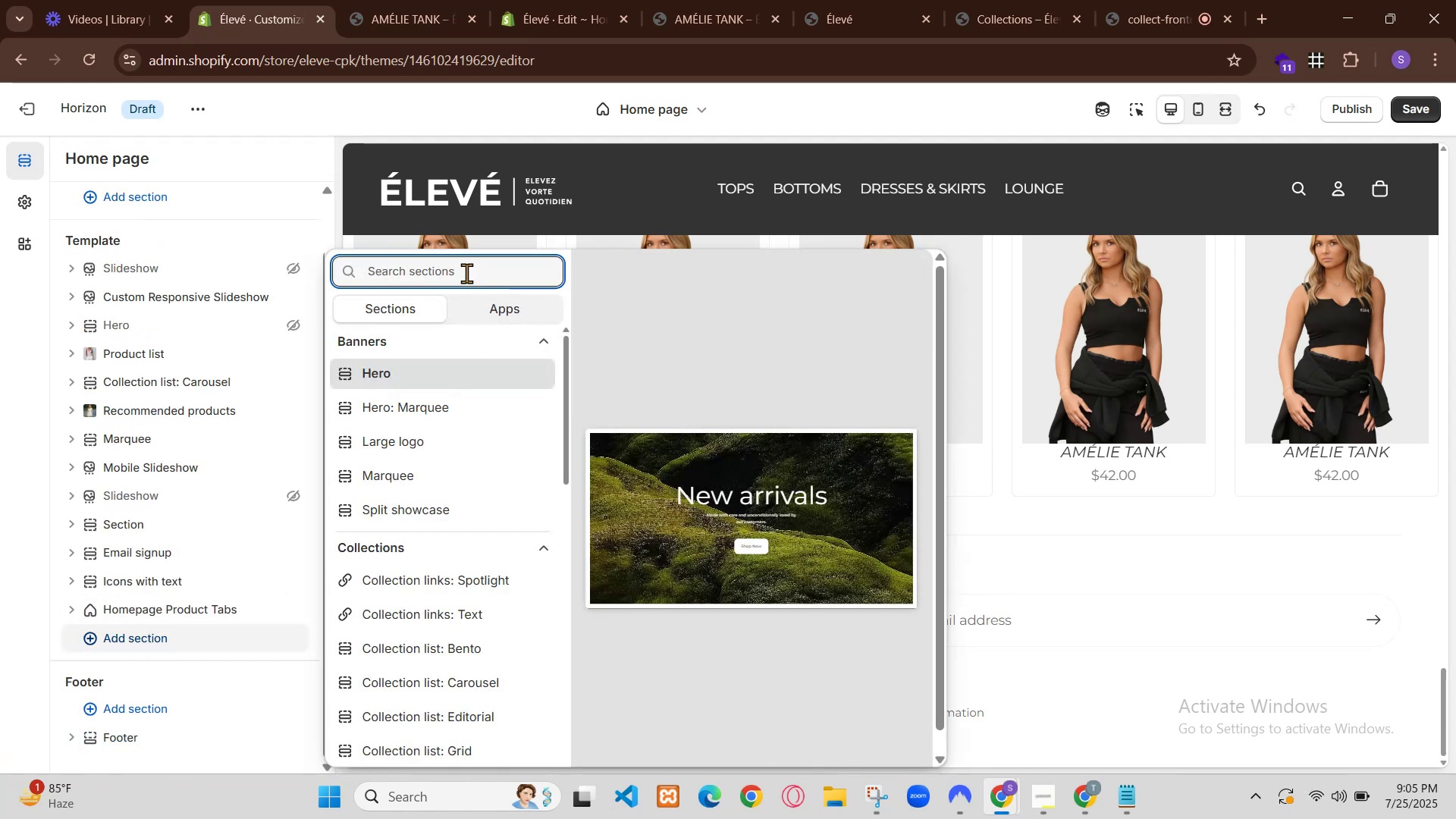 
scroll: coordinate [143, 623], scroll_direction: up, amount: 1.0
 